 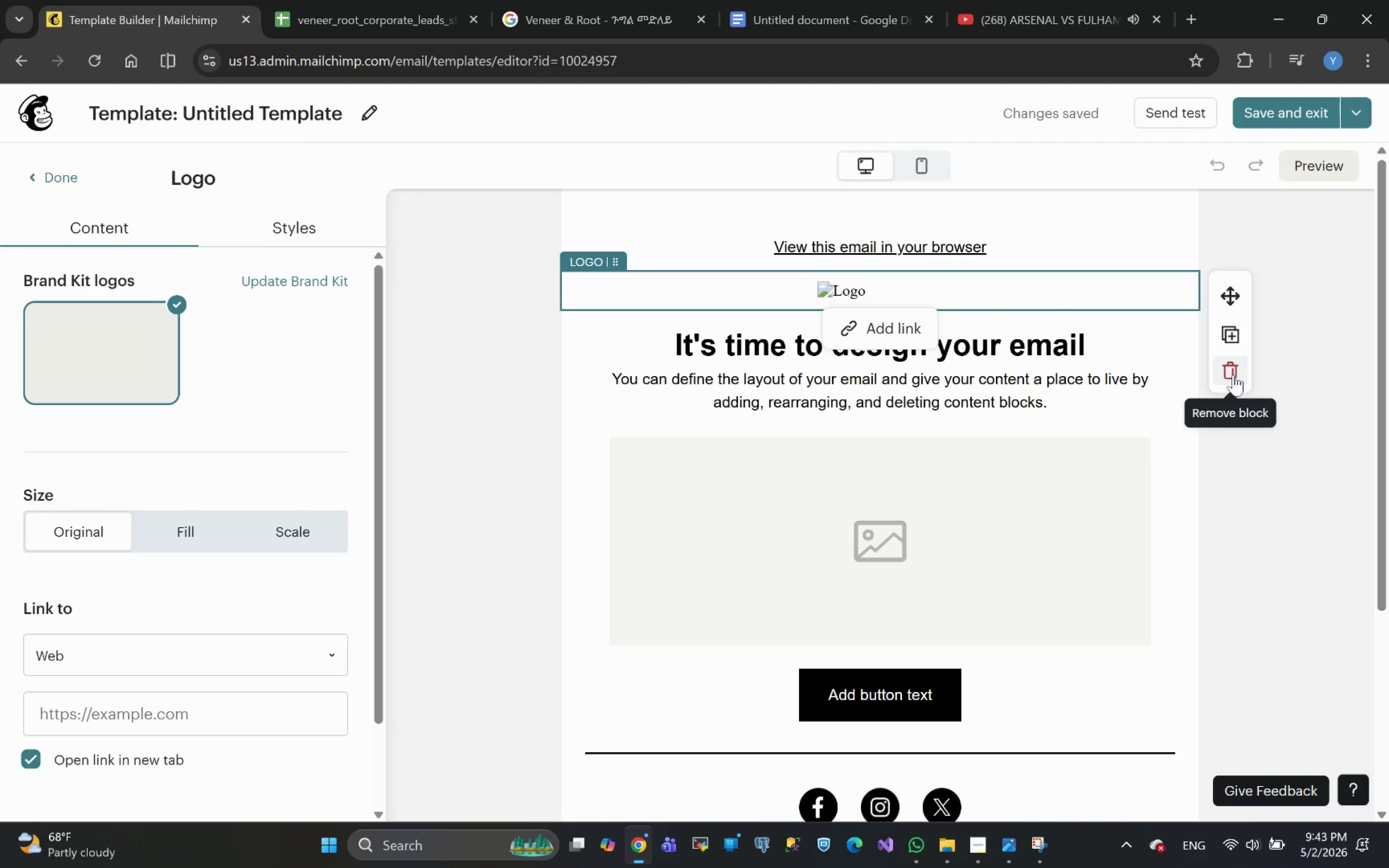 
left_click([1233, 375])
 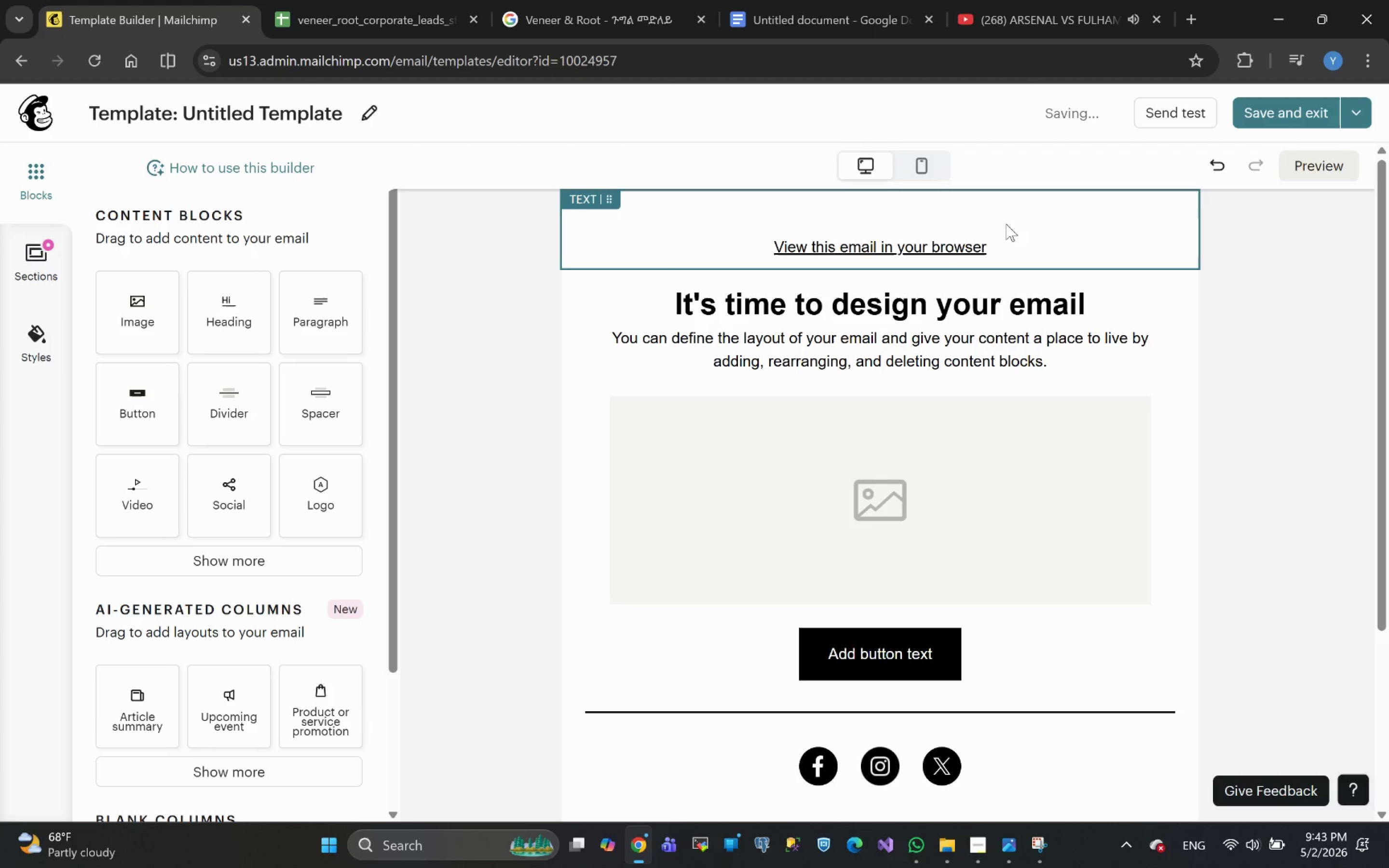 
left_click([1053, 254])
 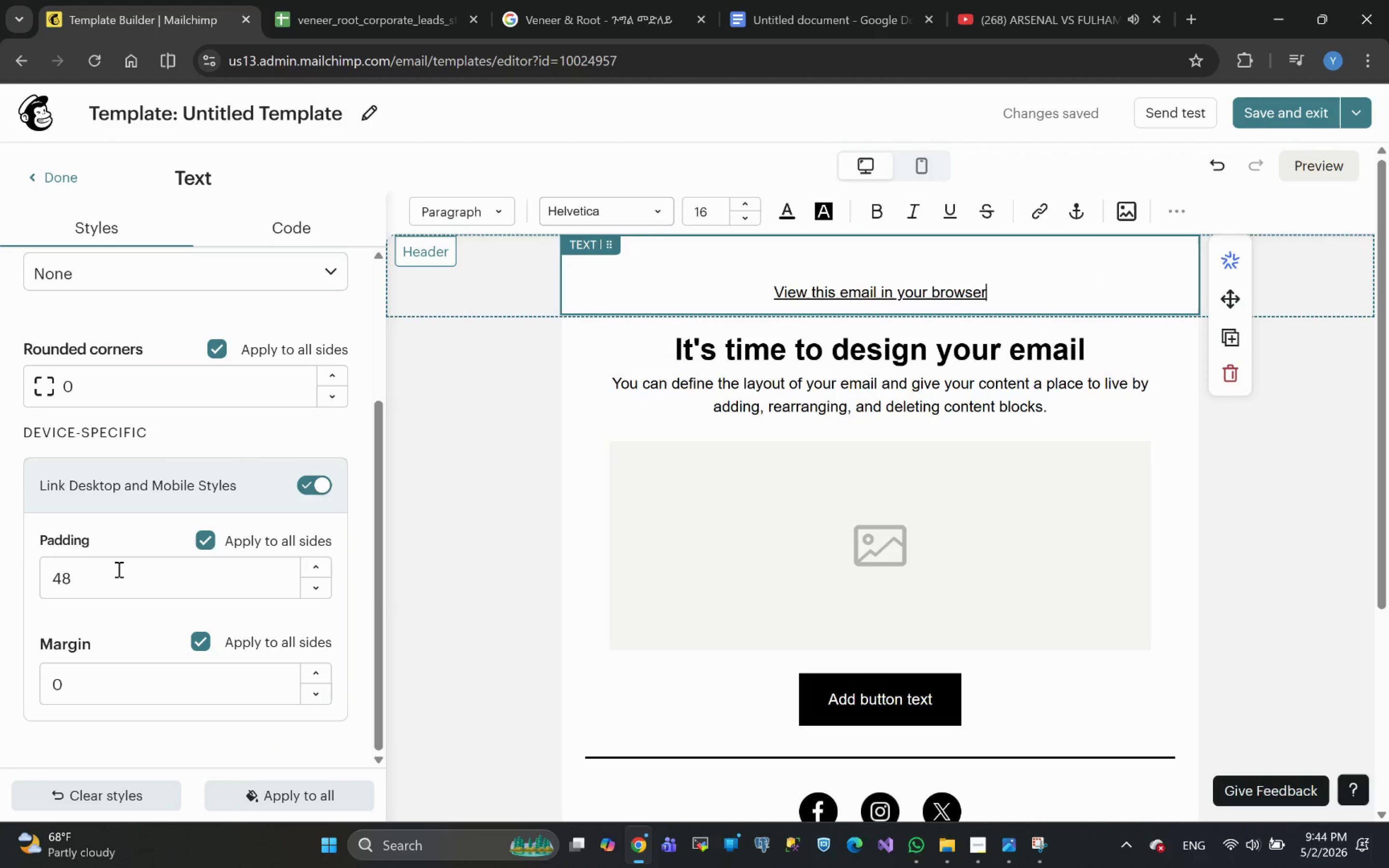 
wait(12.18)
 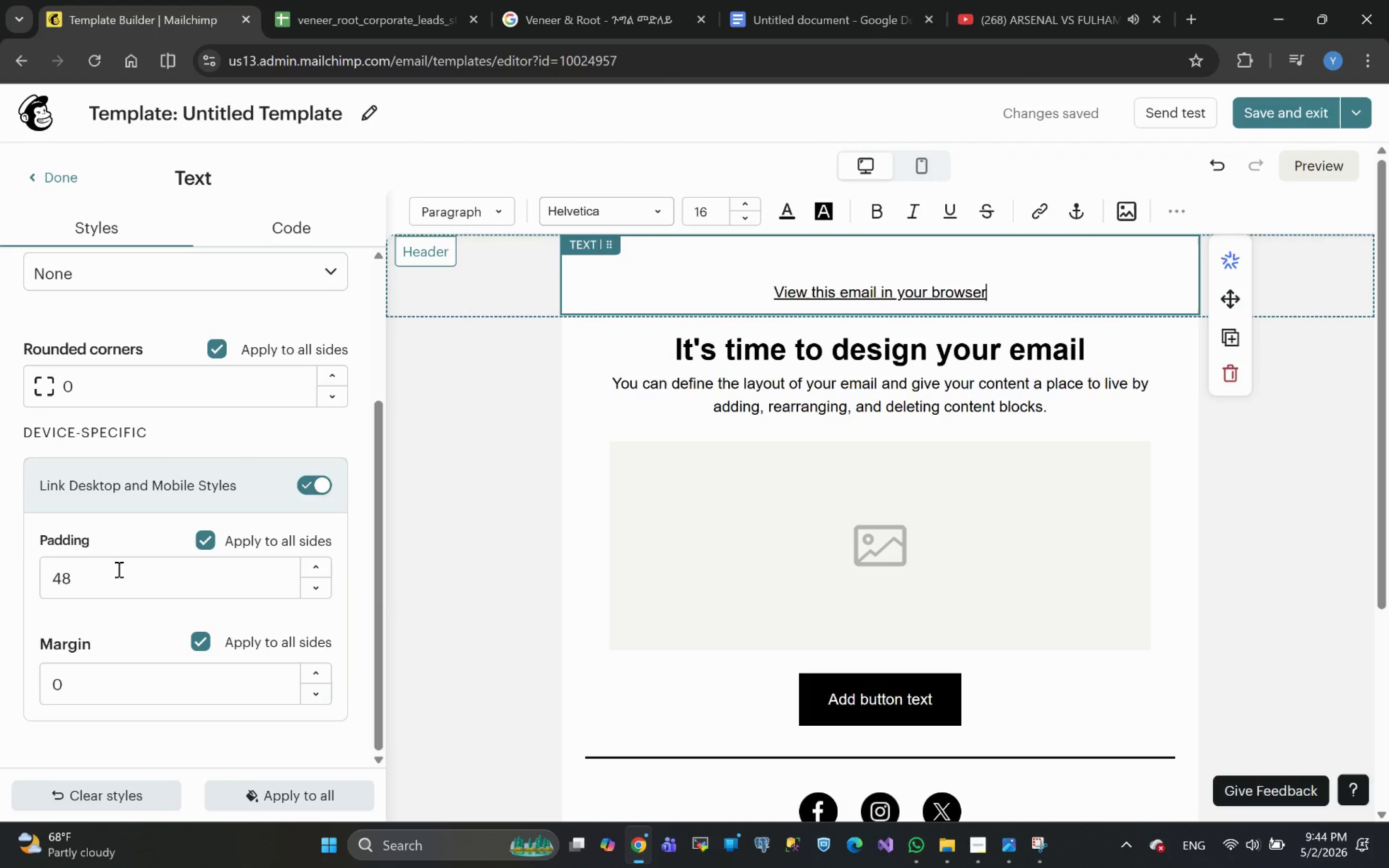 
left_click([207, 539])
 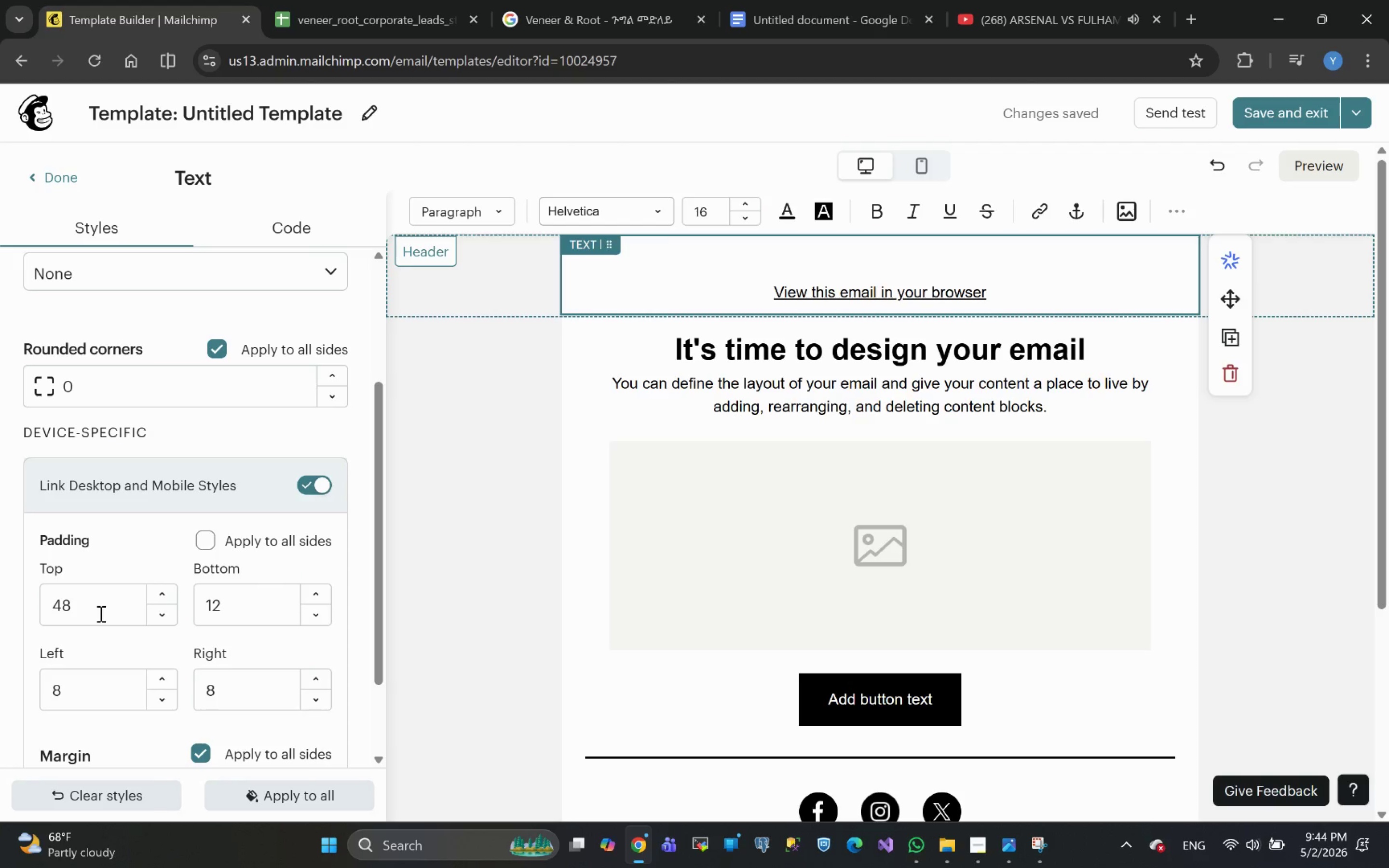 
left_click_drag(start_coordinate=[89, 609], to_coordinate=[14, 612])
 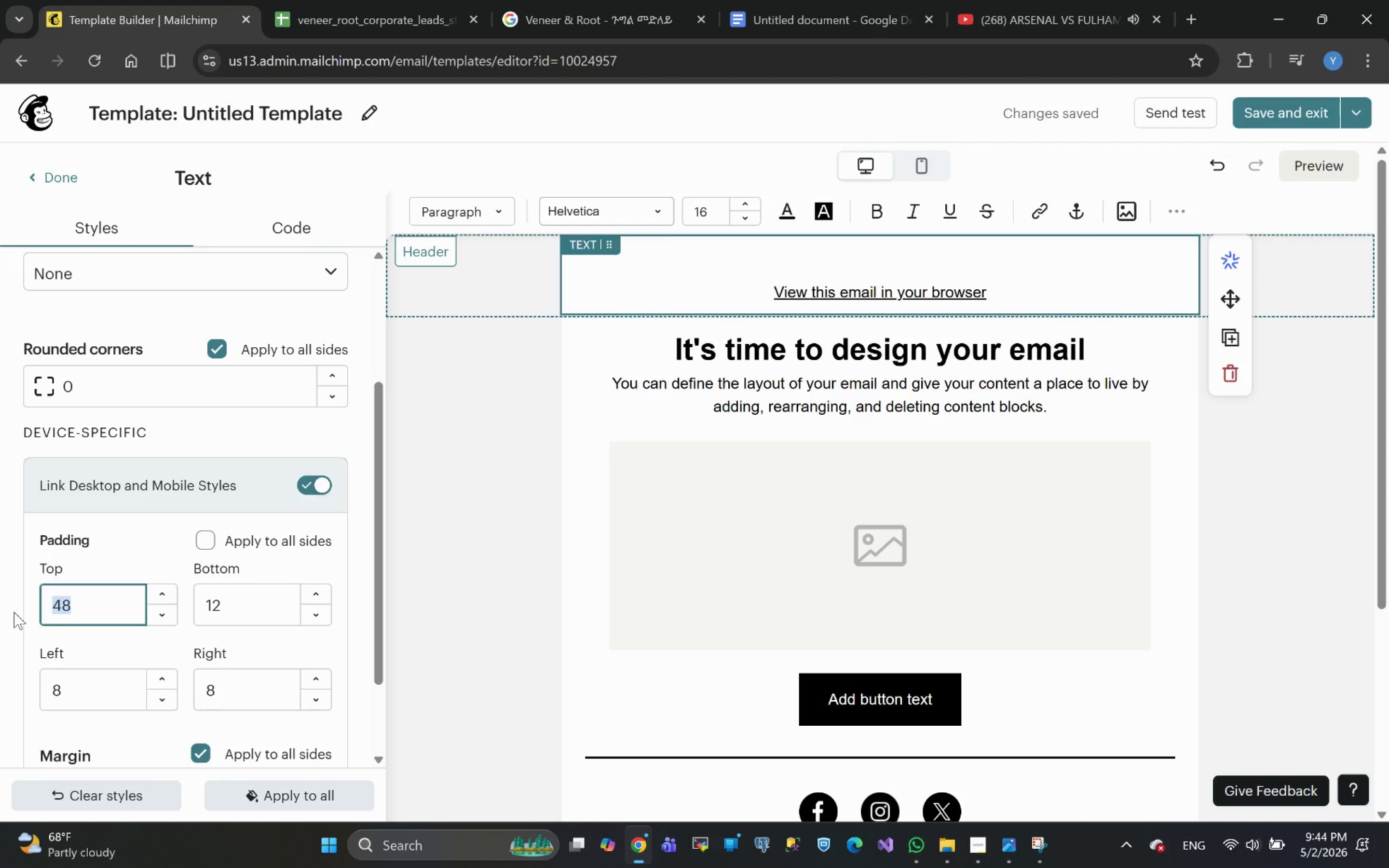 
key(5)
 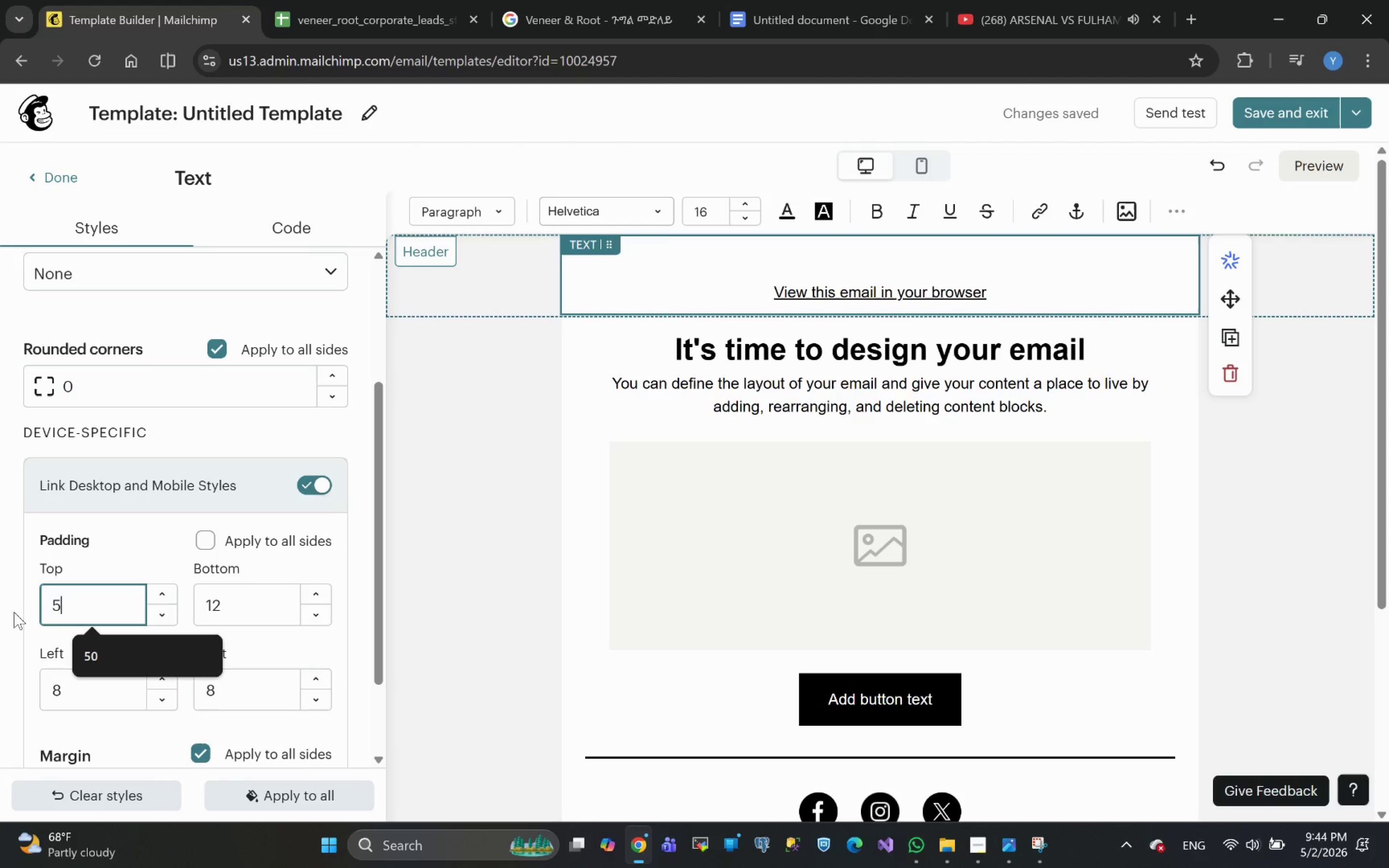 
key(Enter)
 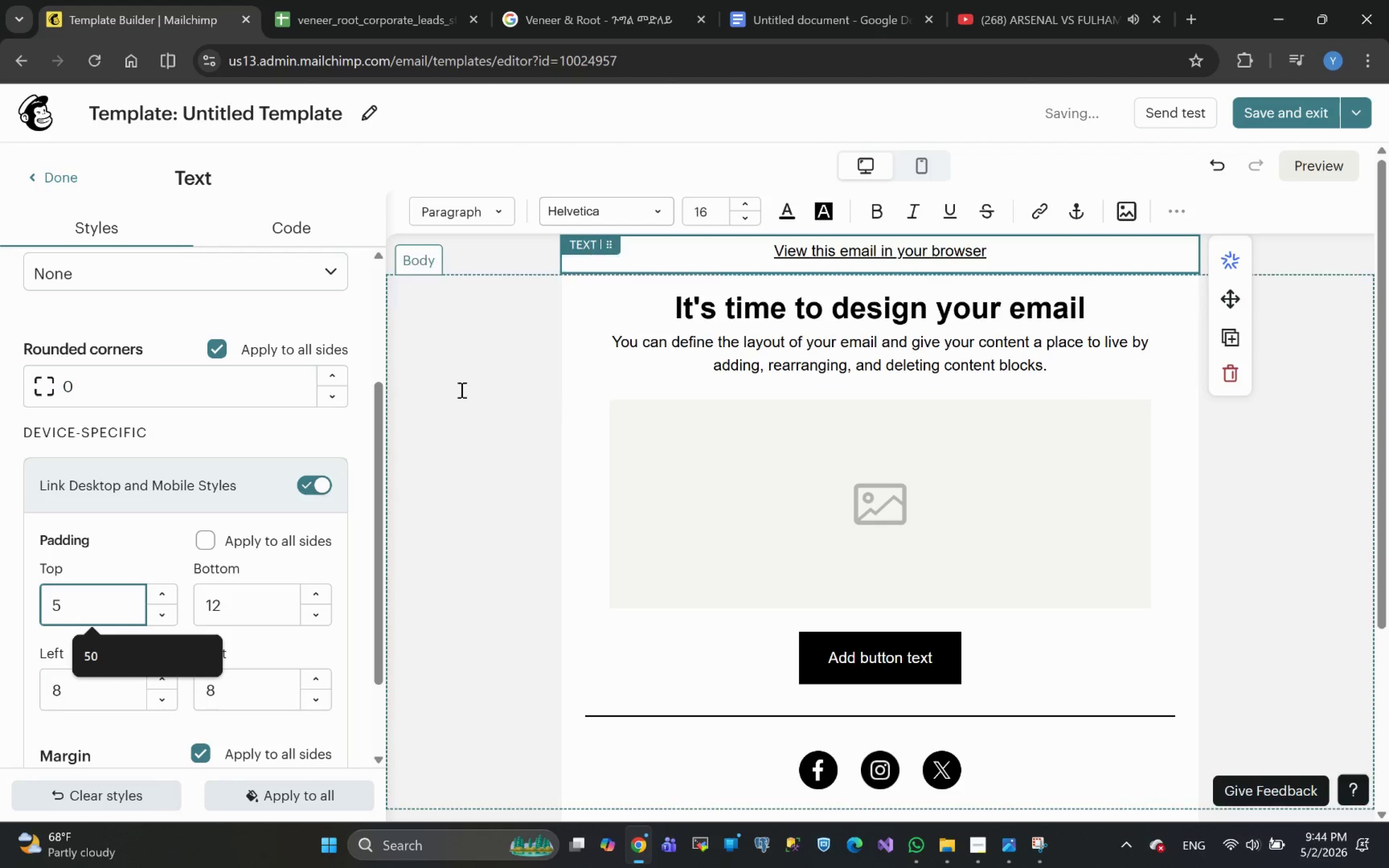 
left_click([49, 173])
 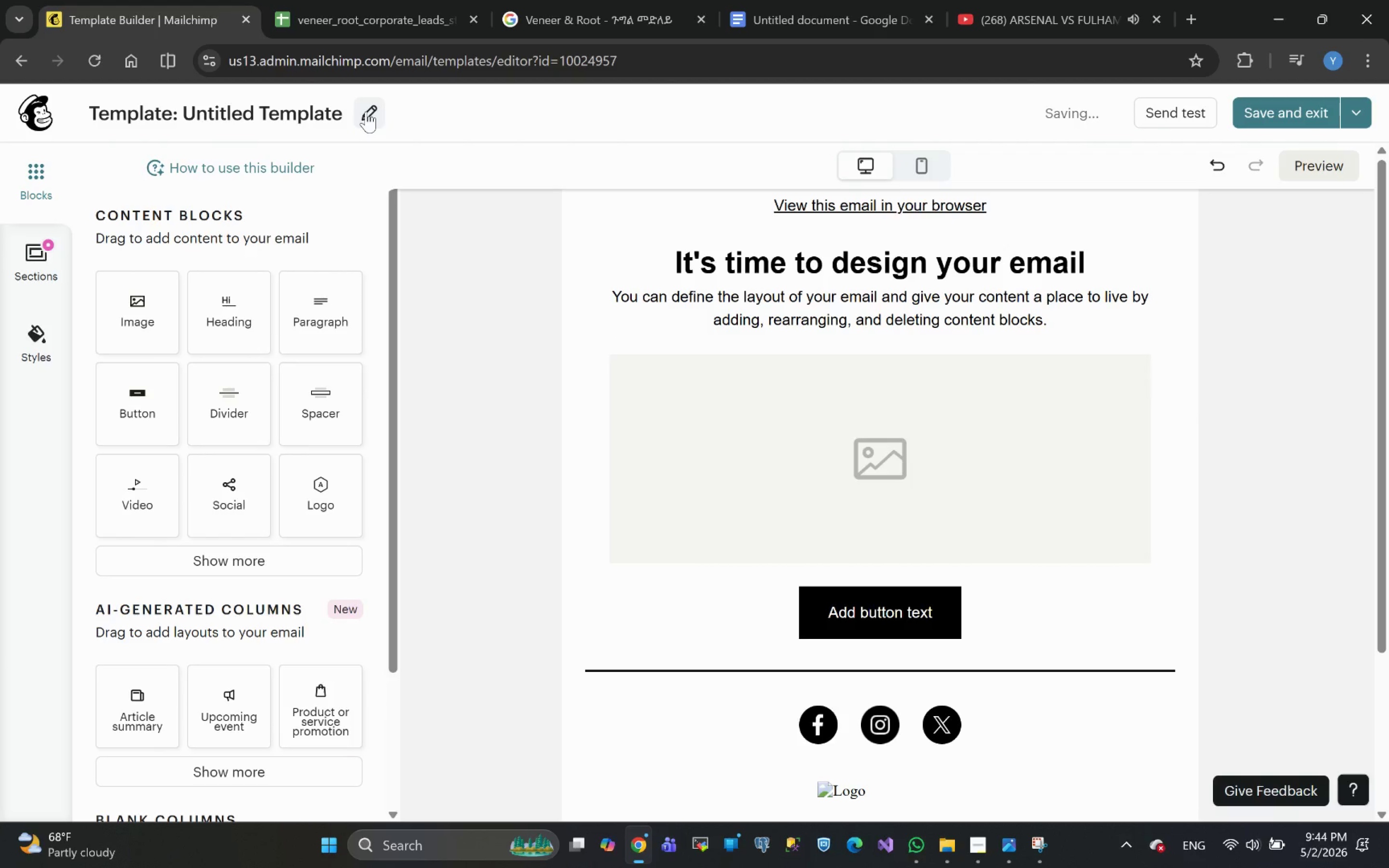 
wait(6.6)
 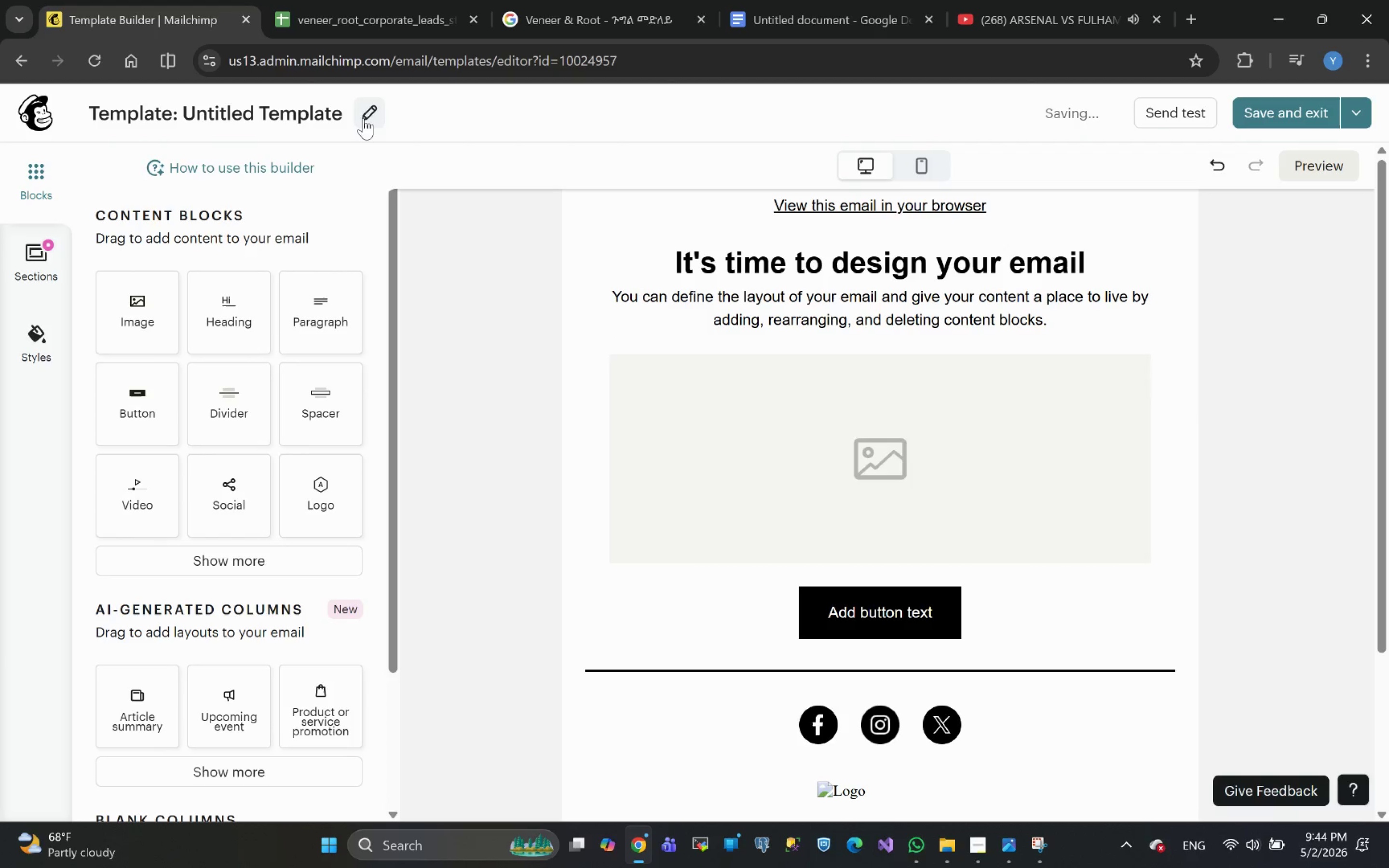 
left_click([366, 111])
 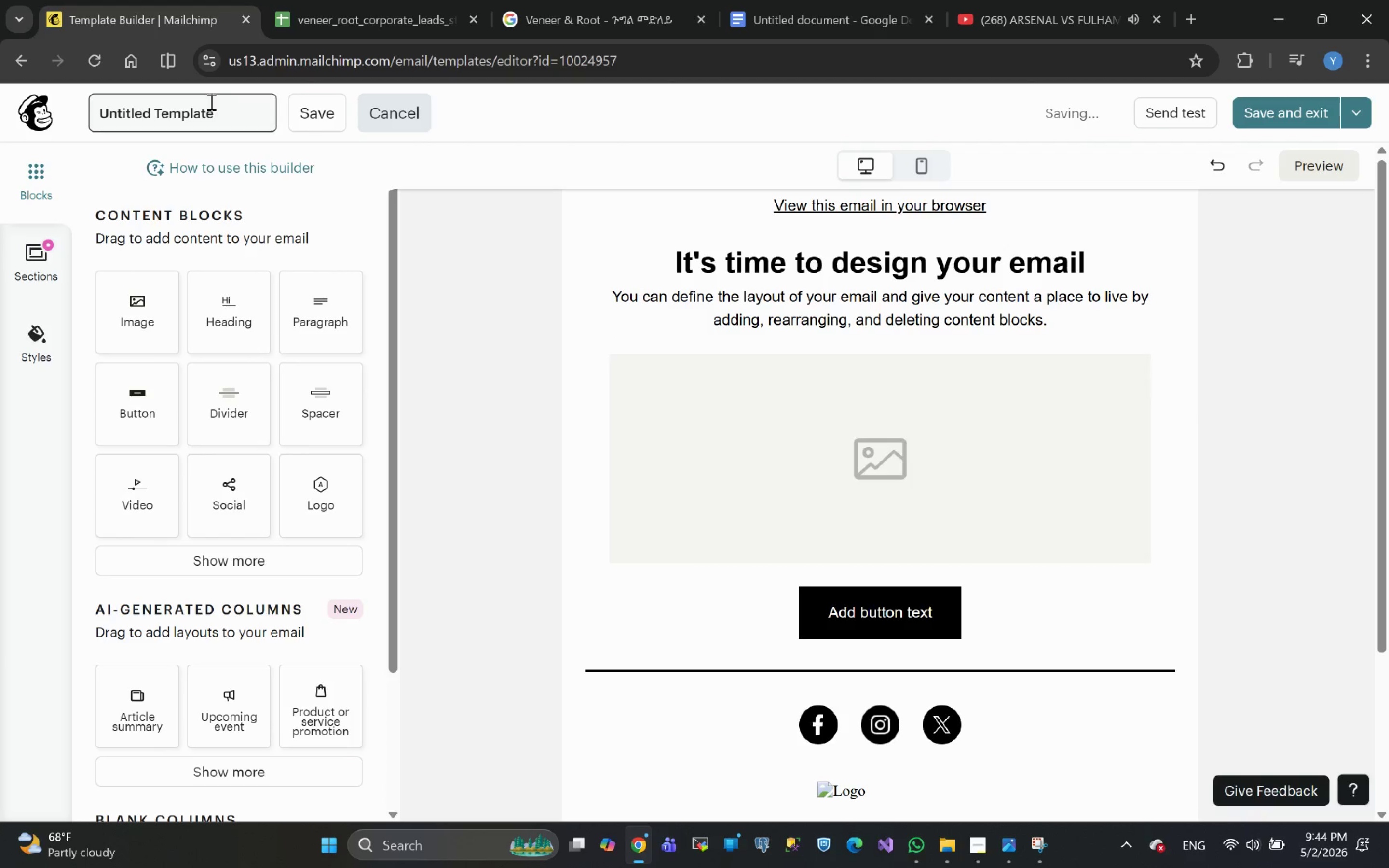 
left_click([226, 114])
 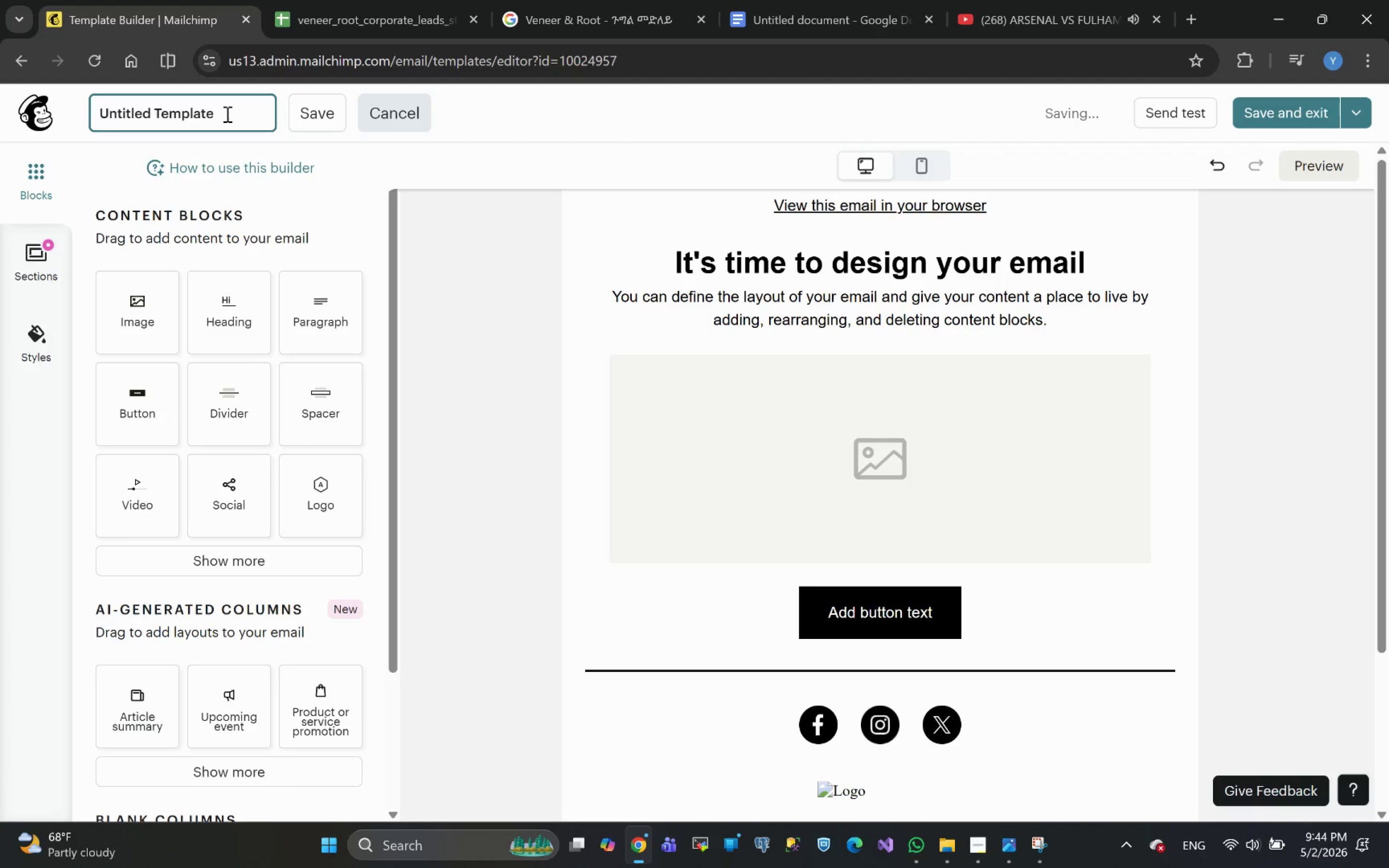 
left_click_drag(start_coordinate=[226, 114], to_coordinate=[89, 109])
 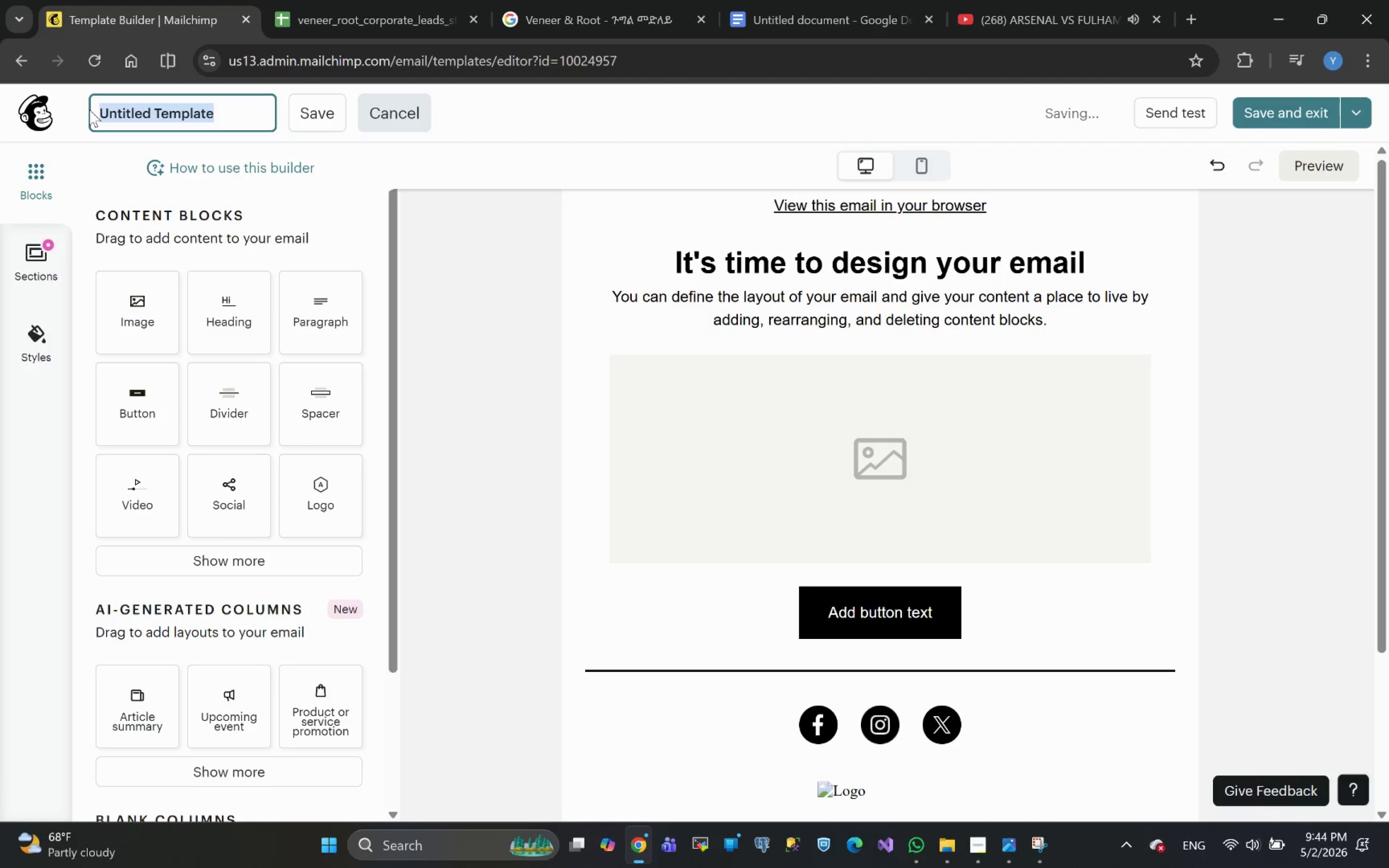 
type(Email Template 2)
 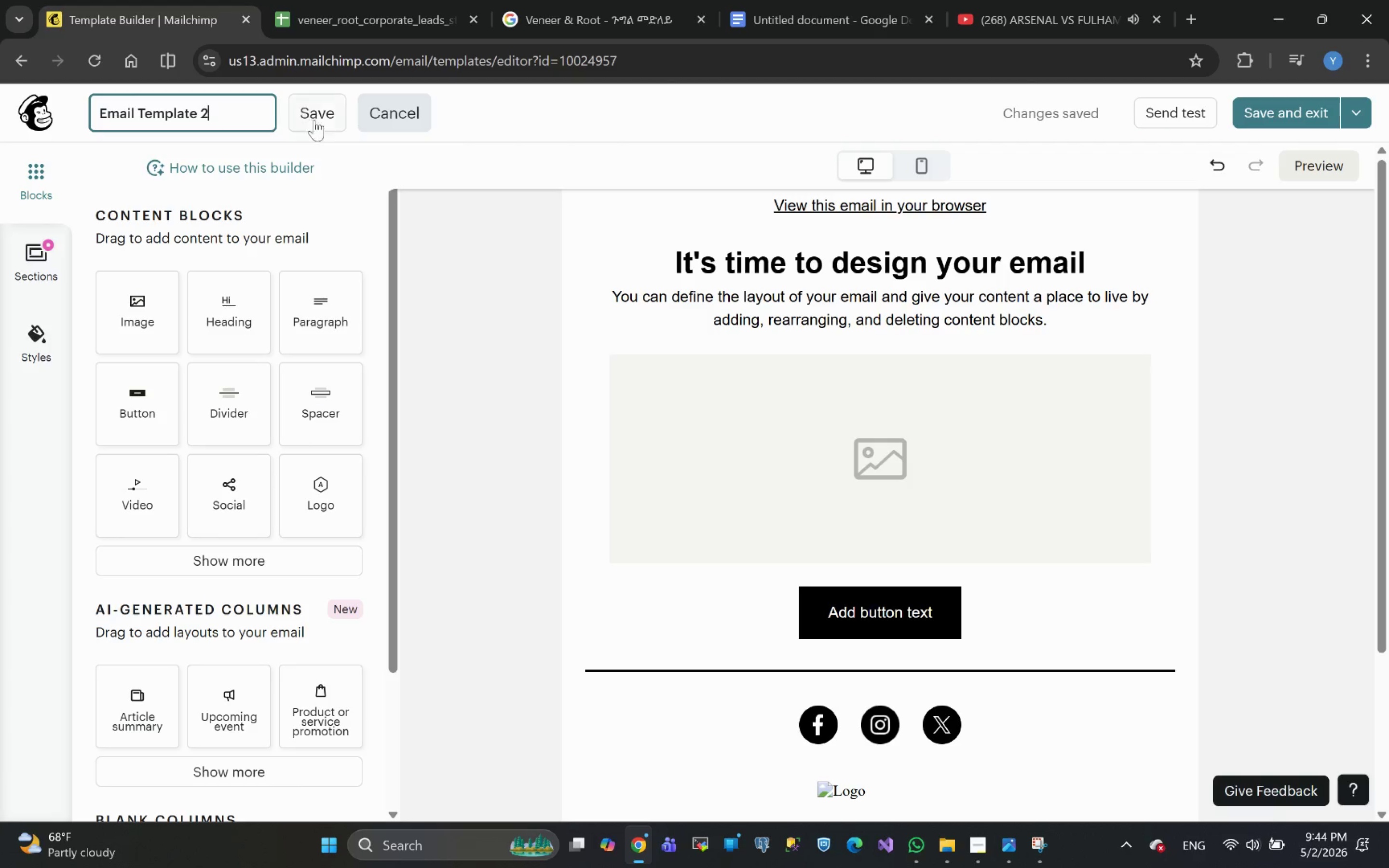 
left_click([312, 117])
 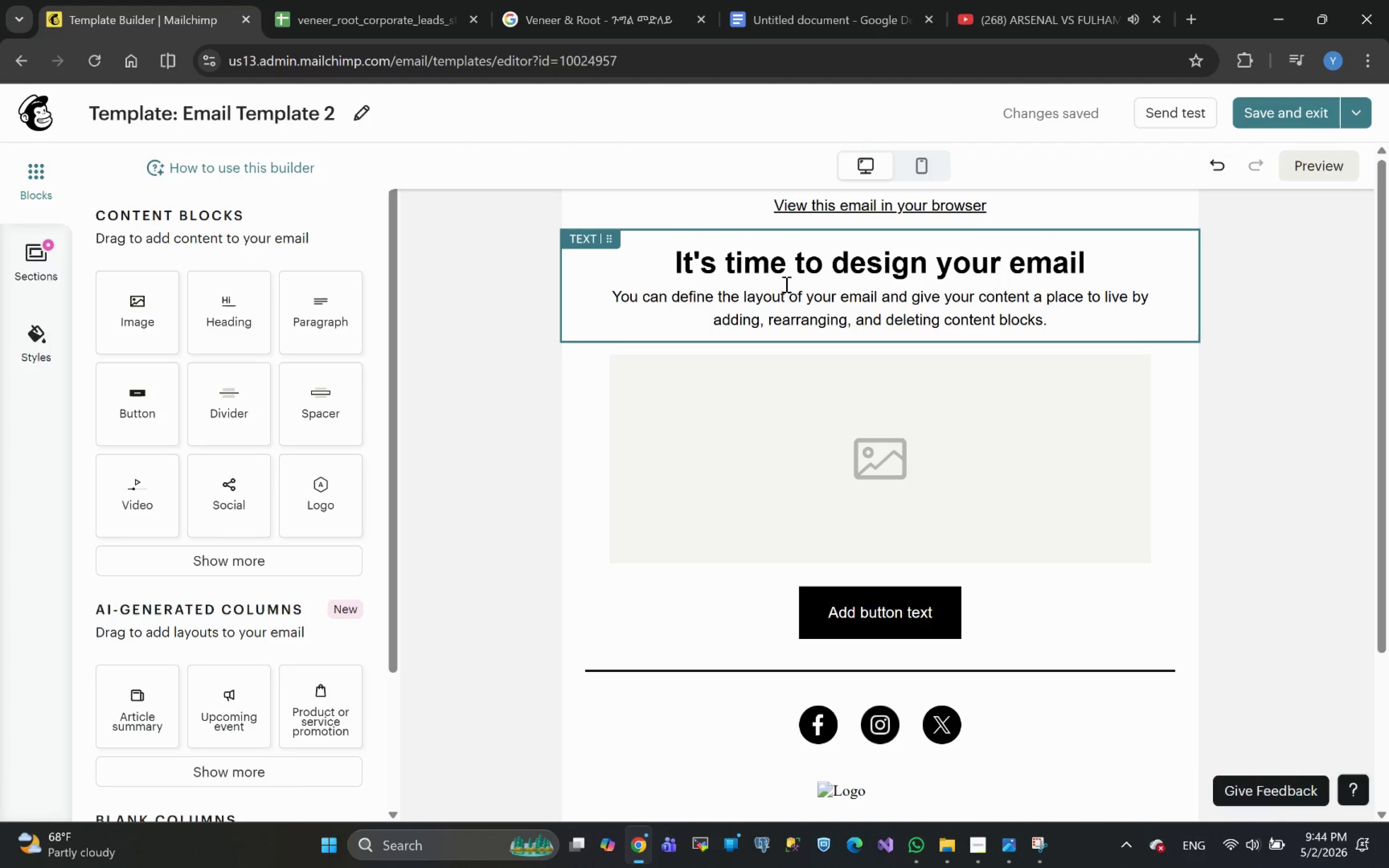 
left_click([870, 288])
 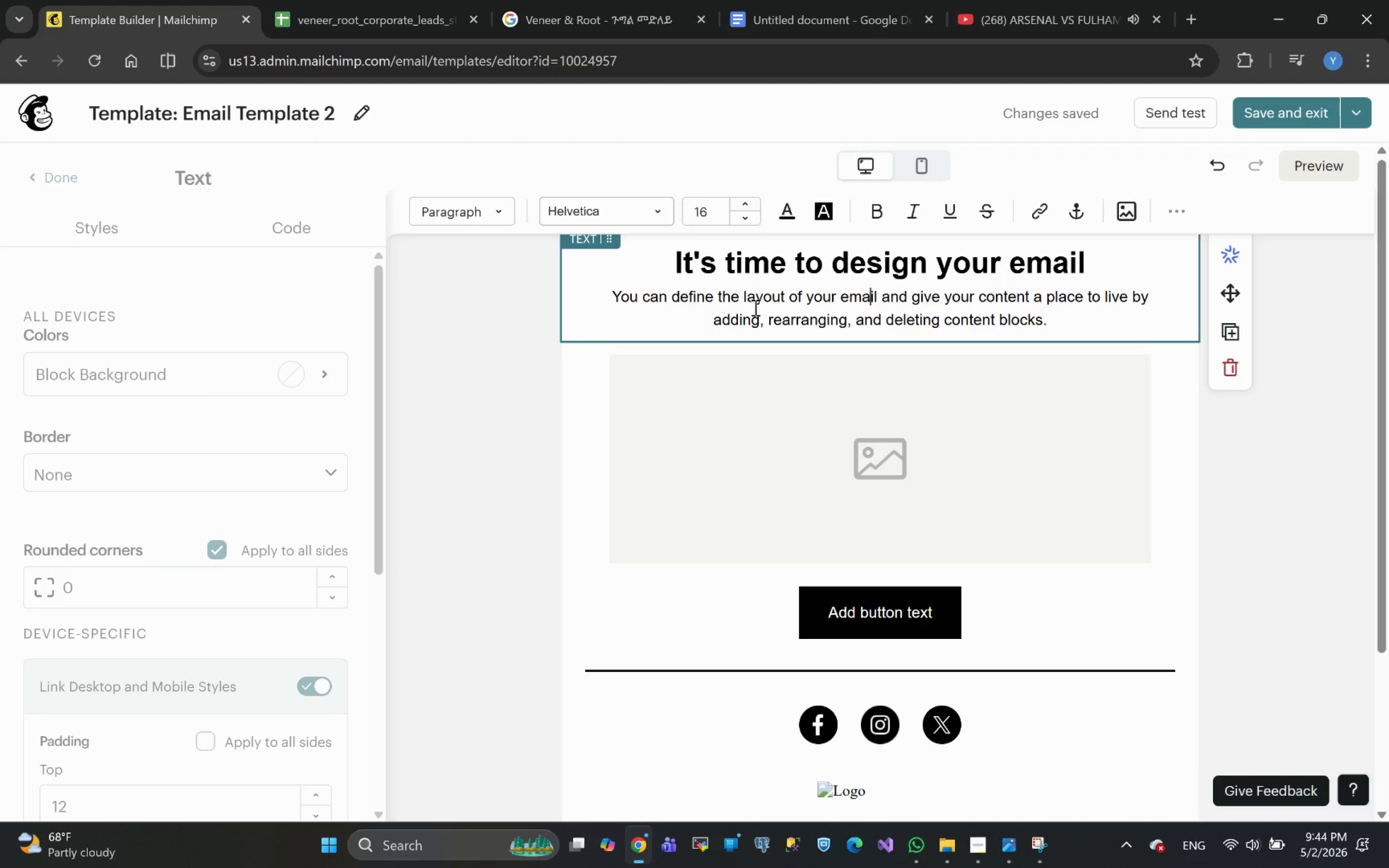 
left_click([520, 387])
 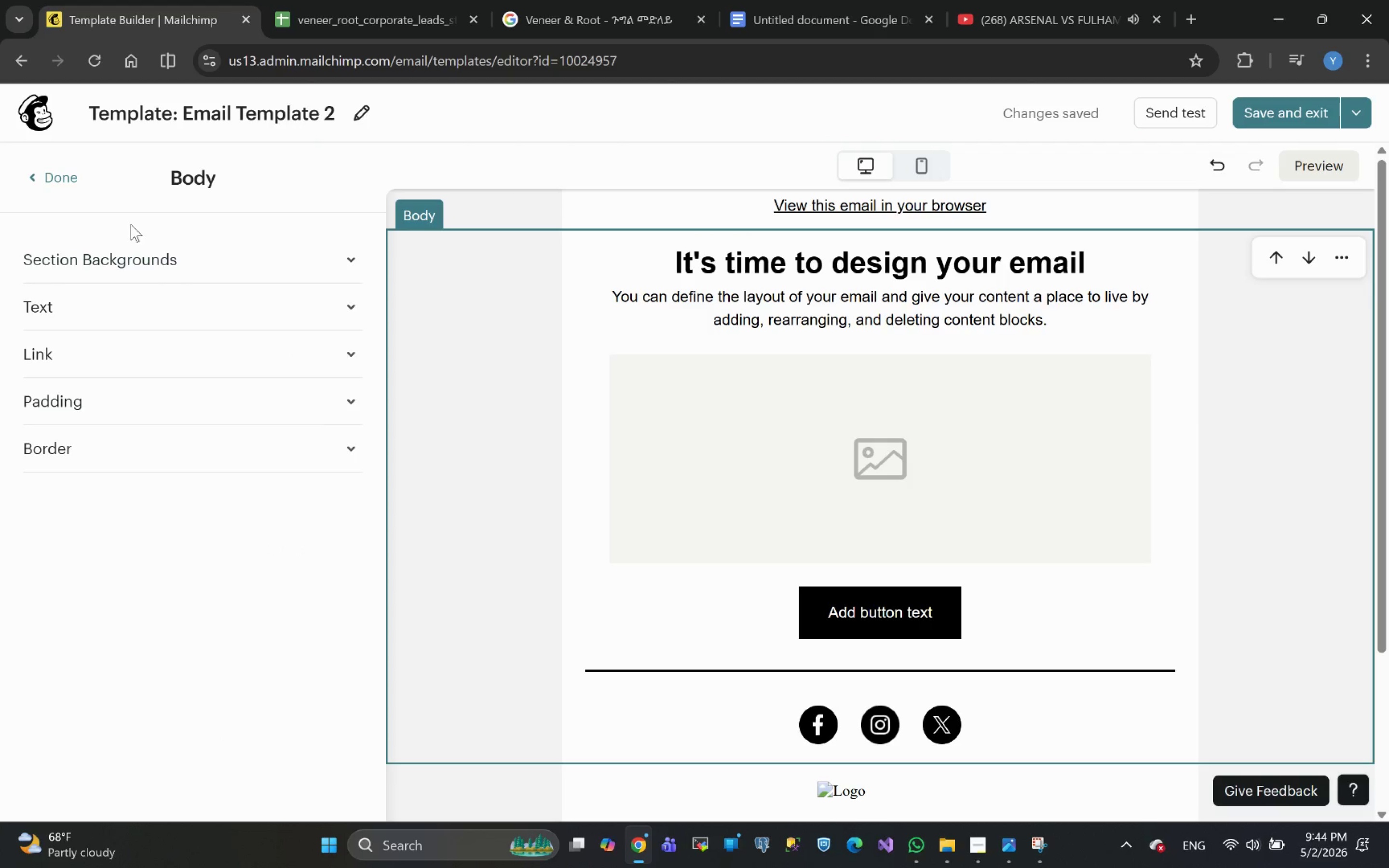 
left_click([66, 182])
 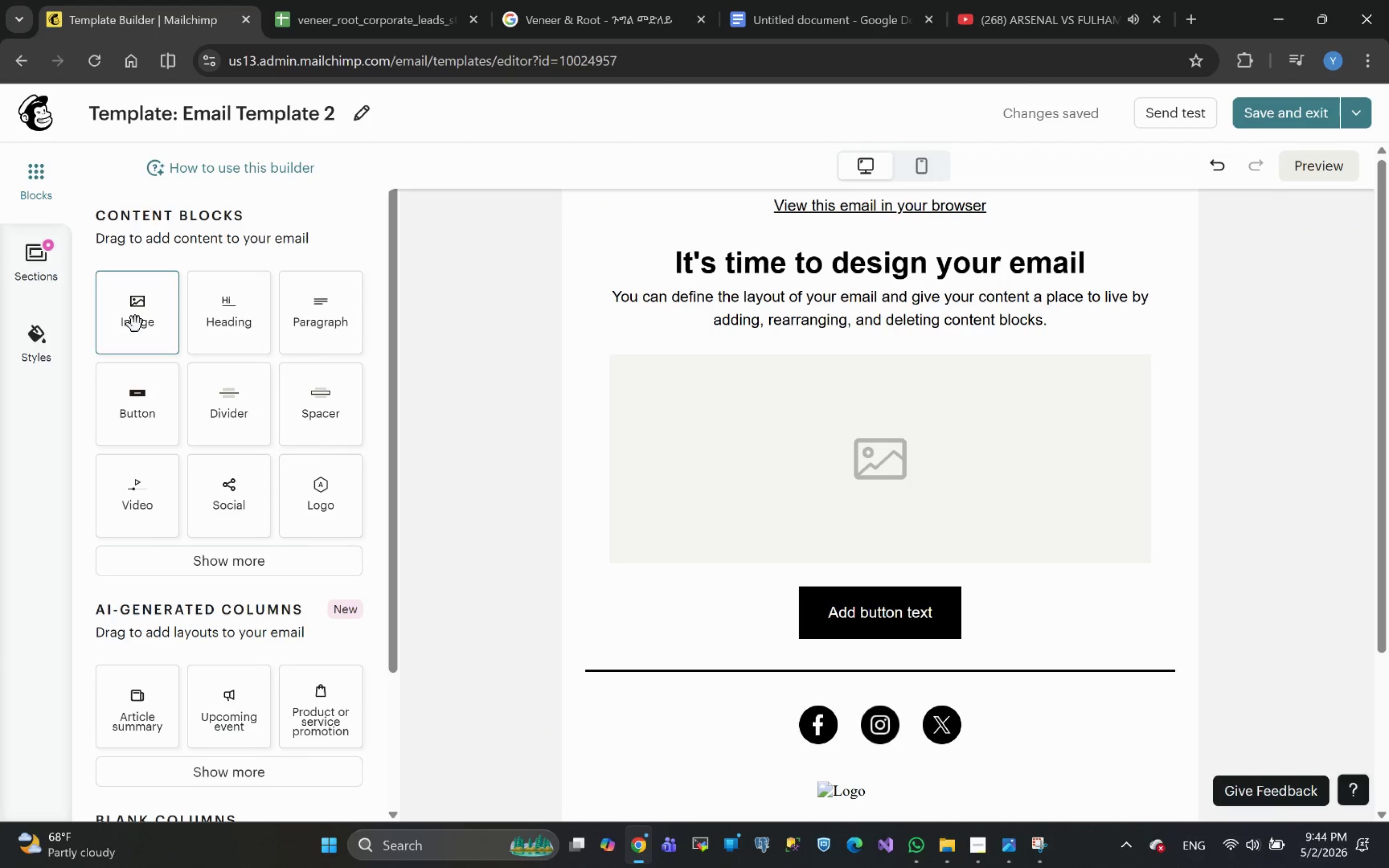 
wait(11.42)
 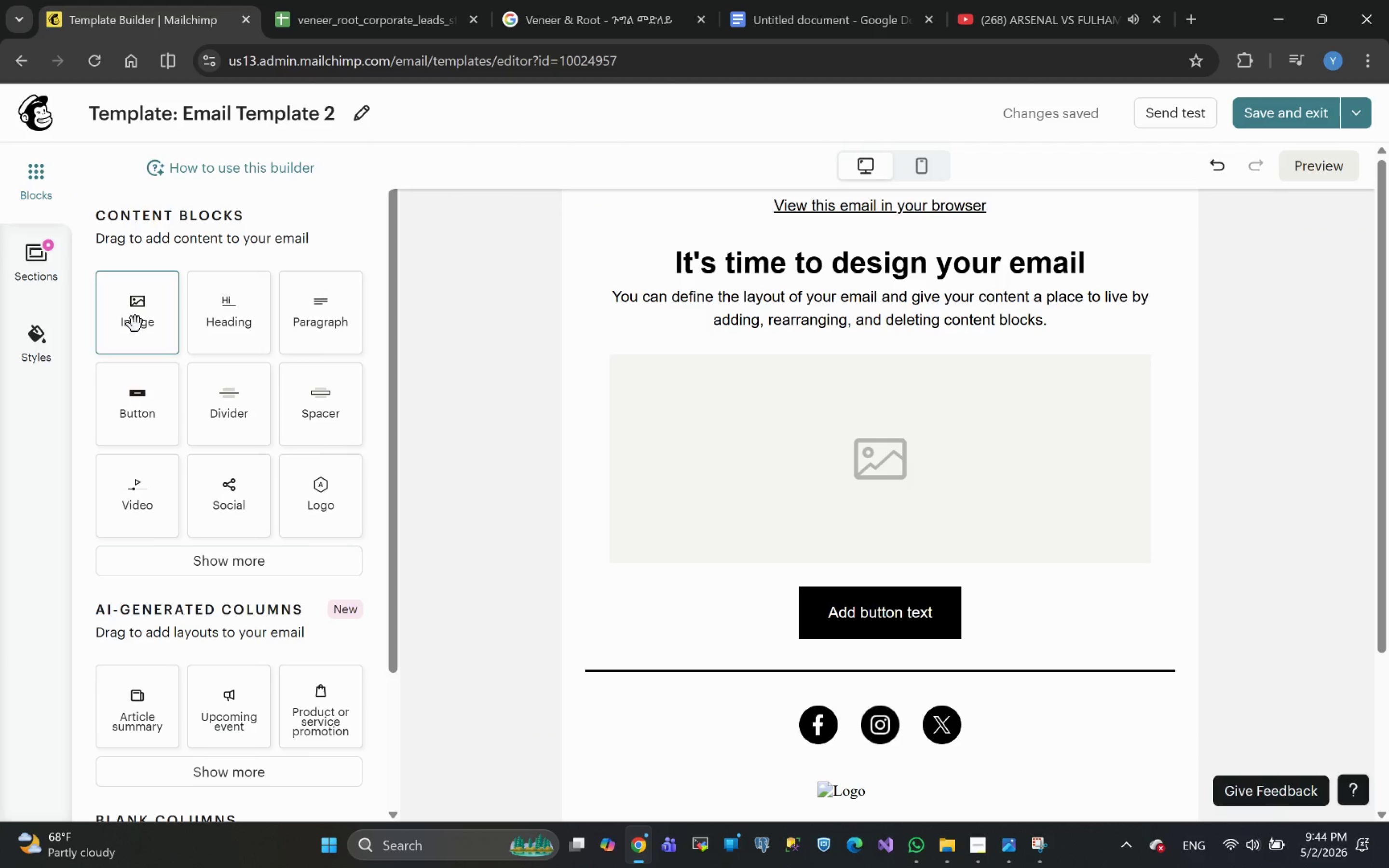 
left_click_drag(start_coordinate=[147, 316], to_coordinate=[814, 250])
 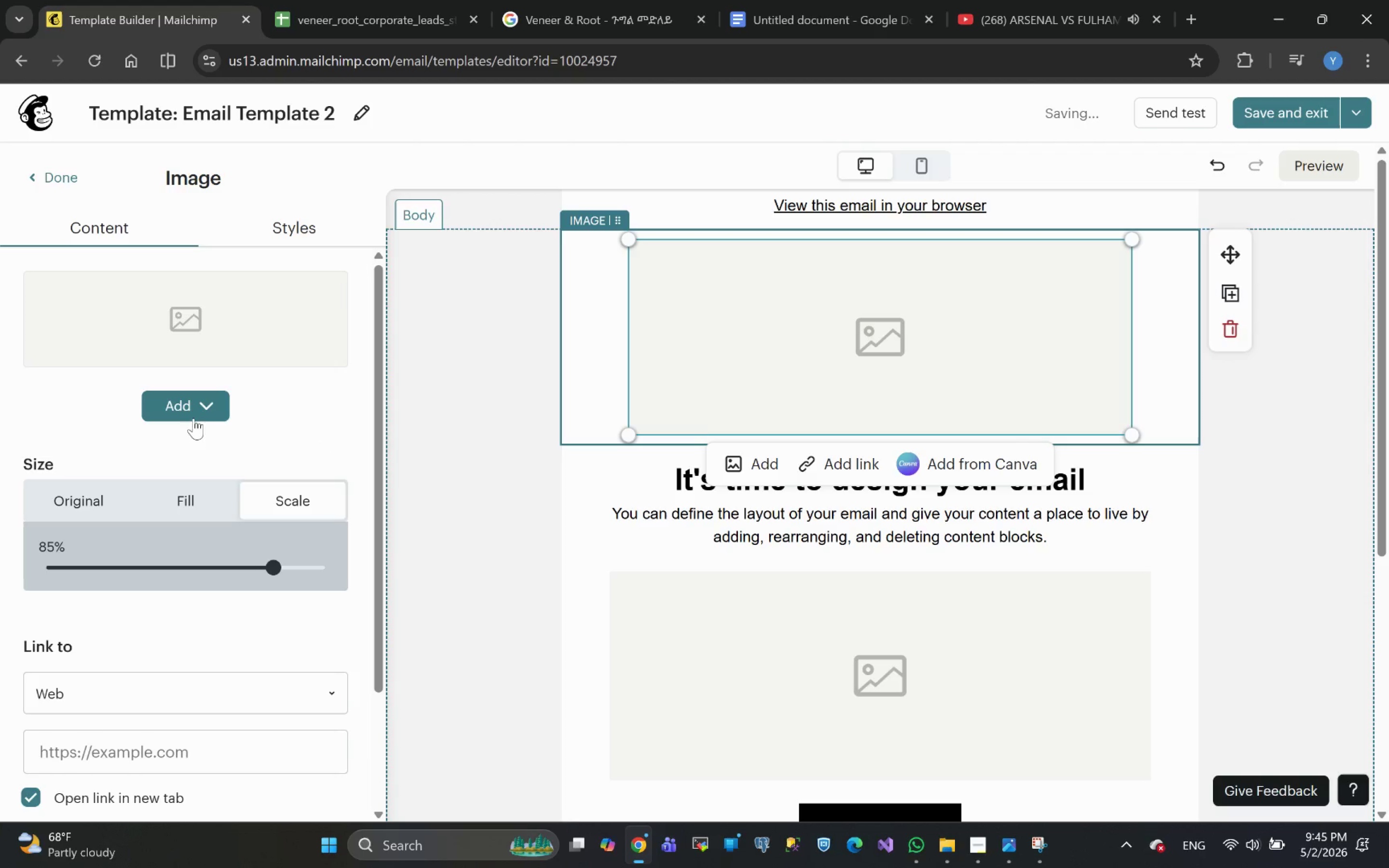 
wait(9.41)
 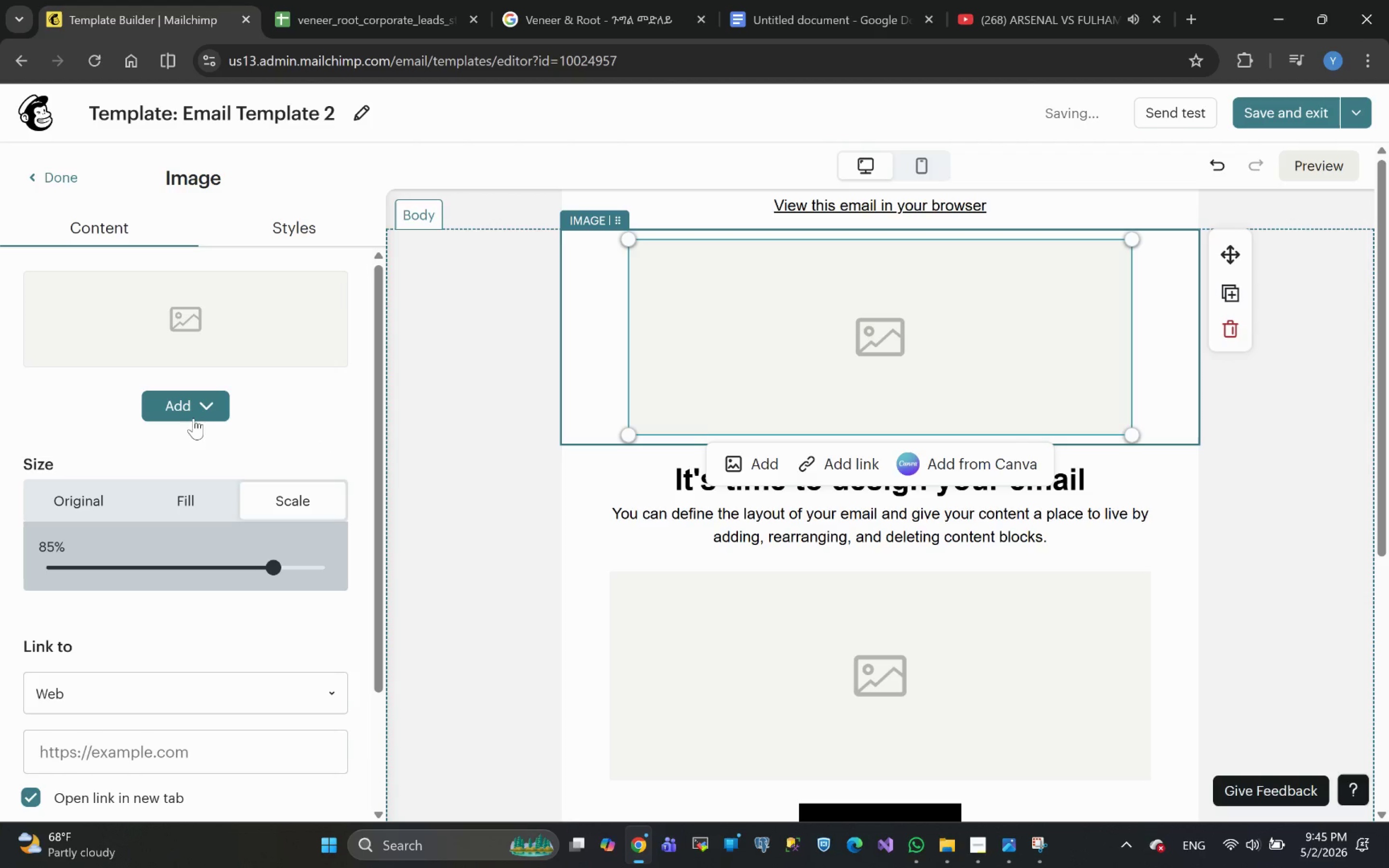 
left_click([189, 415])
 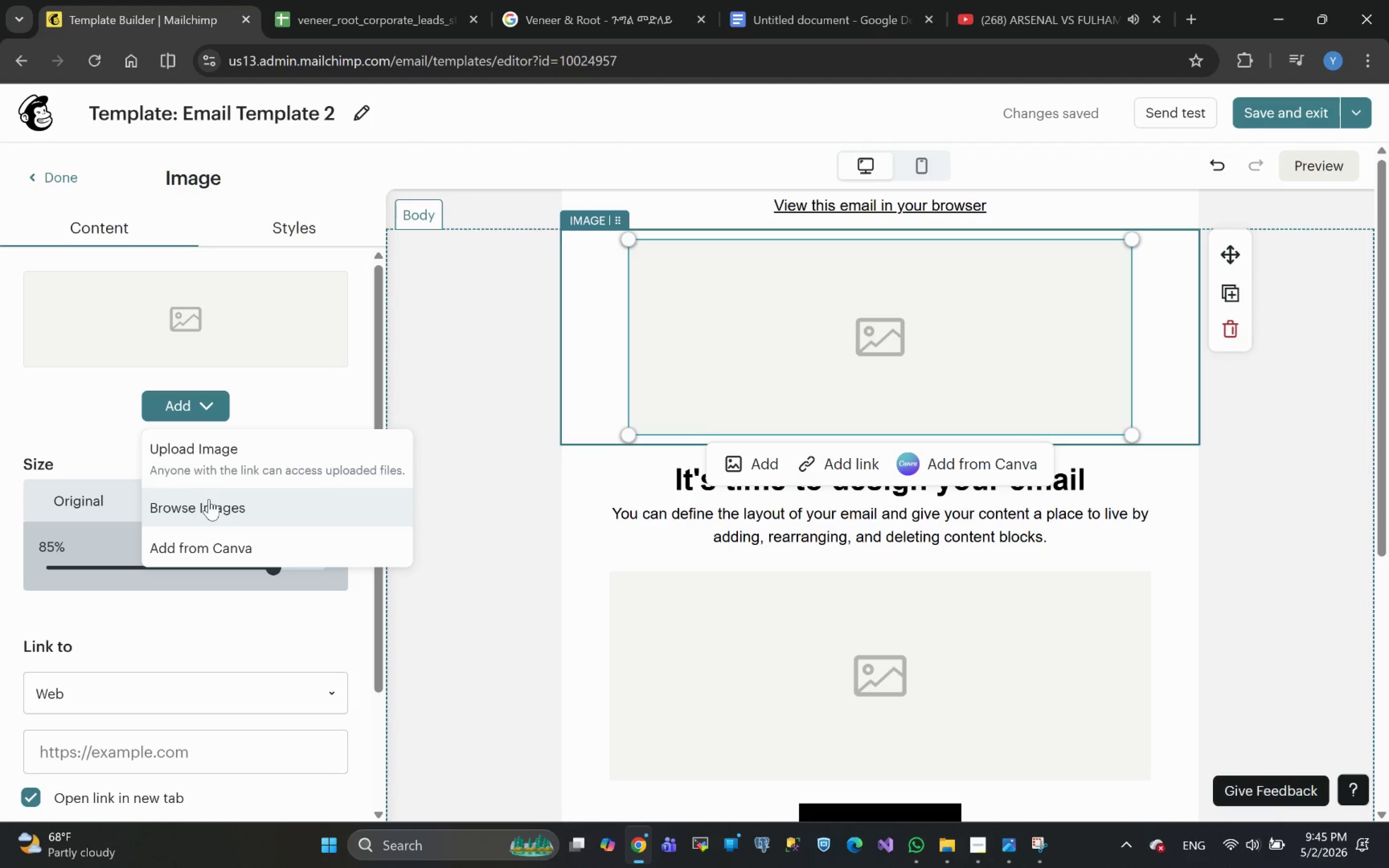 
left_click([209, 499])
 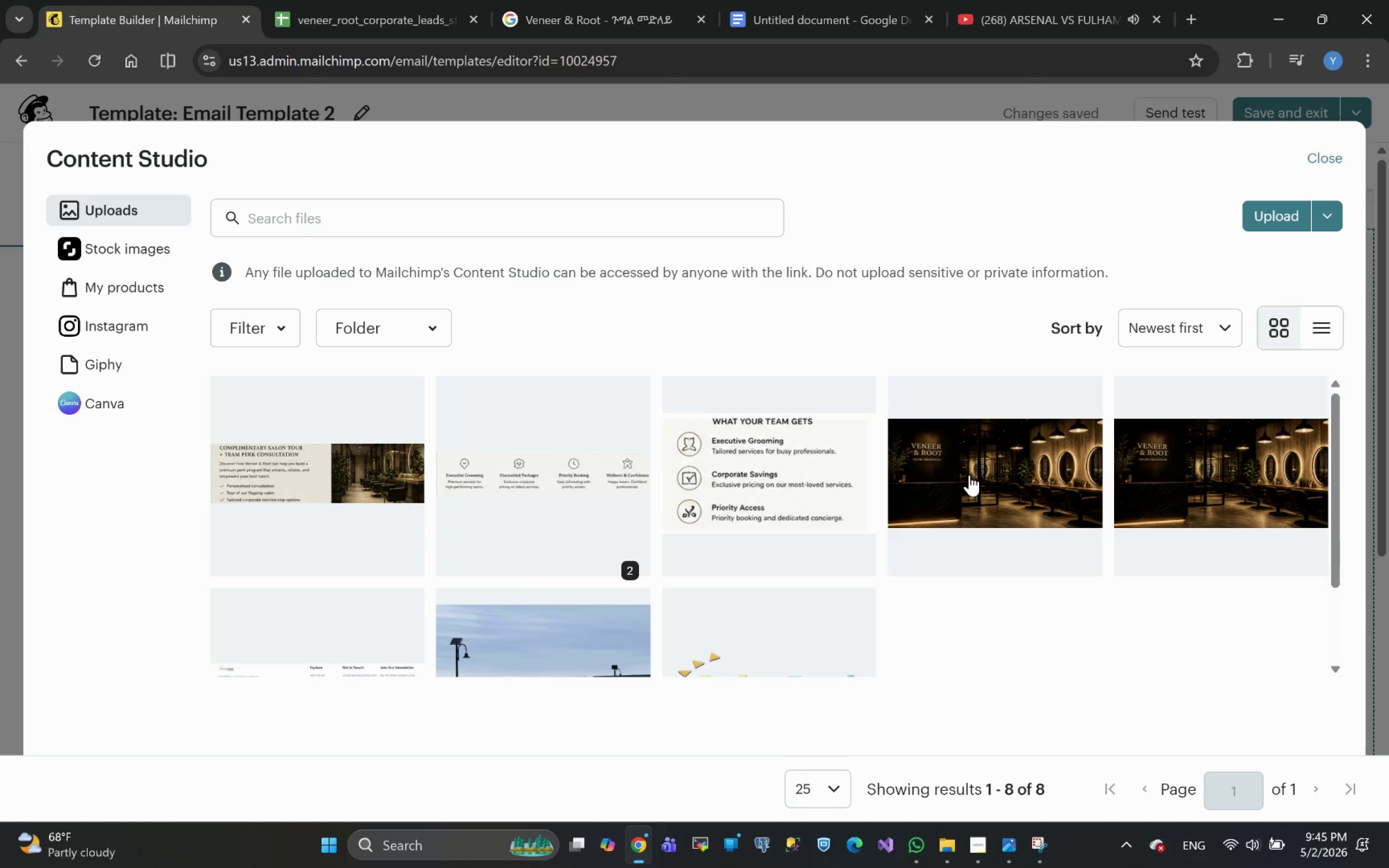 
wait(12.41)
 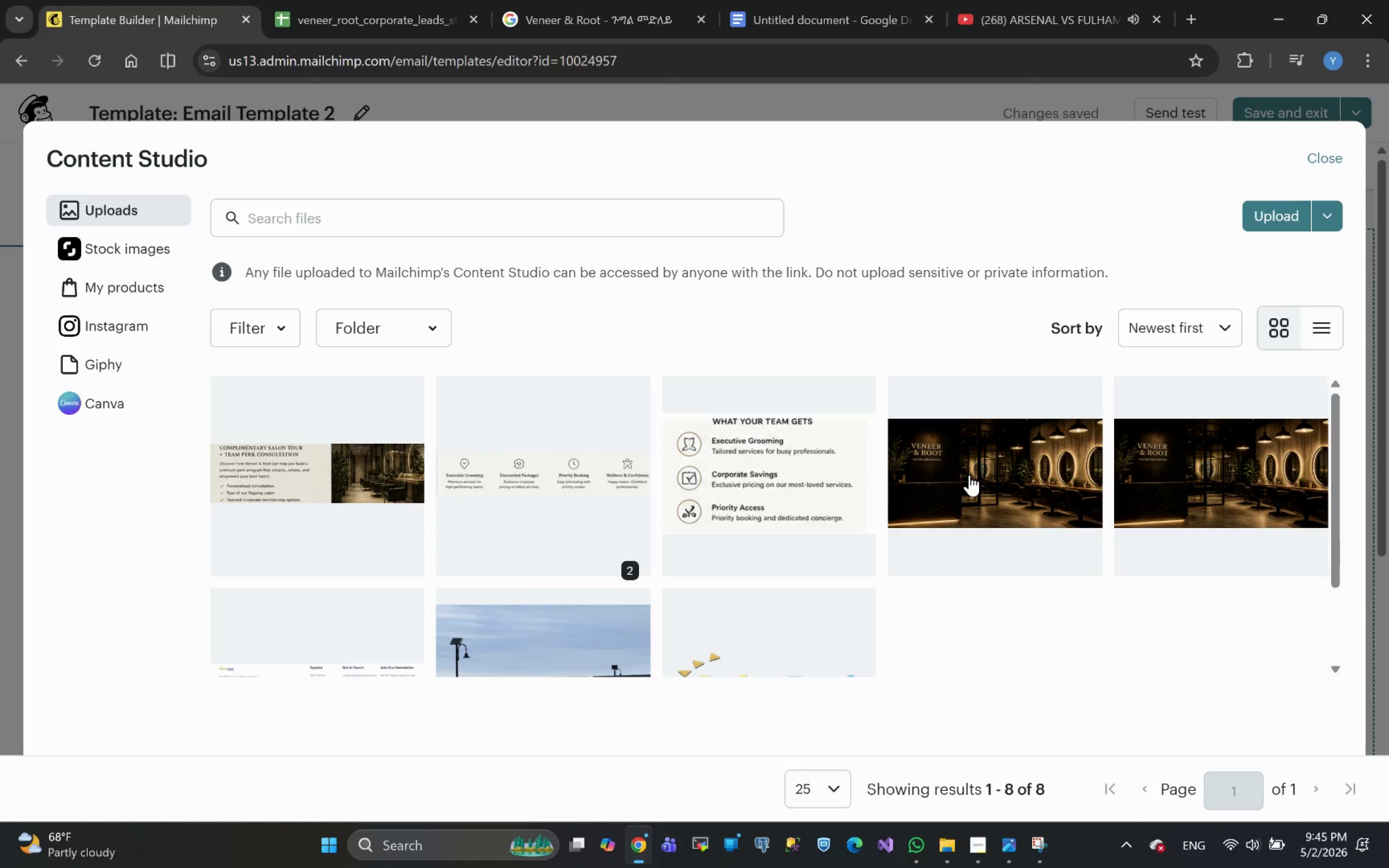 
left_click([969, 475])
 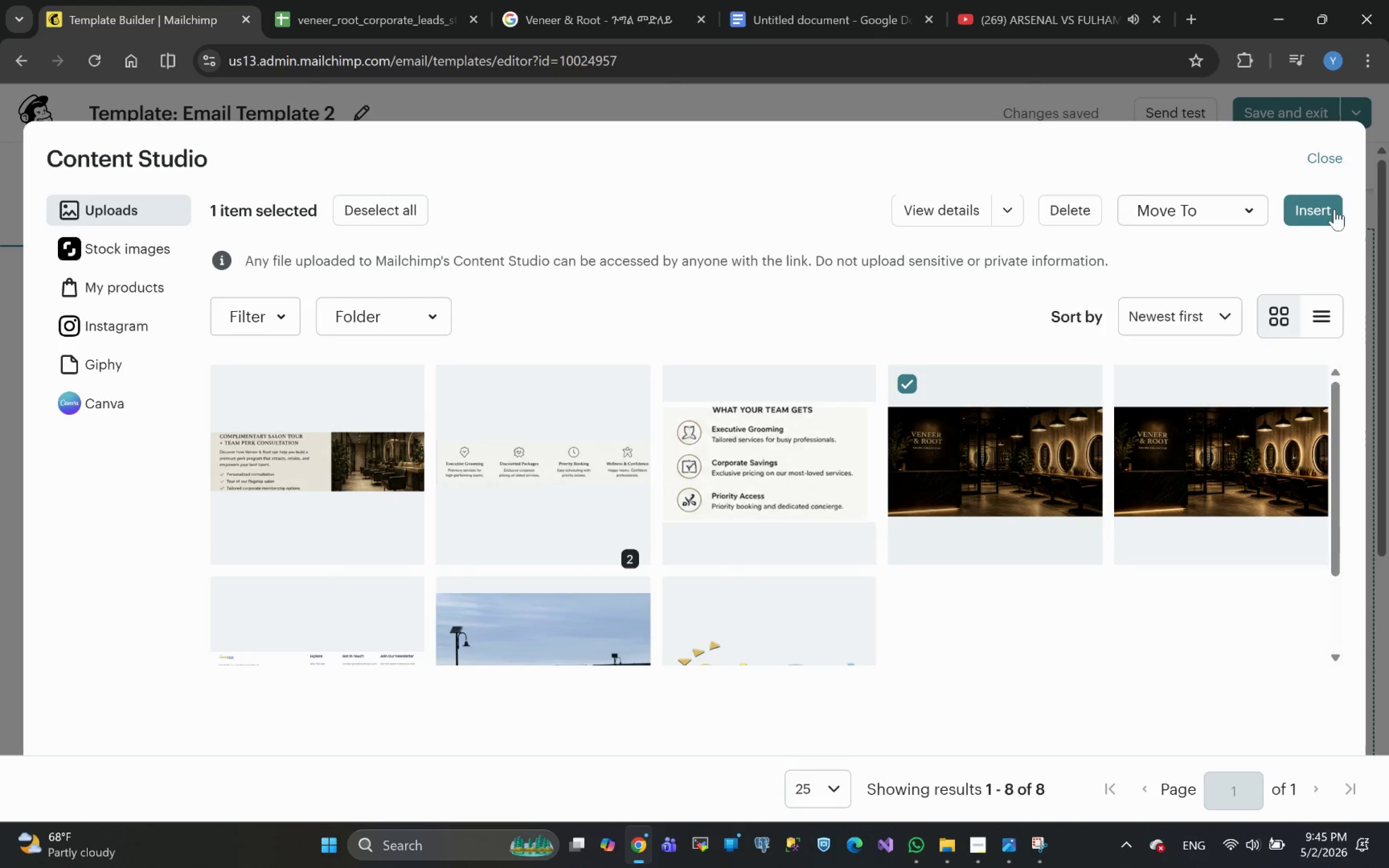 
left_click([1336, 203])
 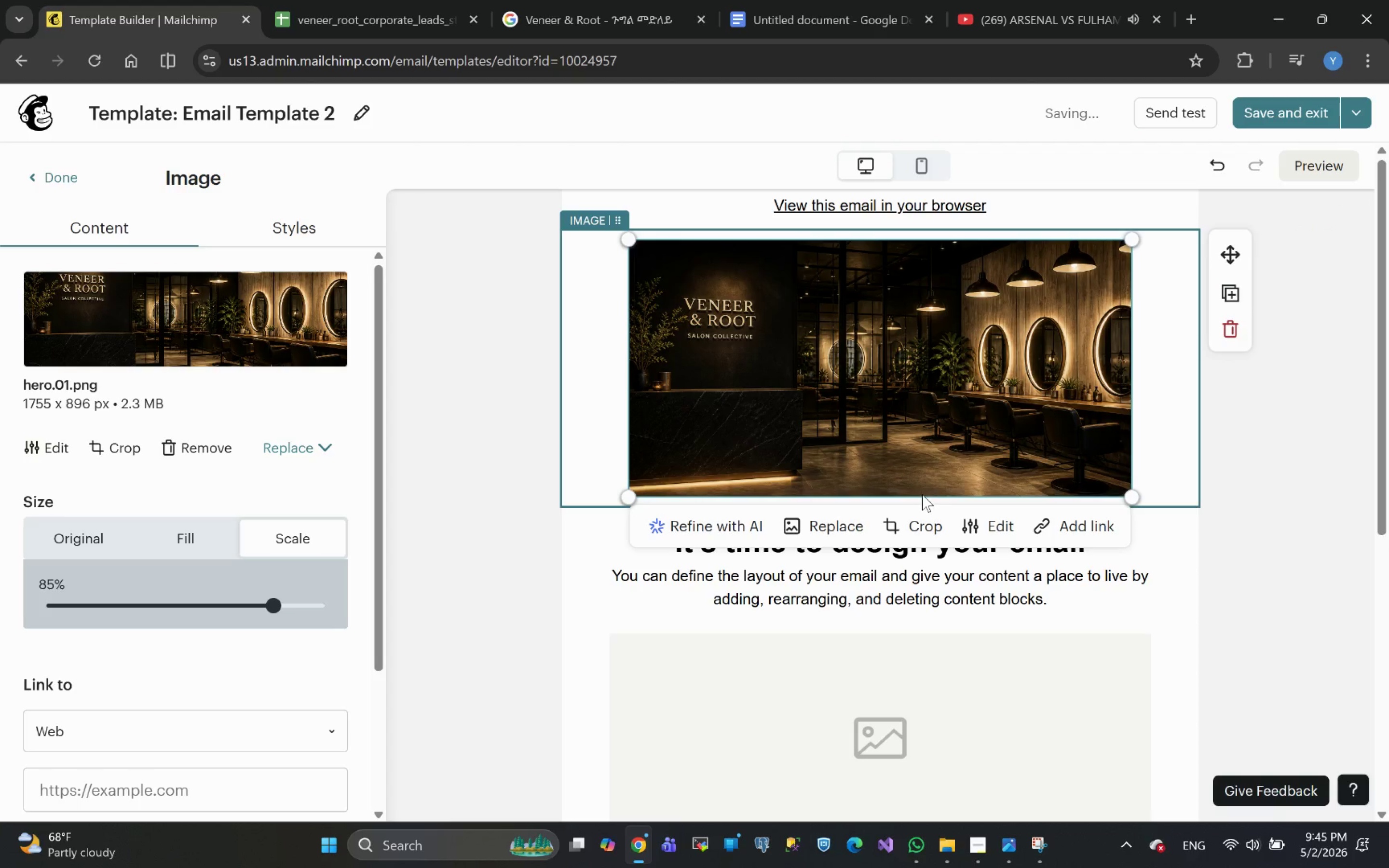 
wait(11.13)
 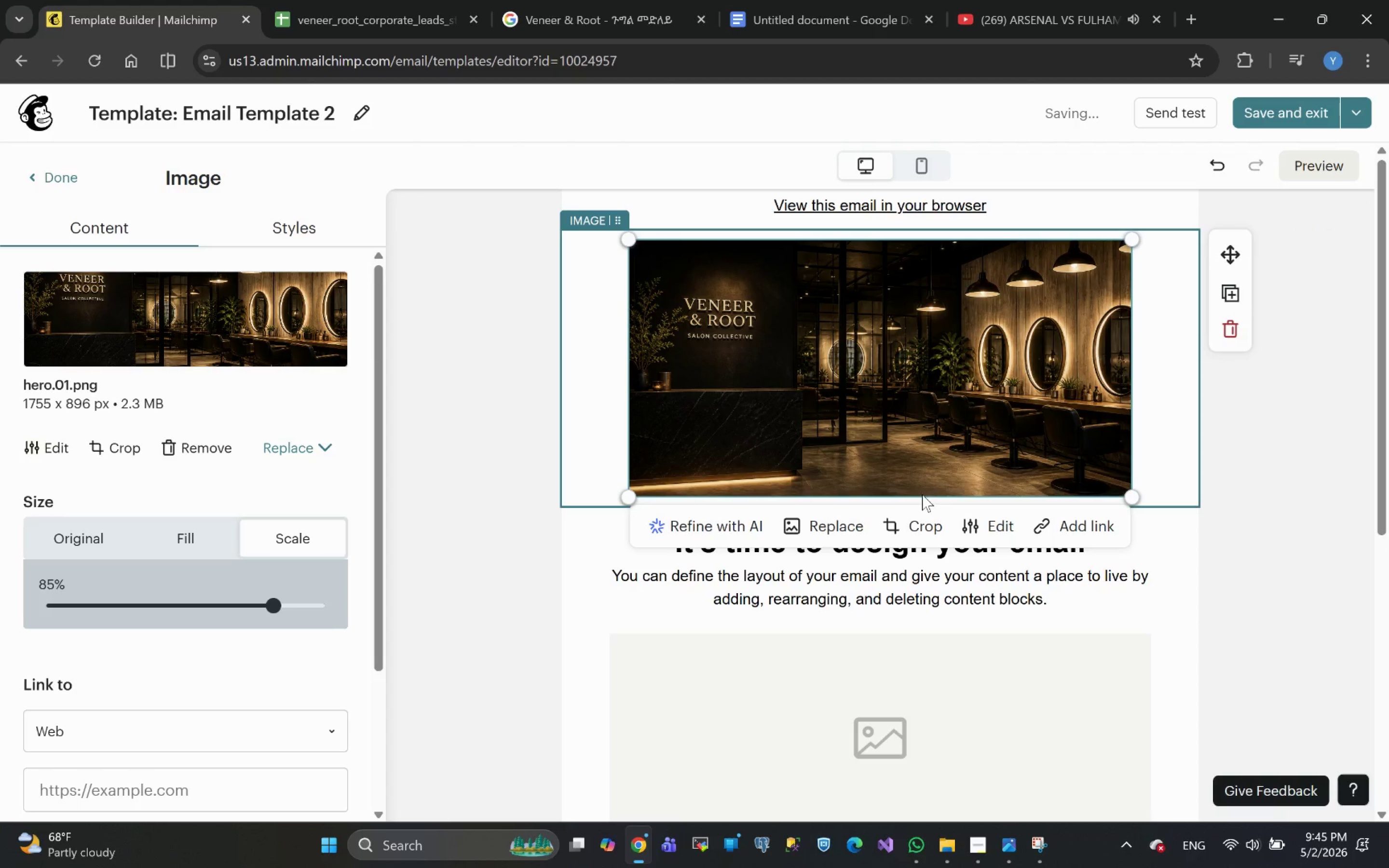 
left_click([302, 230])
 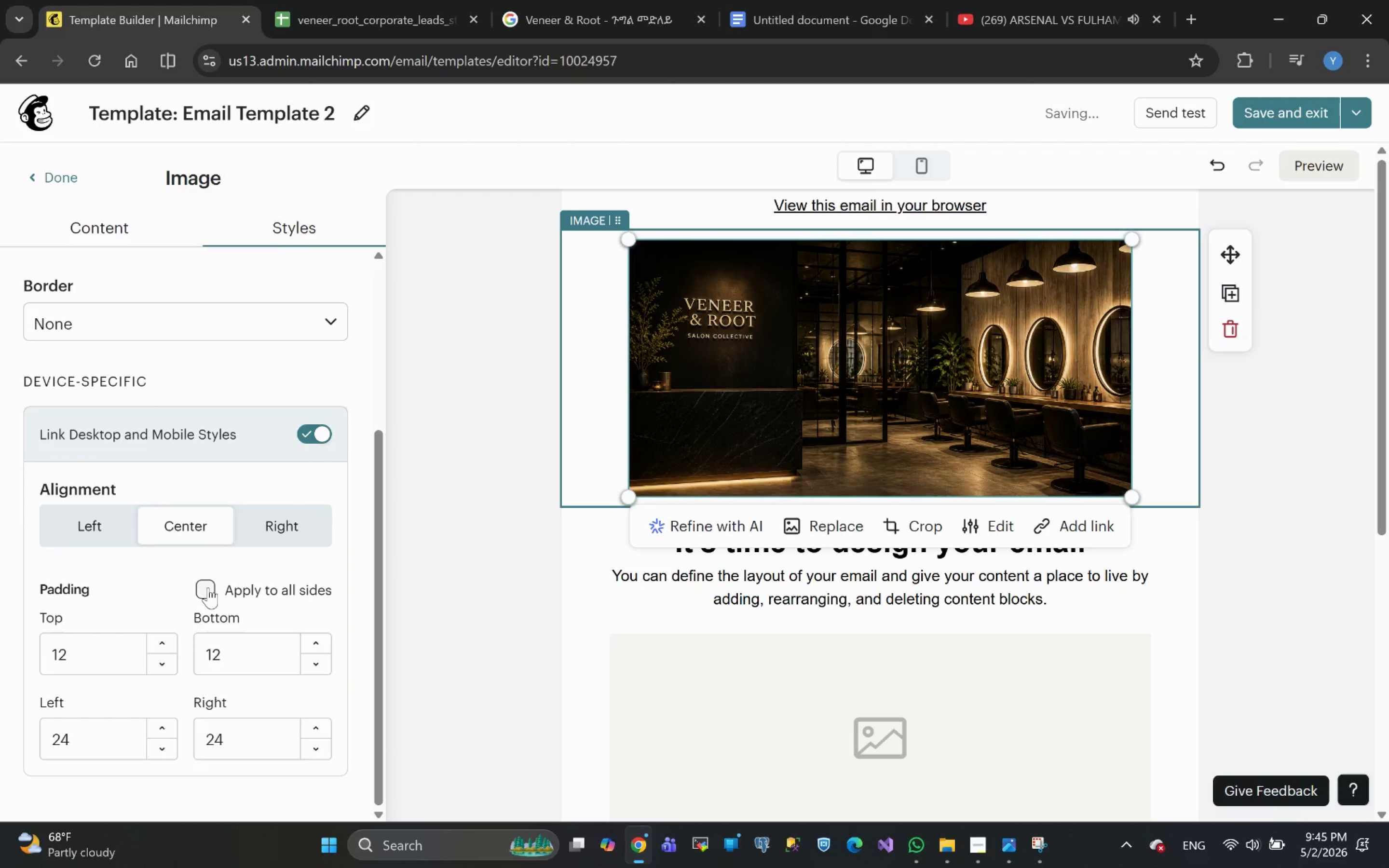 
left_click_drag(start_coordinate=[83, 660], to_coordinate=[6, 661])
 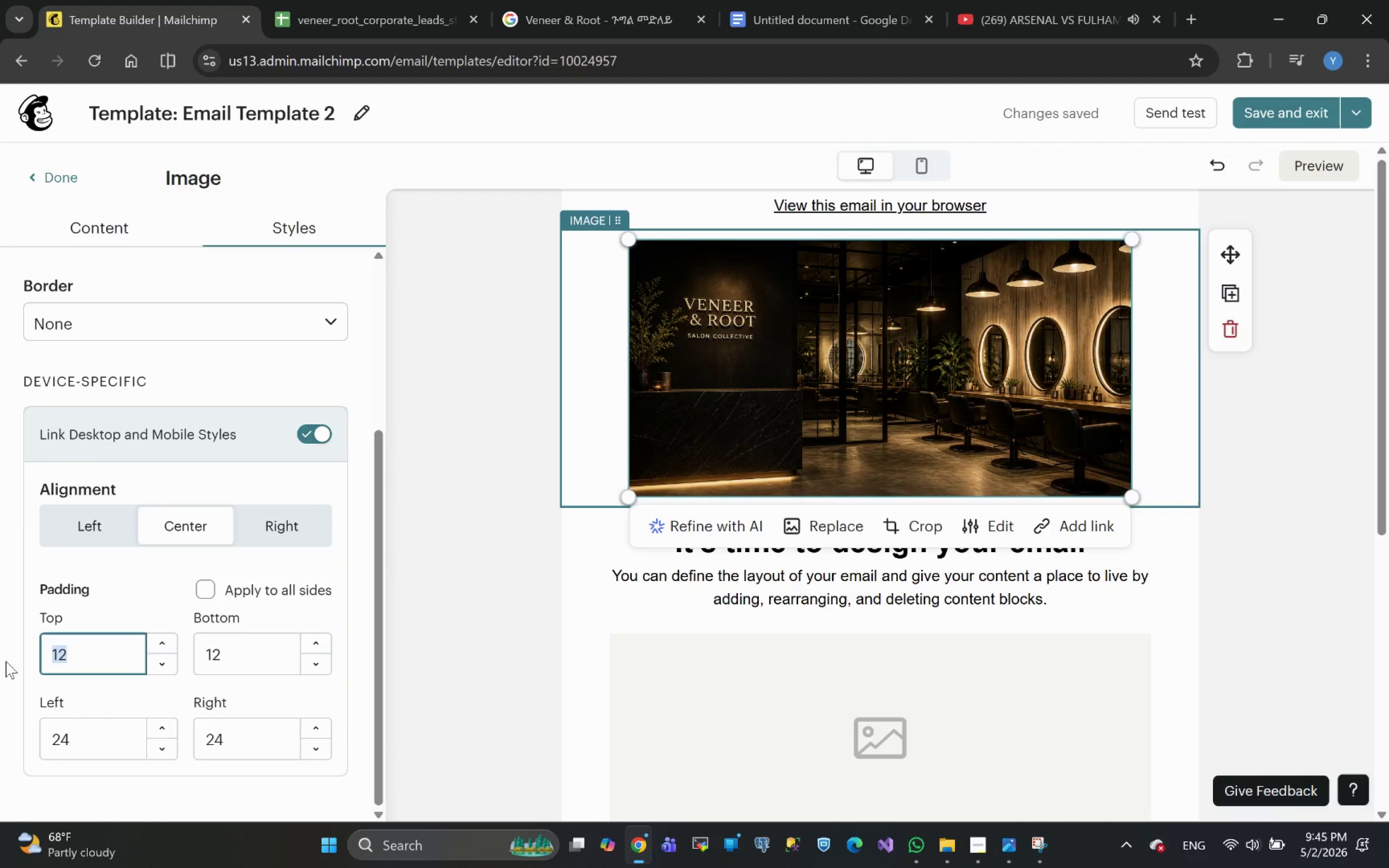 
key(0)
 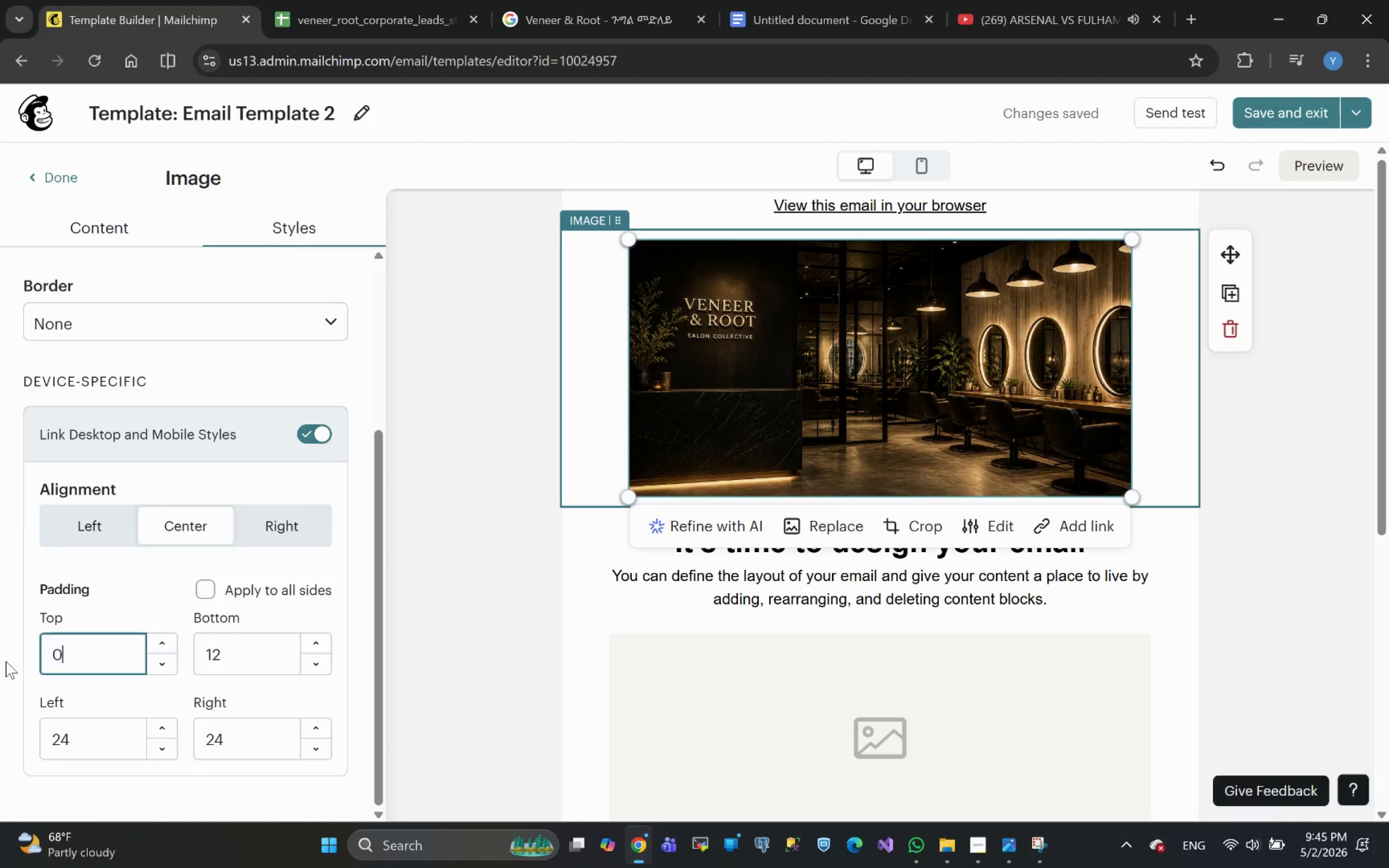 
key(Enter)
 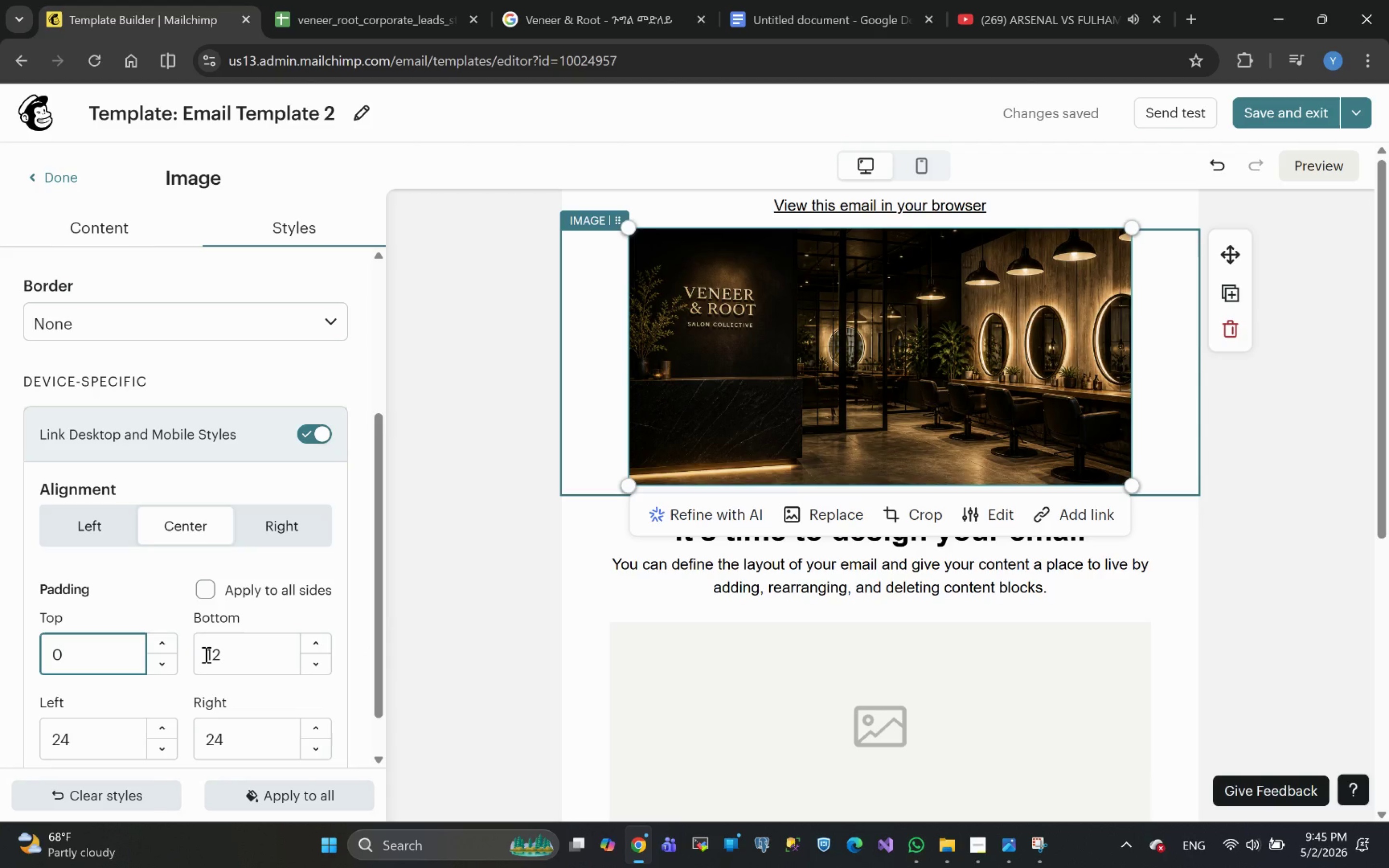 
left_click([204, 585])
 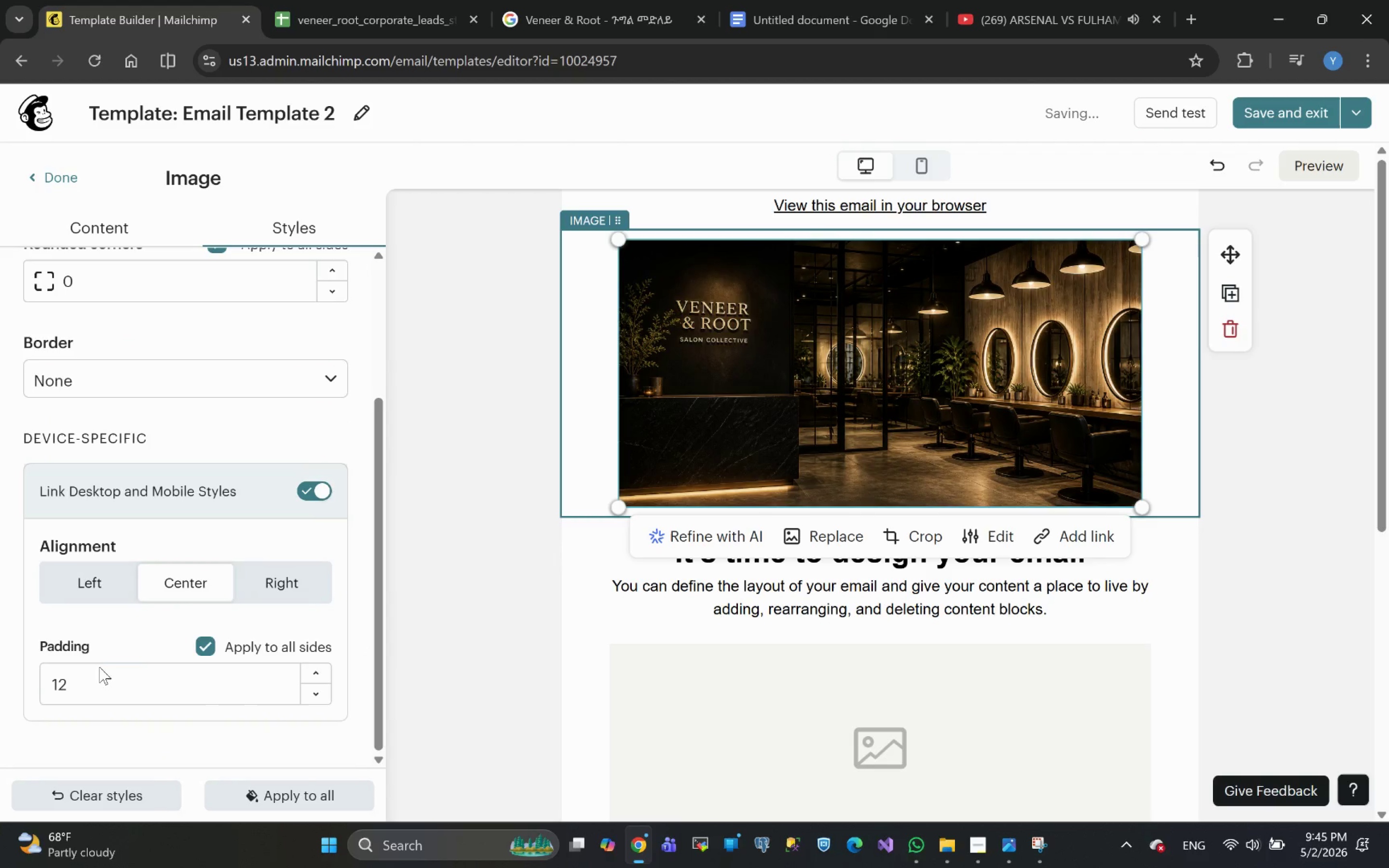 
left_click_drag(start_coordinate=[92, 675], to_coordinate=[0, 686])
 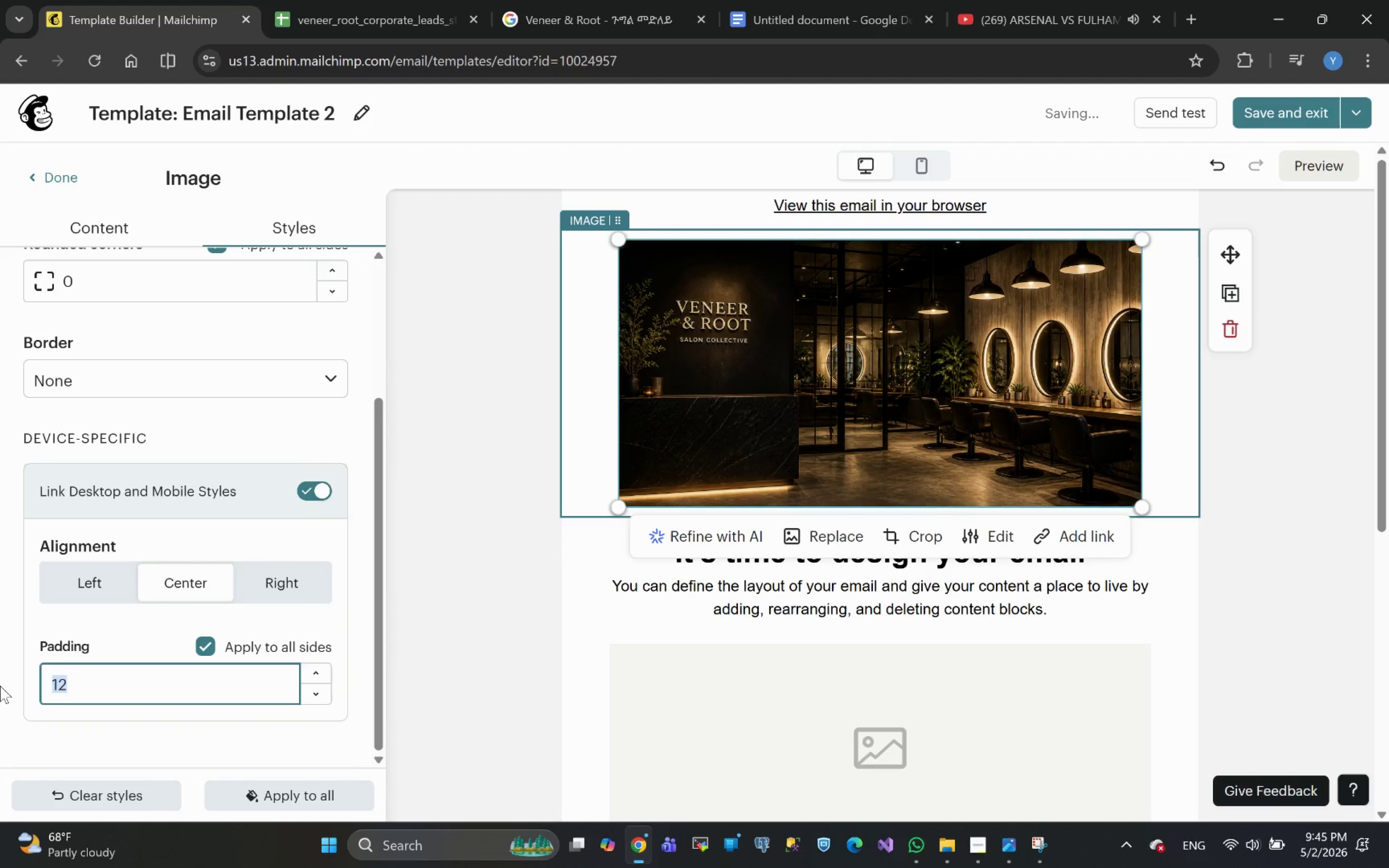 
key(0)
 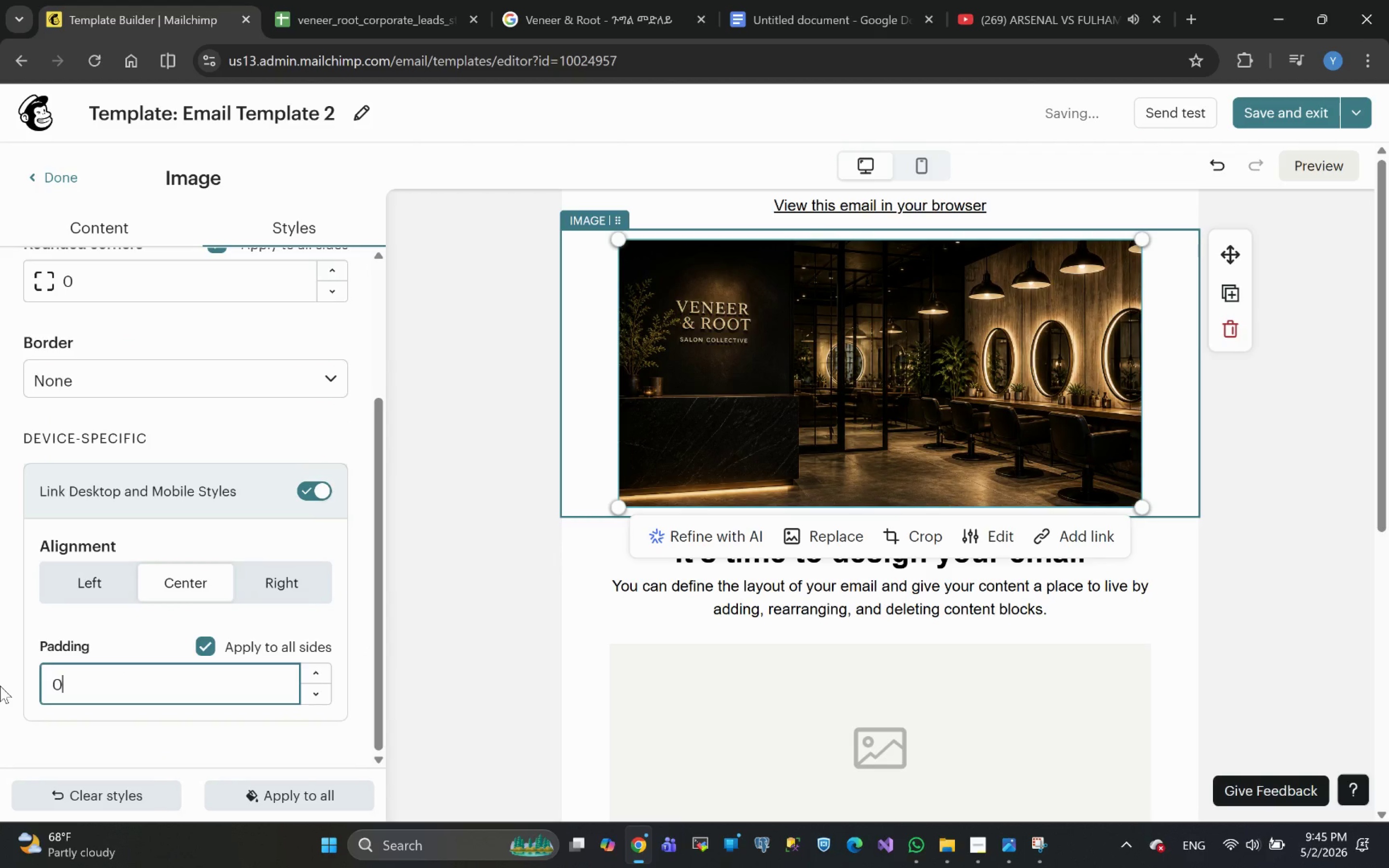 
key(Enter)
 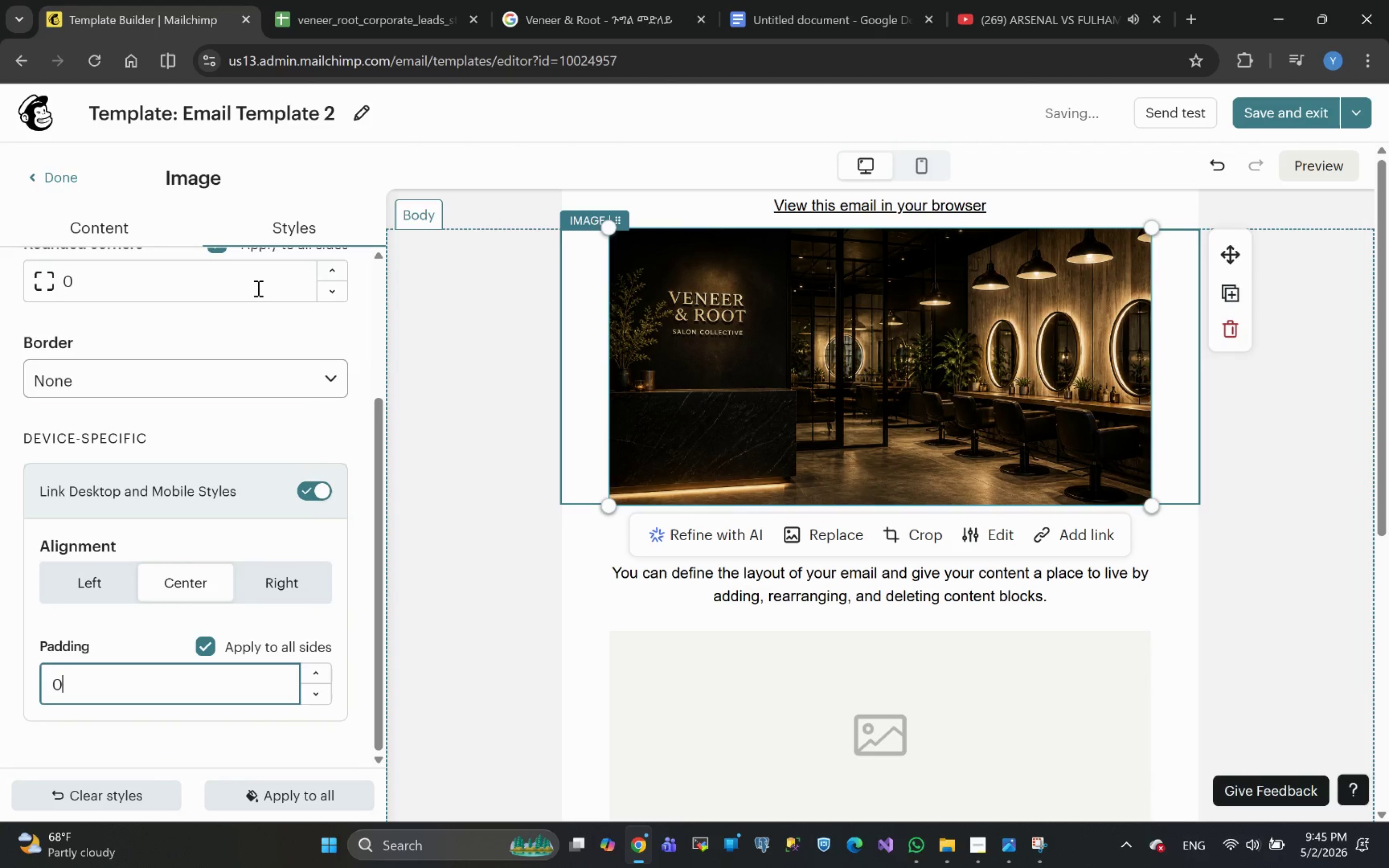 
left_click([121, 239])
 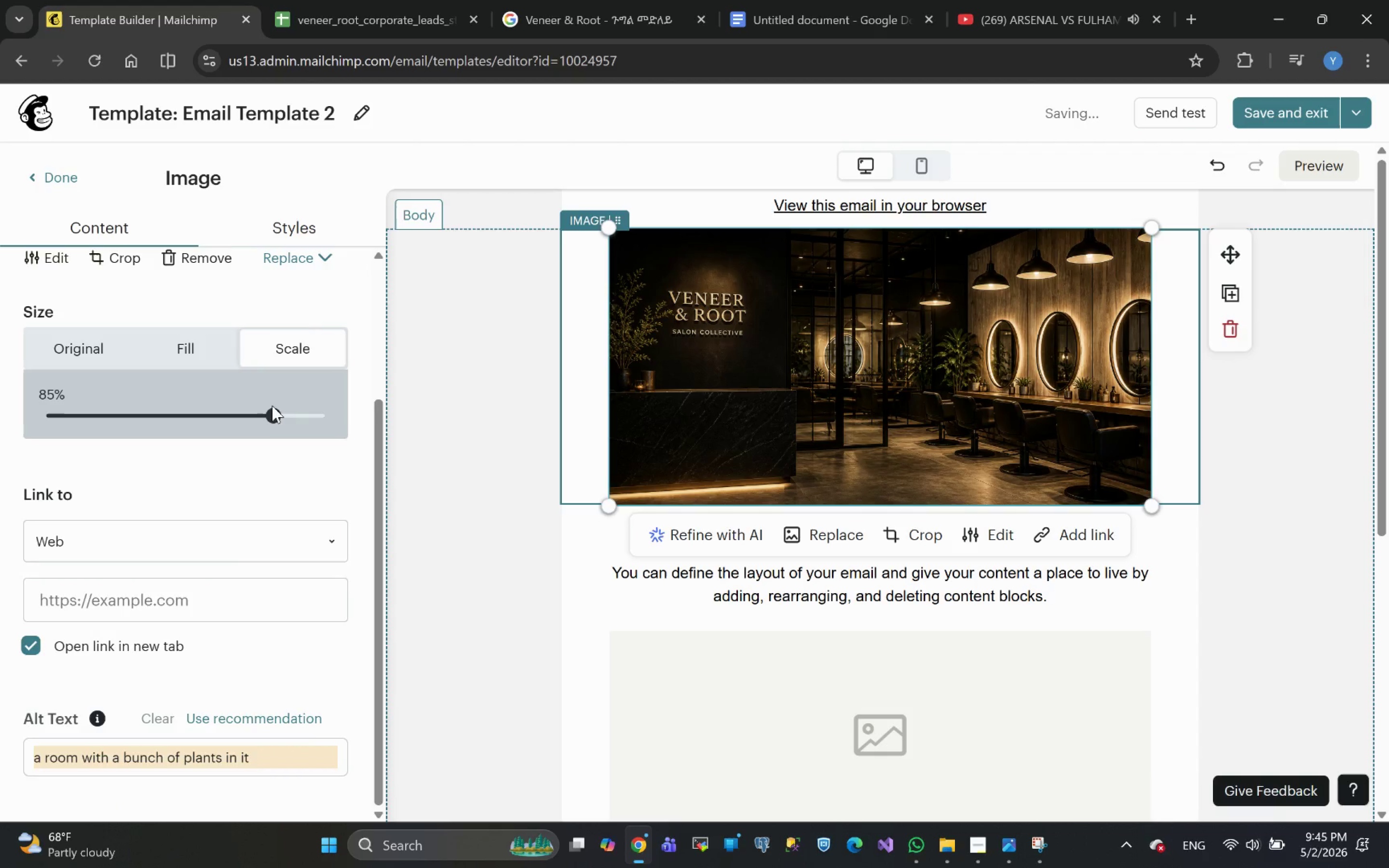 
left_click_drag(start_coordinate=[276, 412], to_coordinate=[347, 415])
 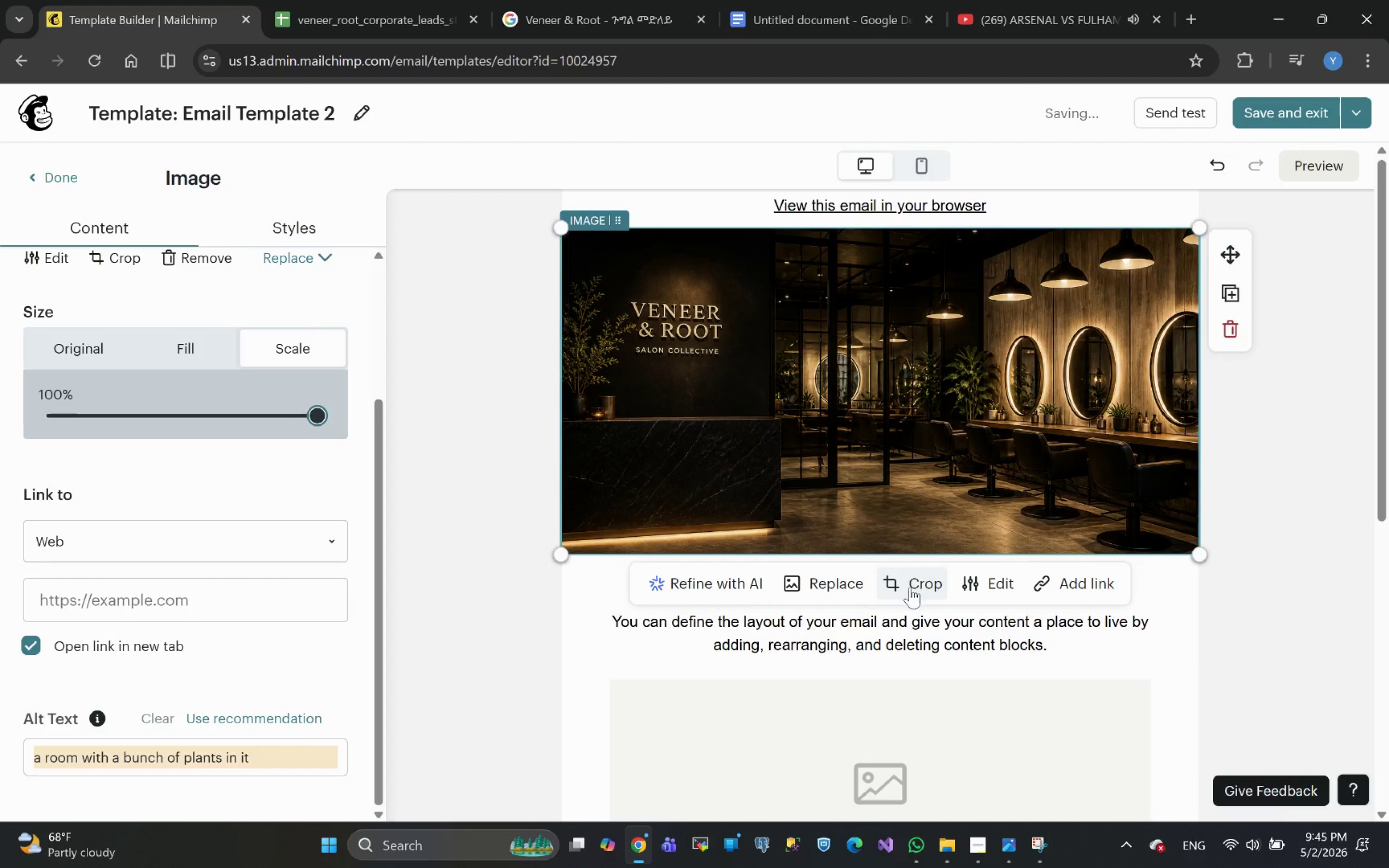 
left_click([916, 587])
 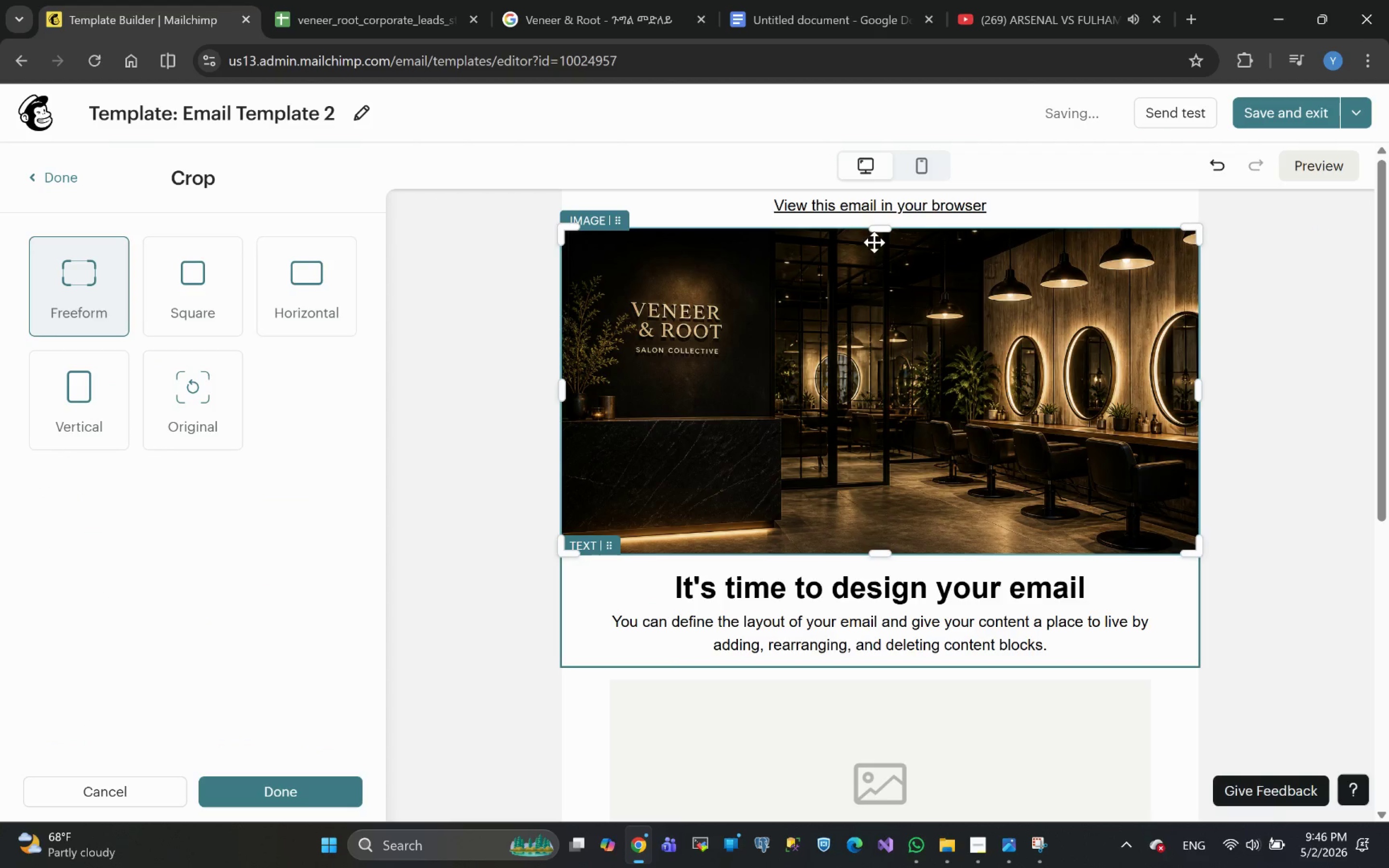 
left_click_drag(start_coordinate=[881, 229], to_coordinate=[898, 287])
 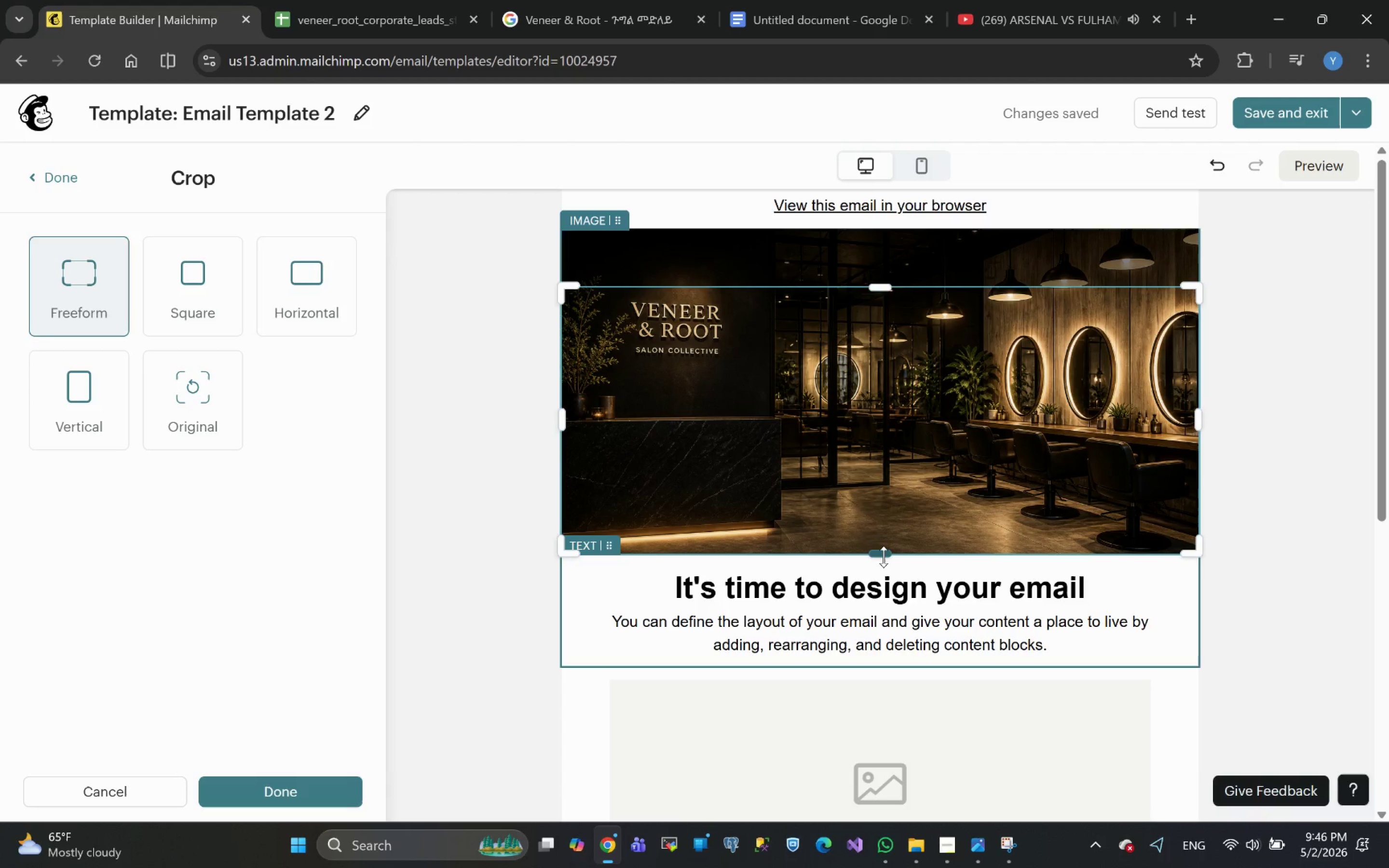 
left_click_drag(start_coordinate=[884, 556], to_coordinate=[876, 451])
 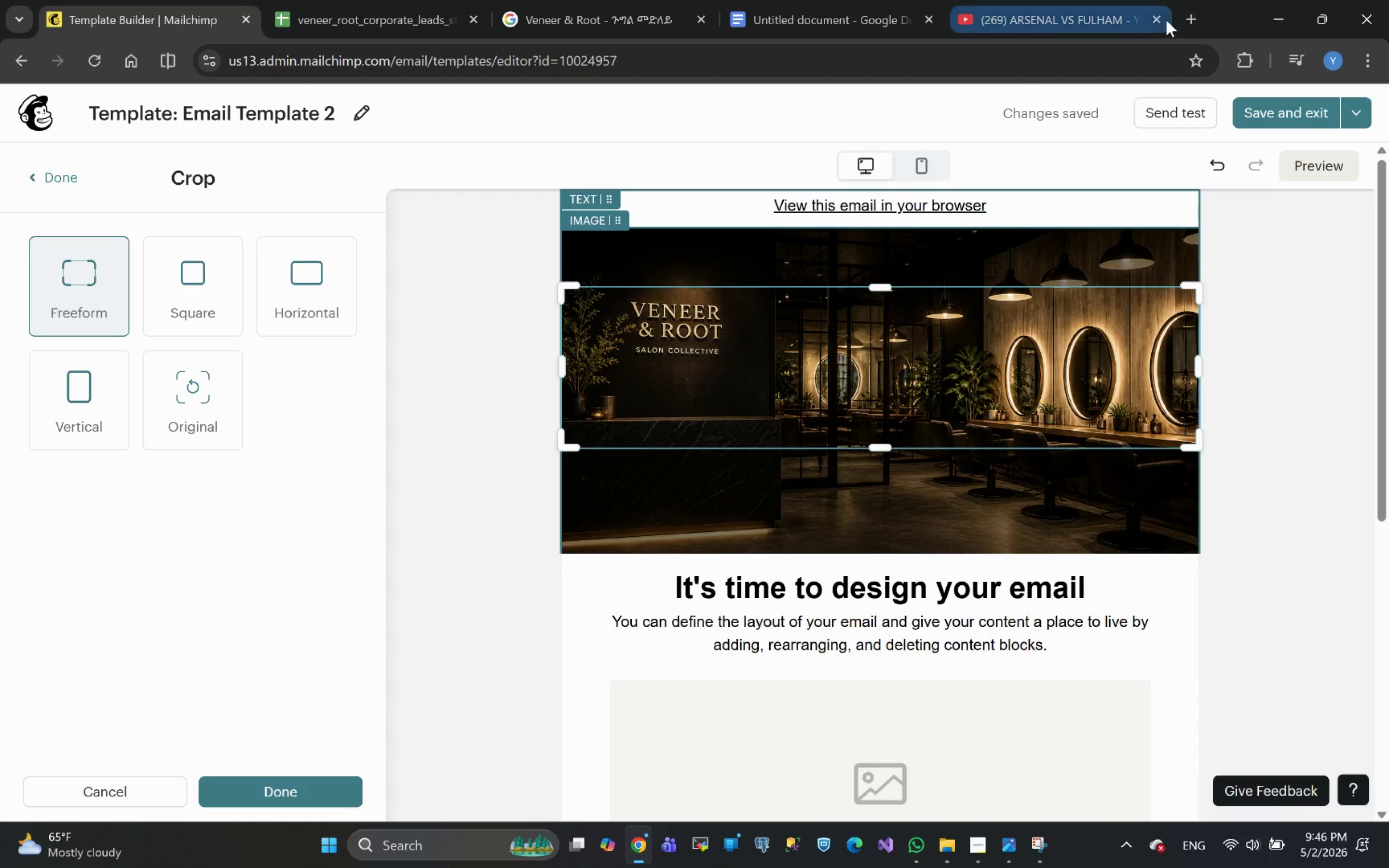 
left_click([1155, 18])
 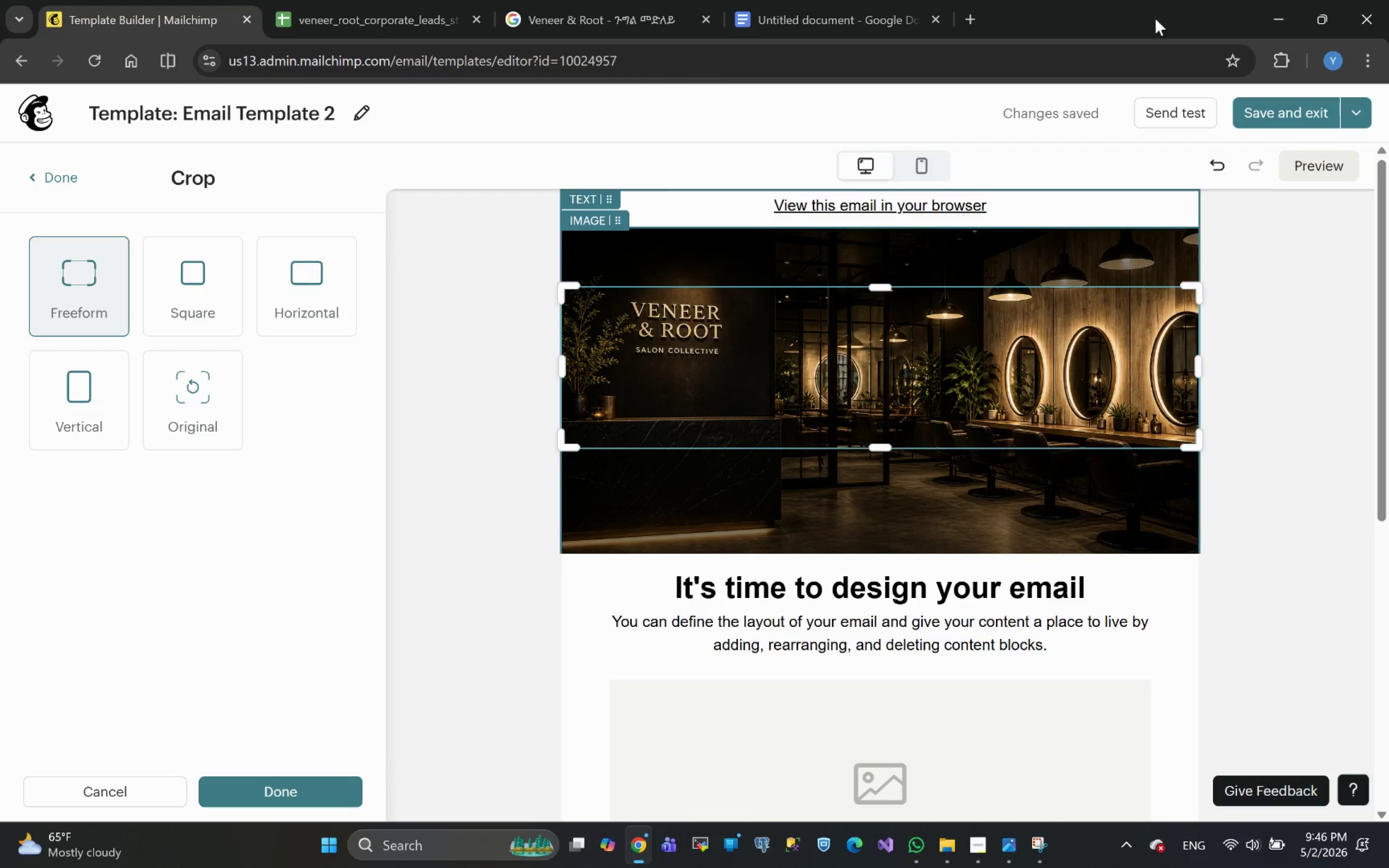 
wait(27.65)
 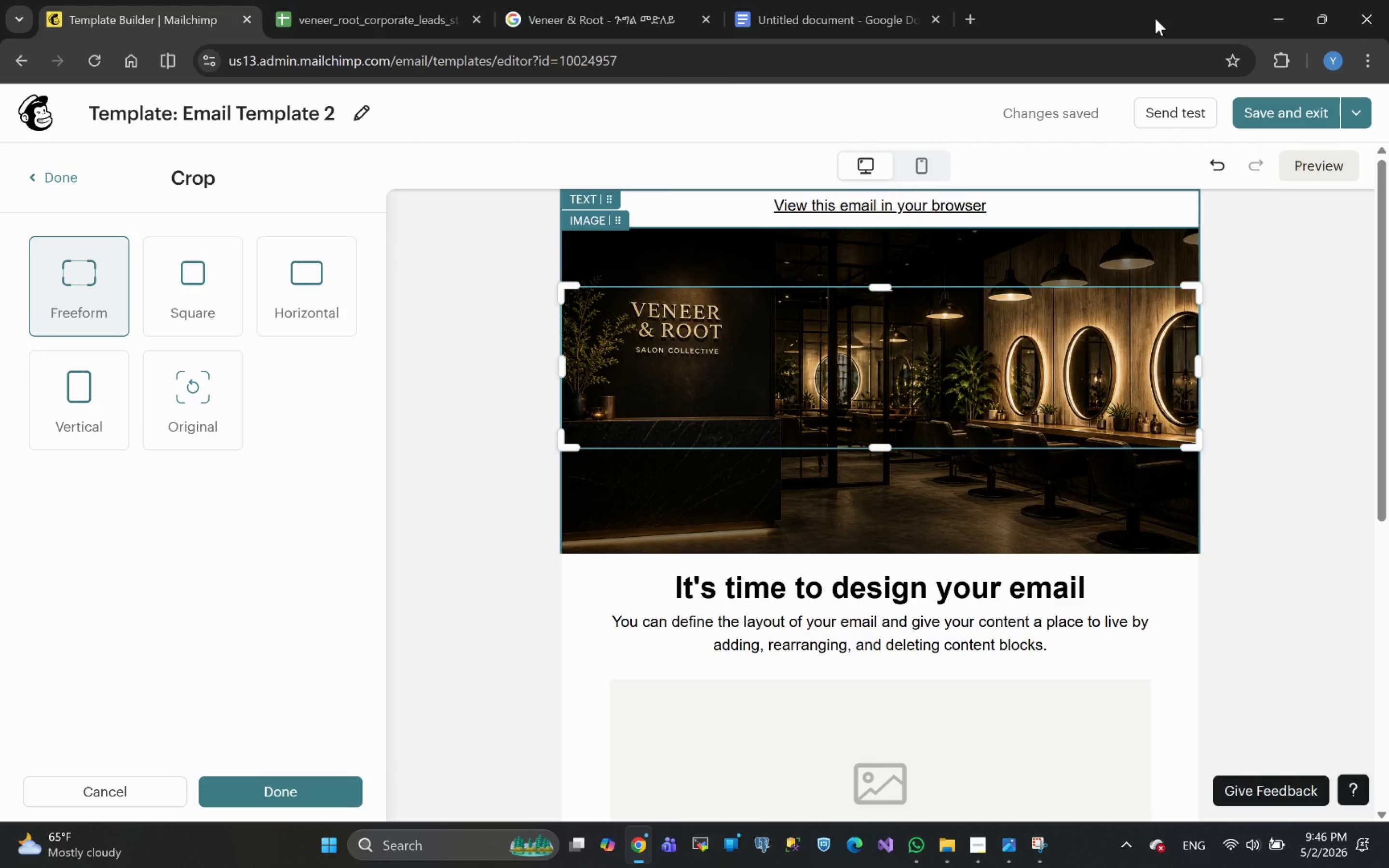 
left_click([1280, 428])
 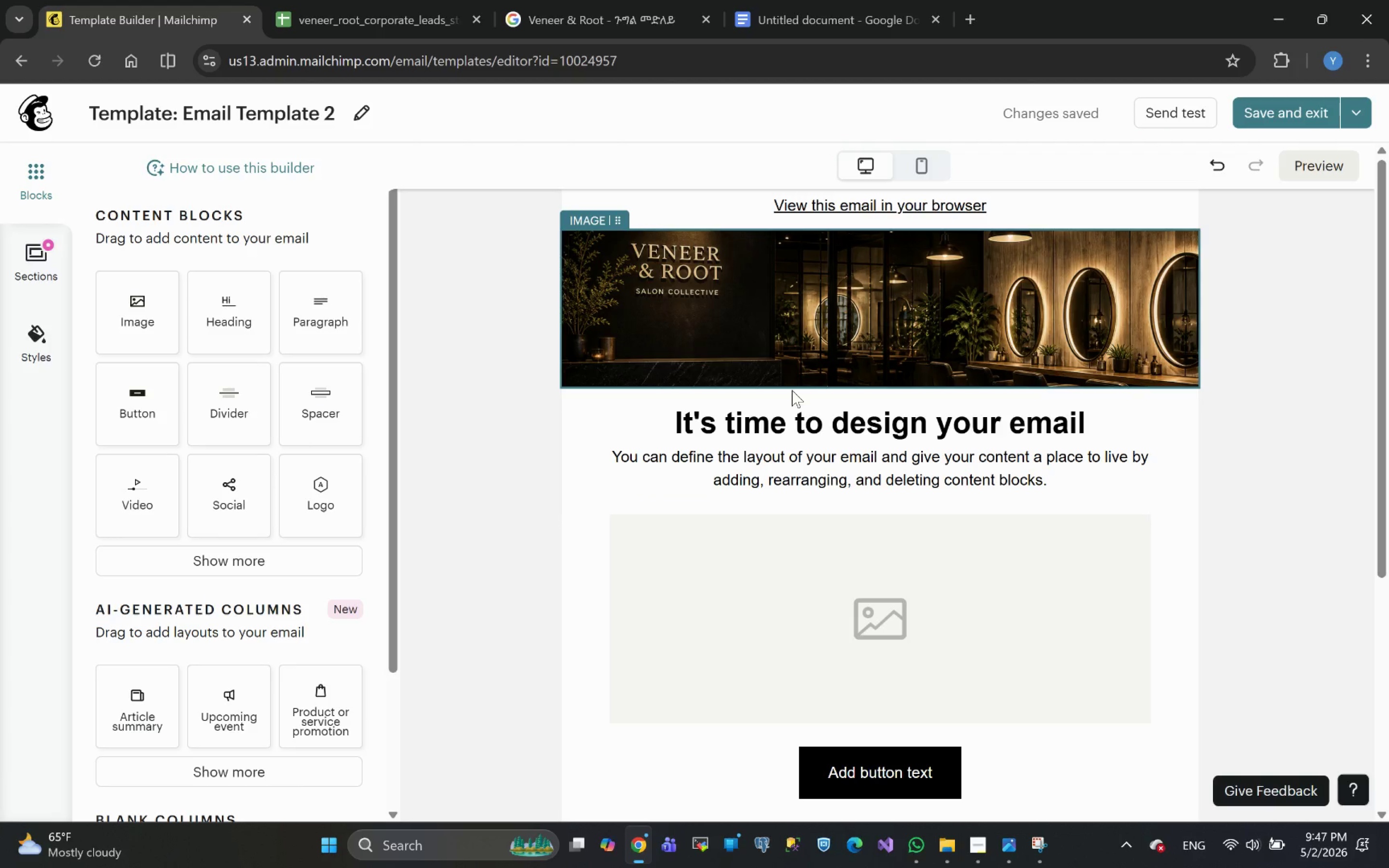 
wait(56.77)
 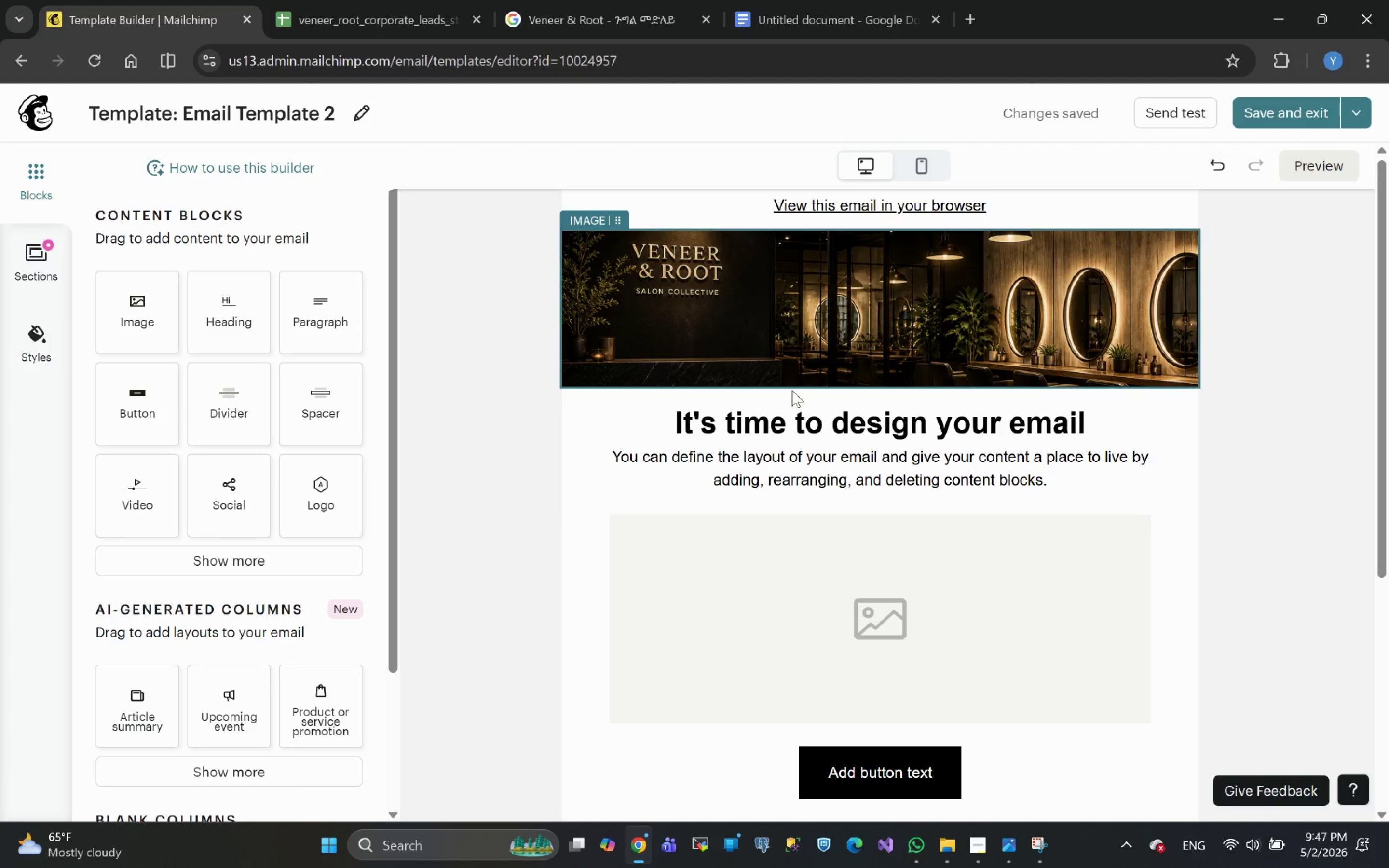 
left_click([527, 477])
 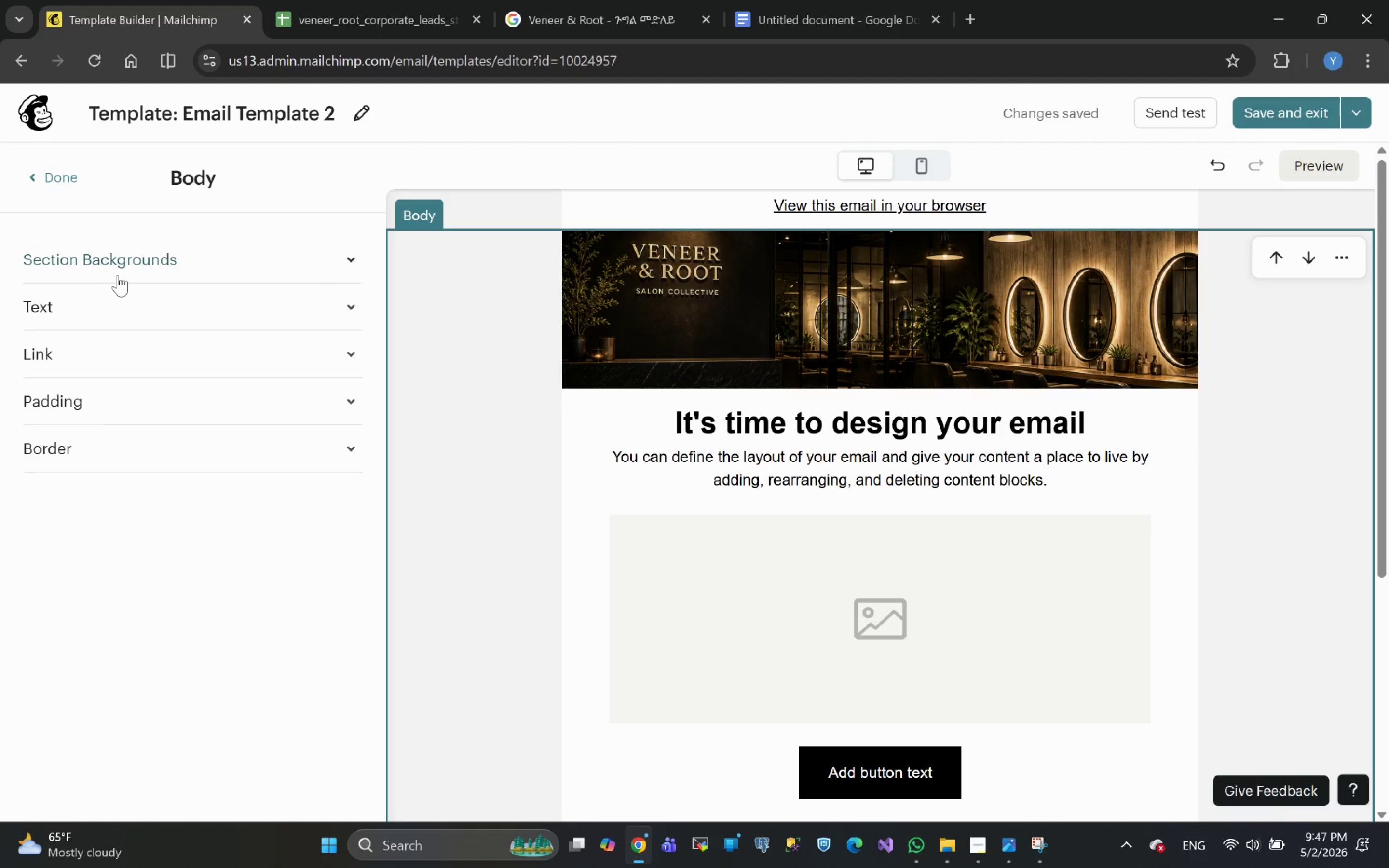 
wait(6.38)
 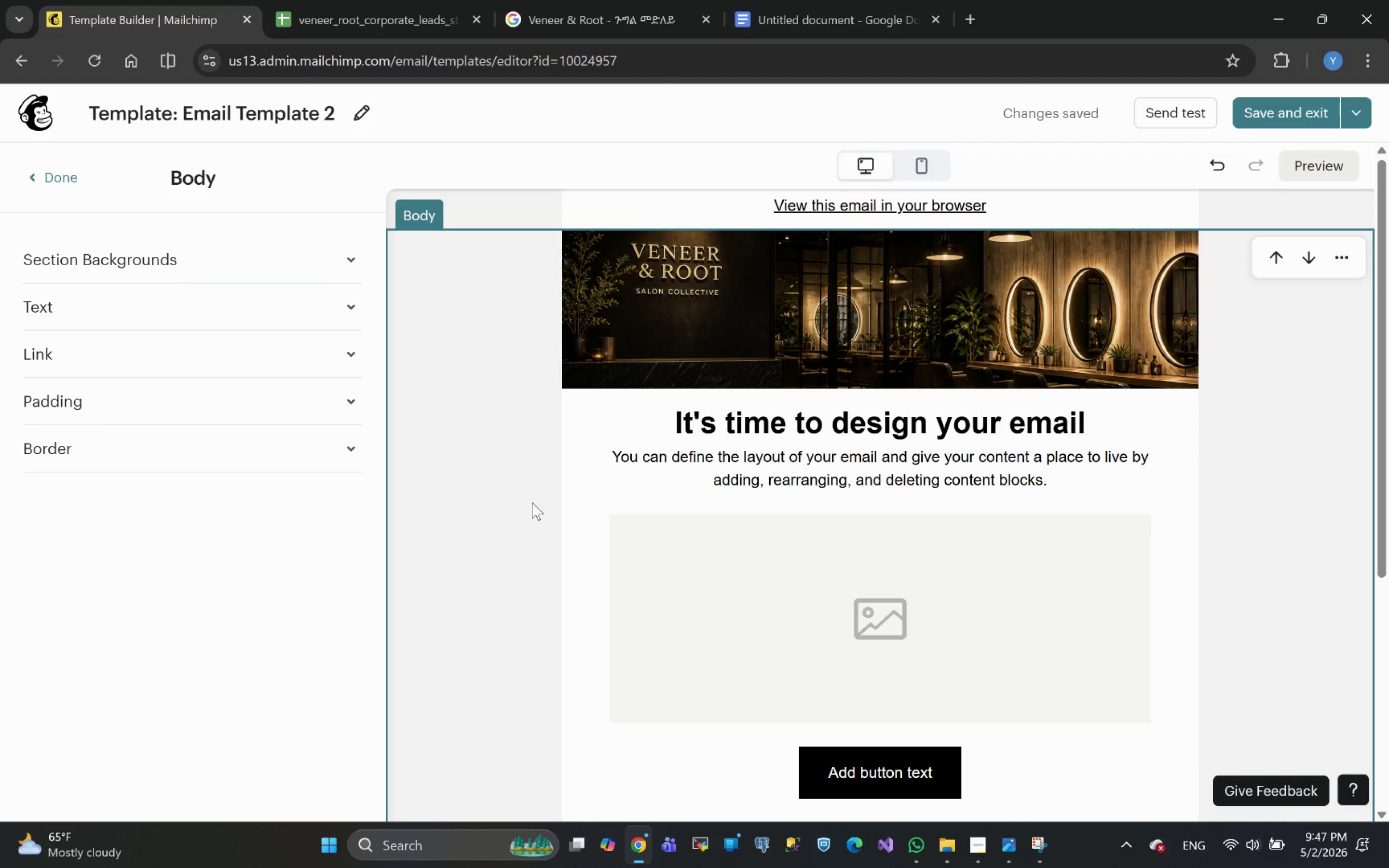 
left_click([131, 258])
 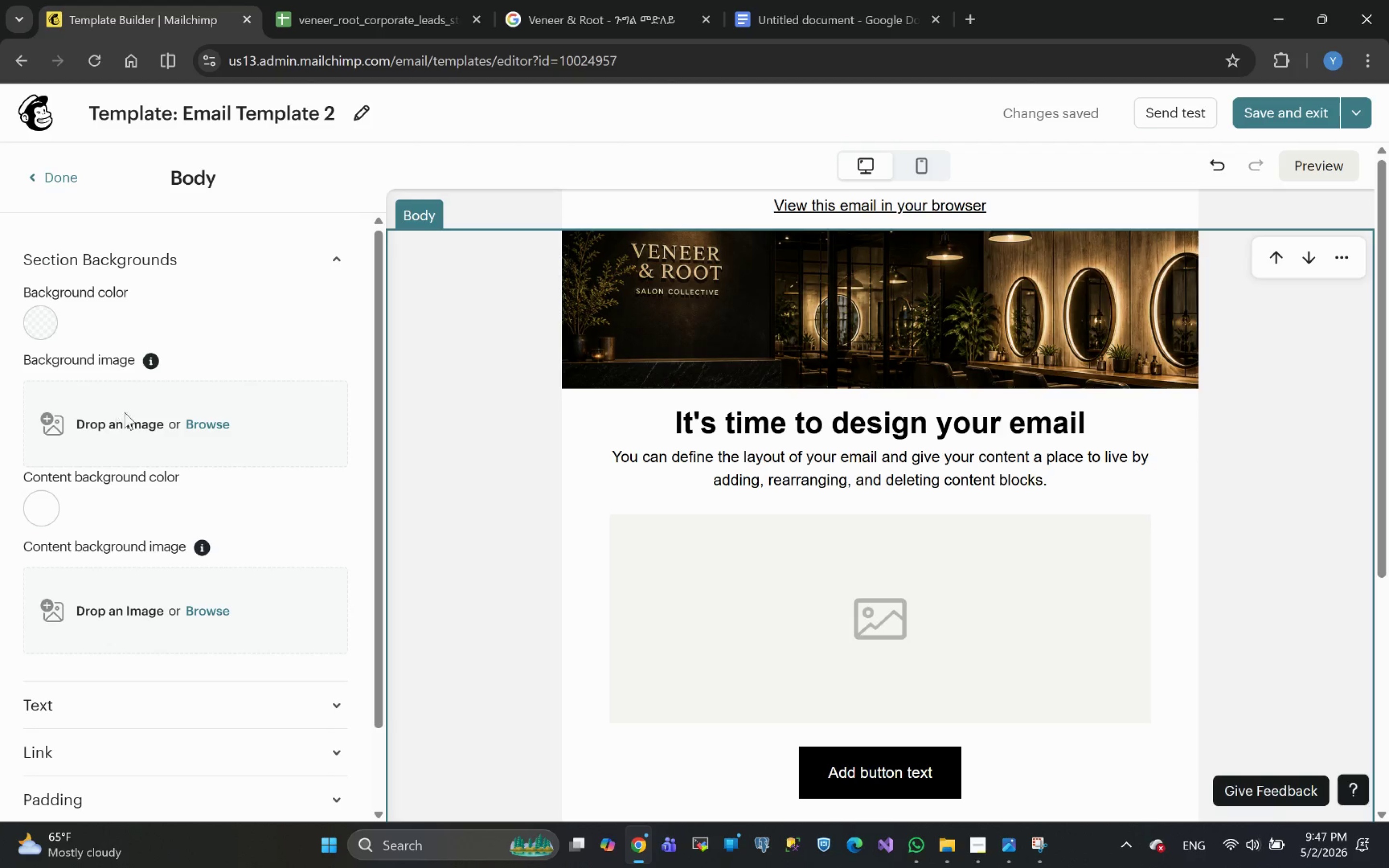 
left_click([218, 423])
 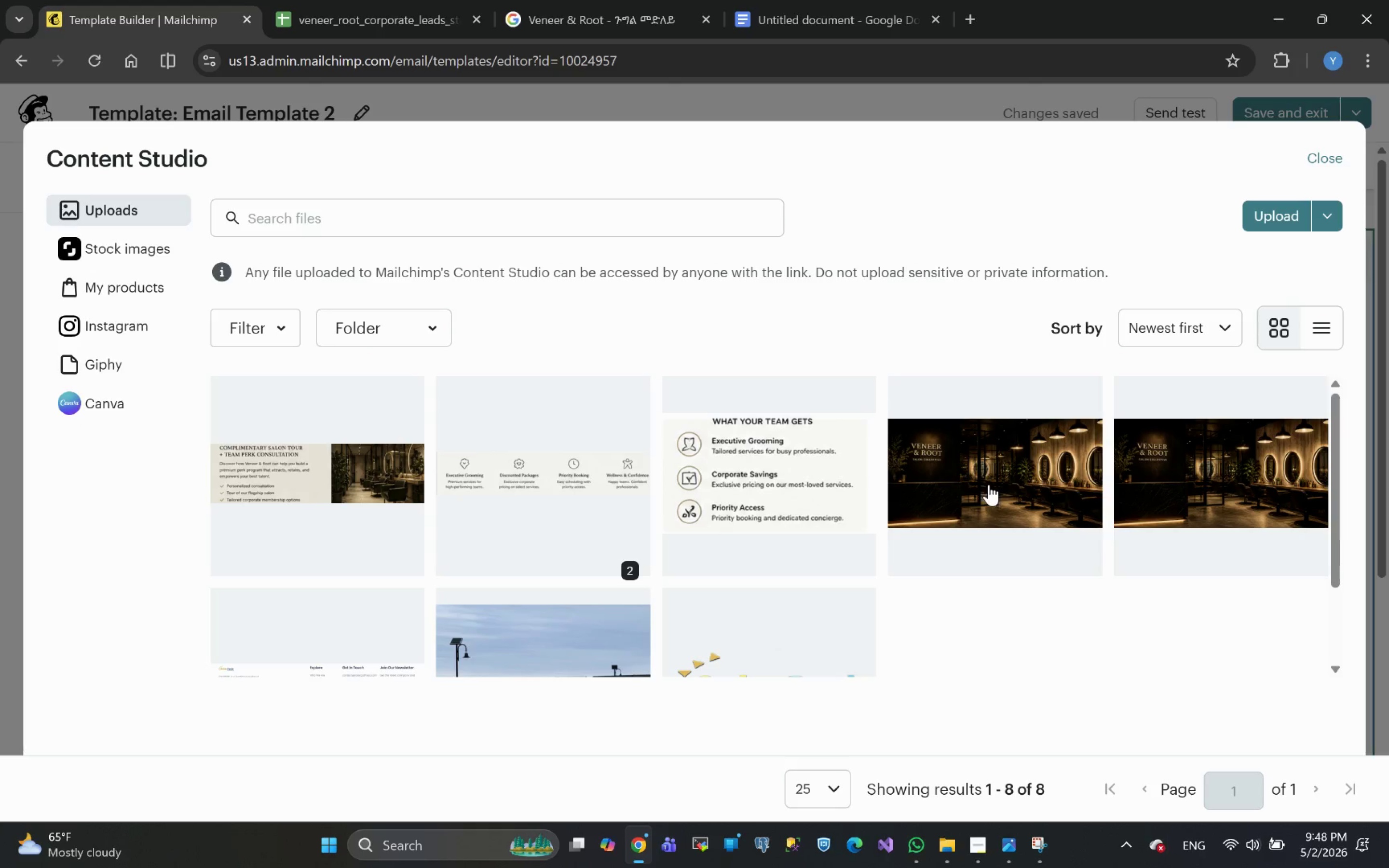 
wait(9.27)
 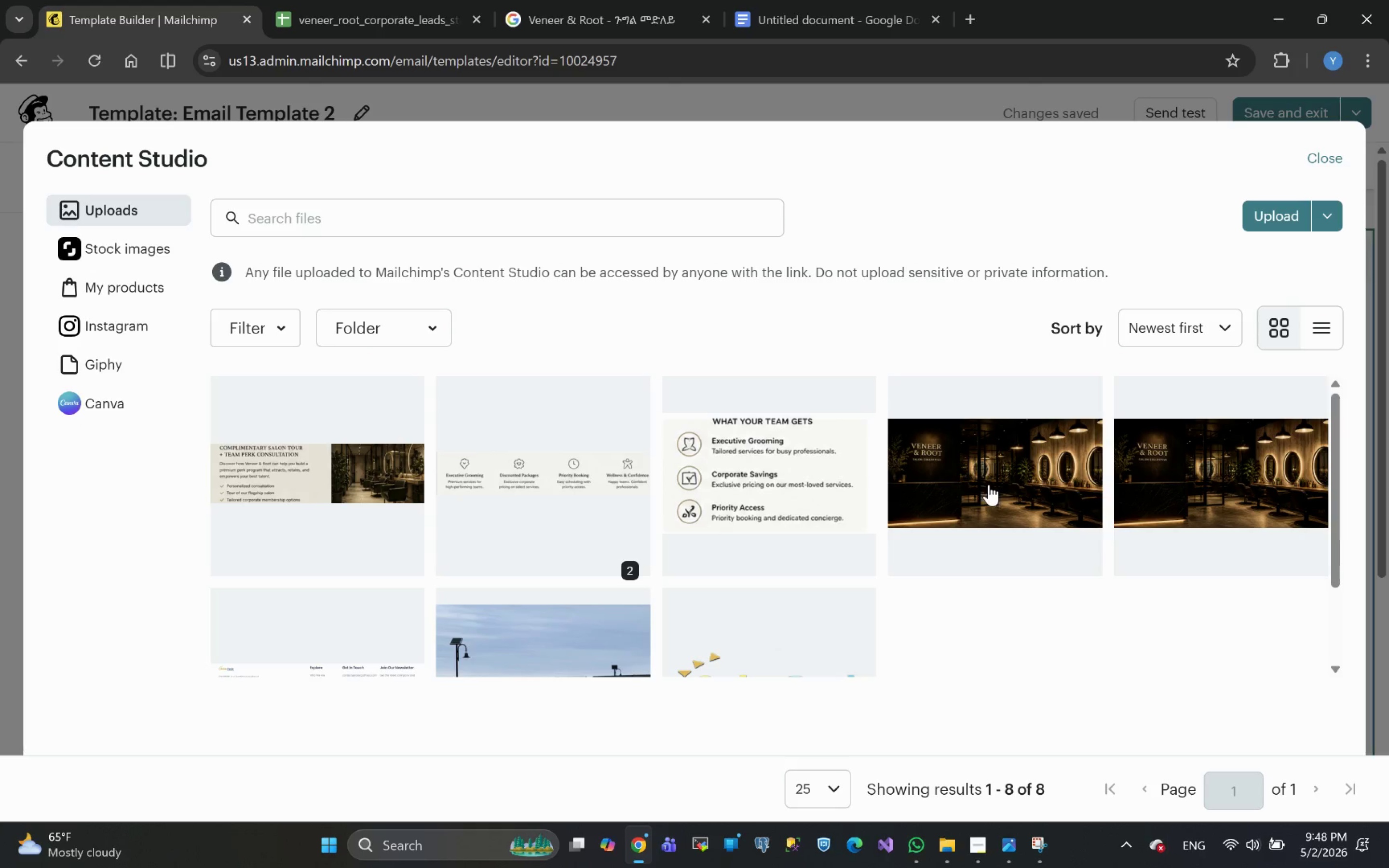 
left_click([1272, 217])
 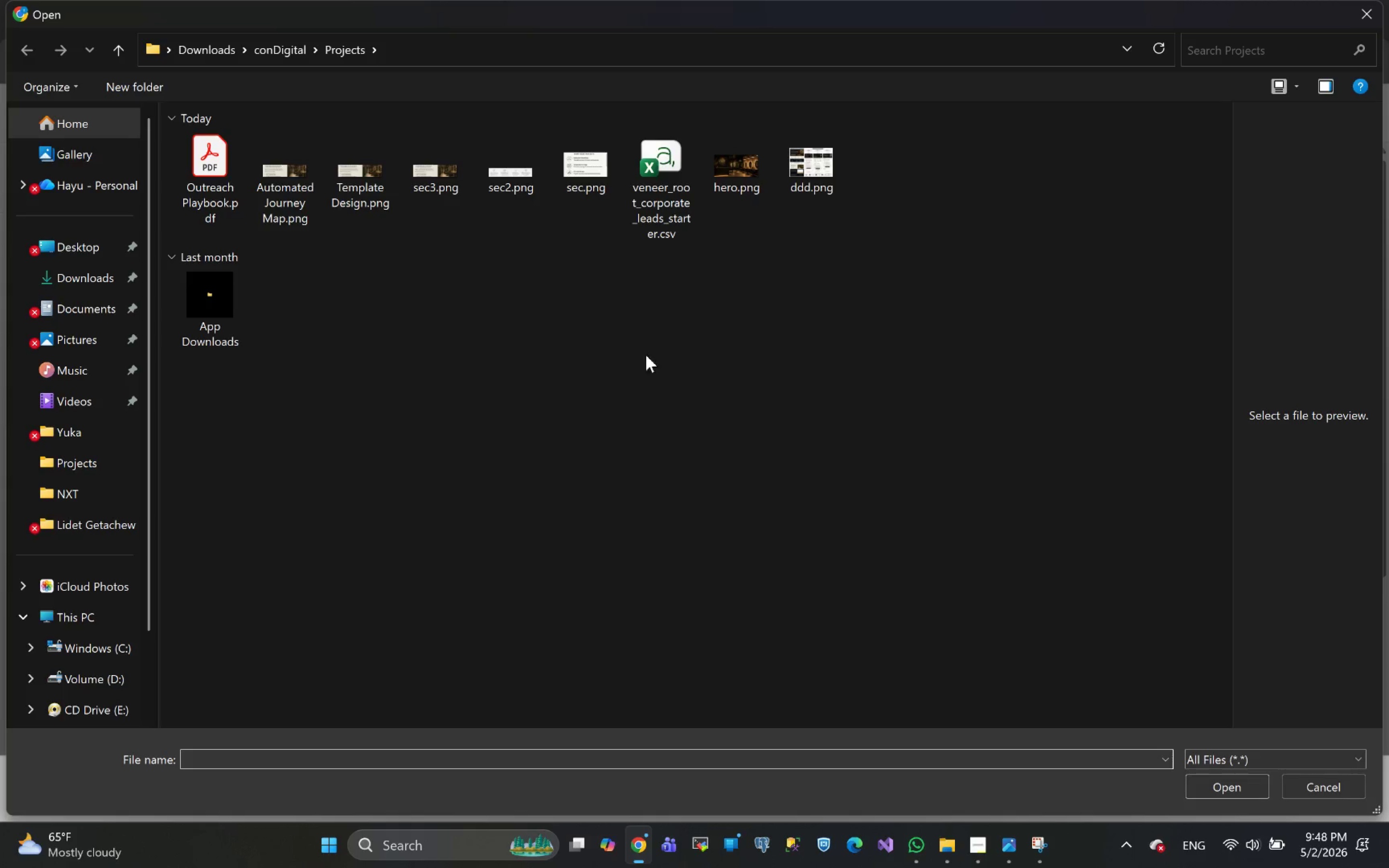 
wait(6.99)
 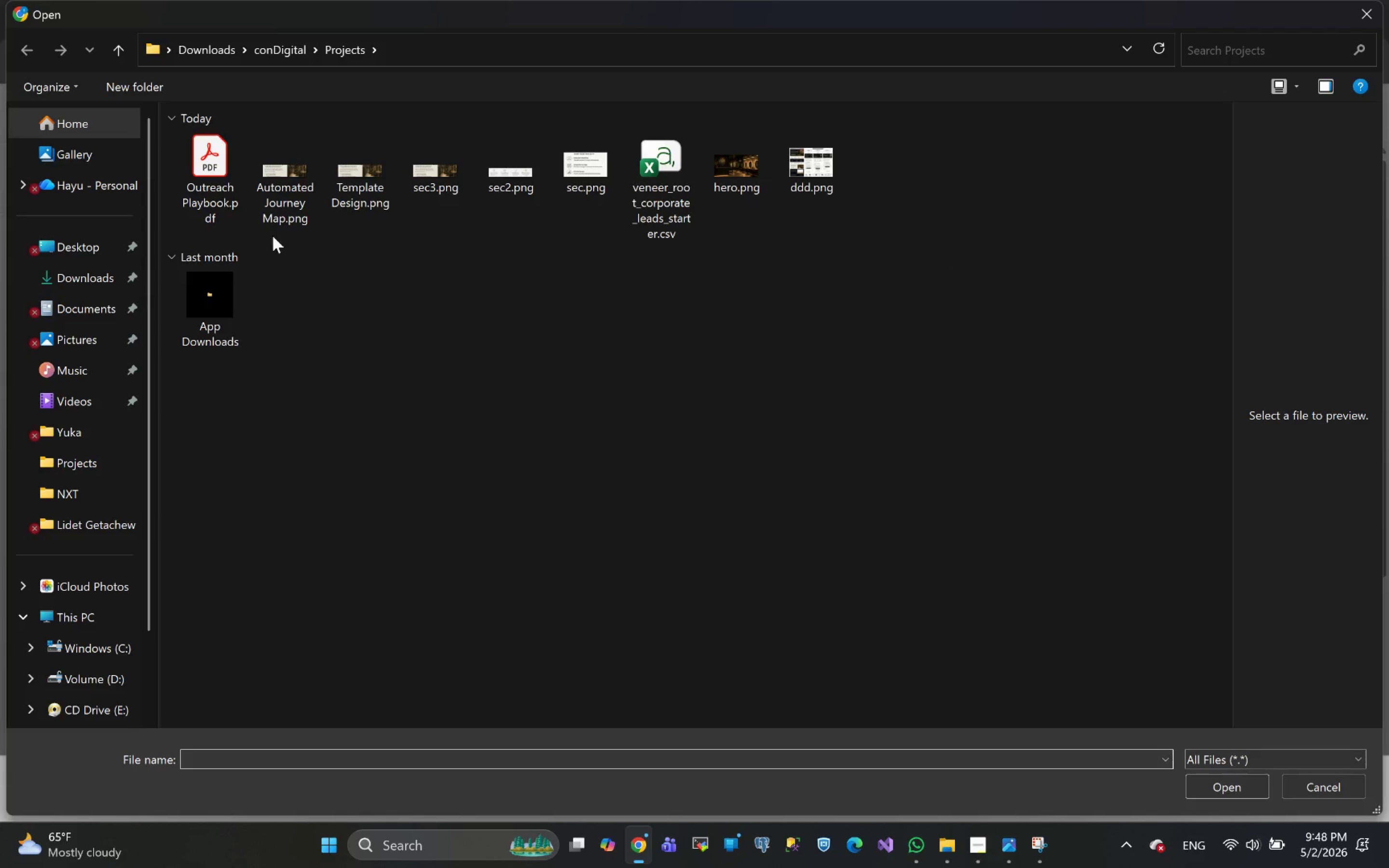 
left_click([1362, 15])
 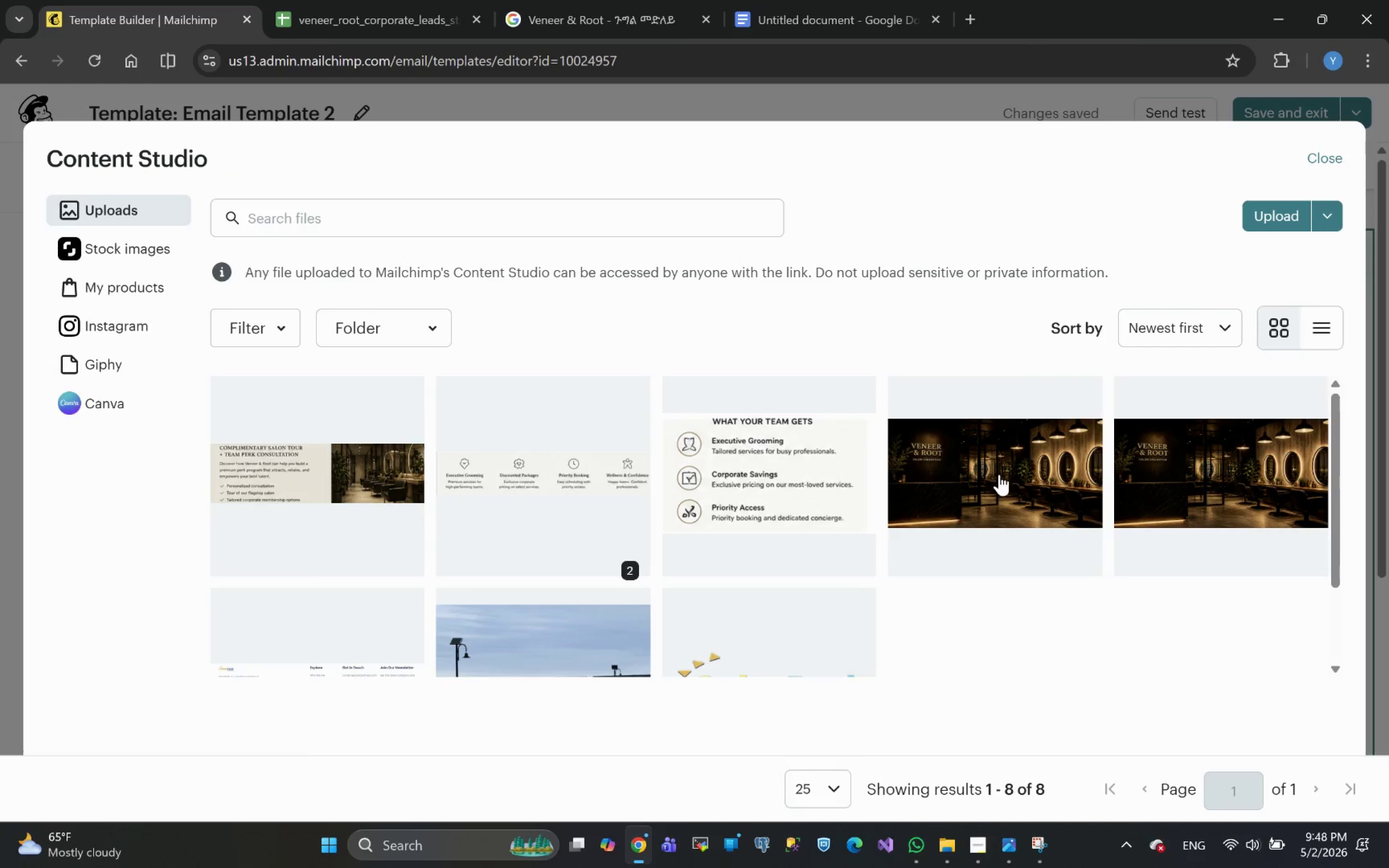 
left_click([999, 475])
 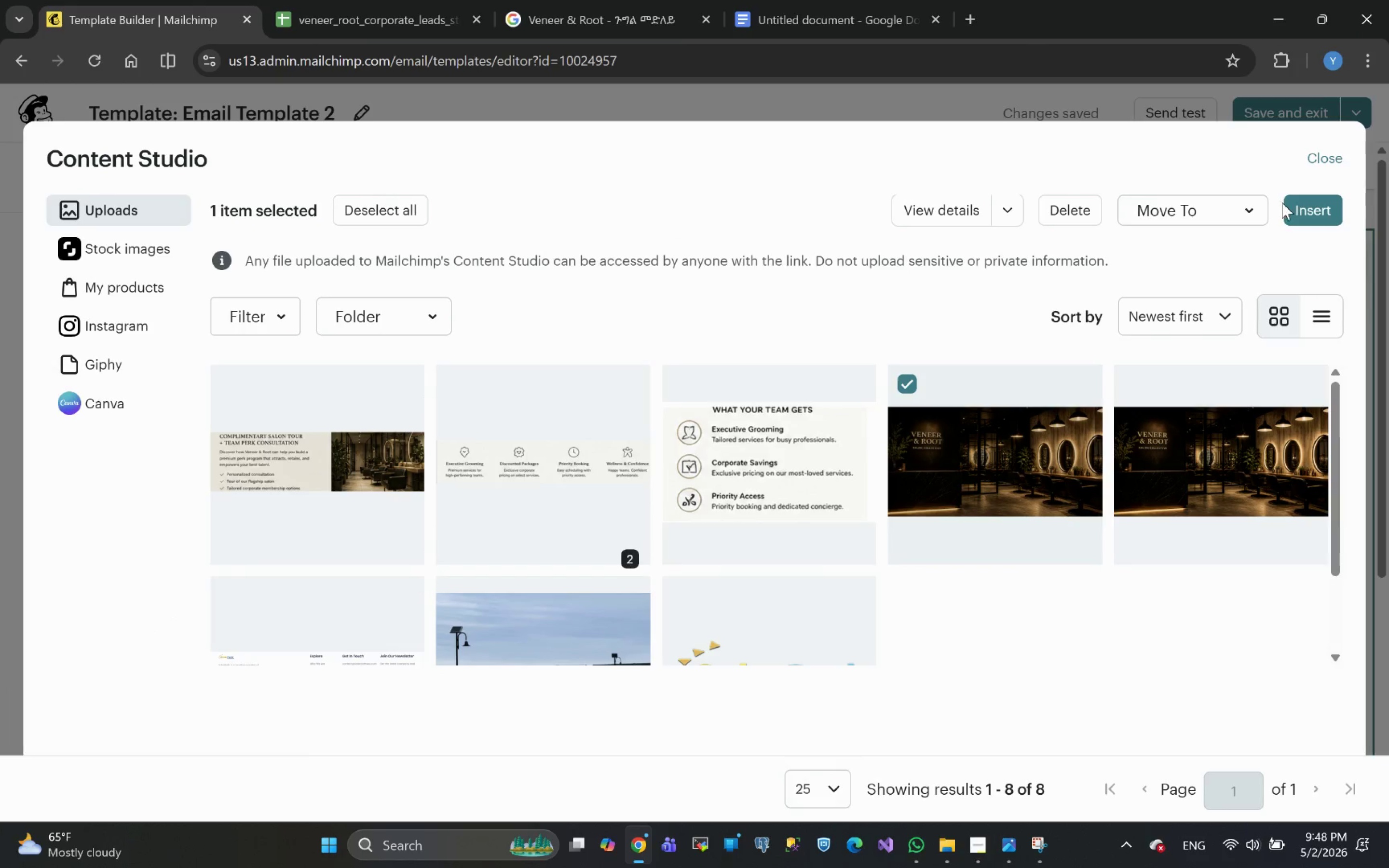 
left_click([1310, 213])
 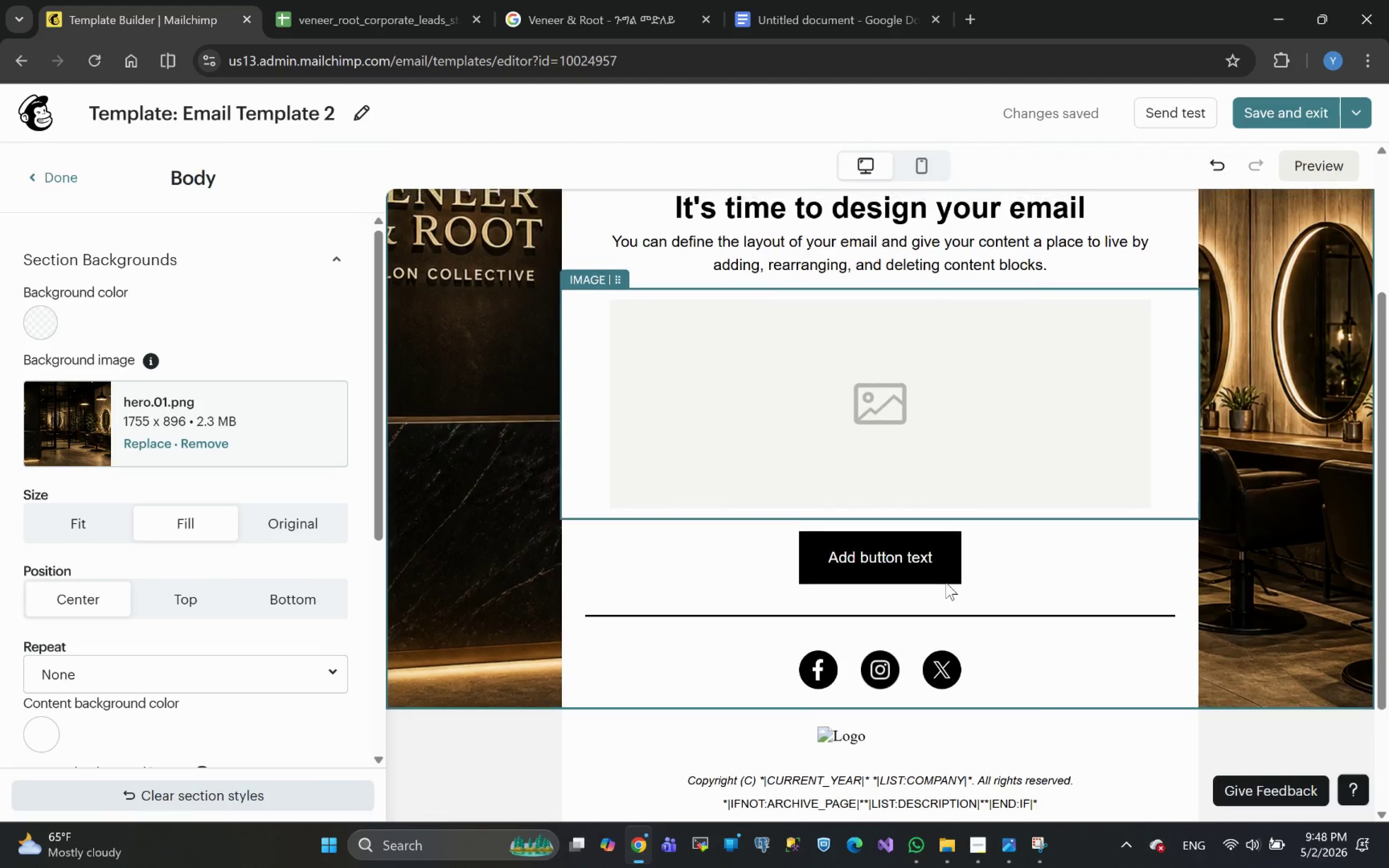 
wait(7.74)
 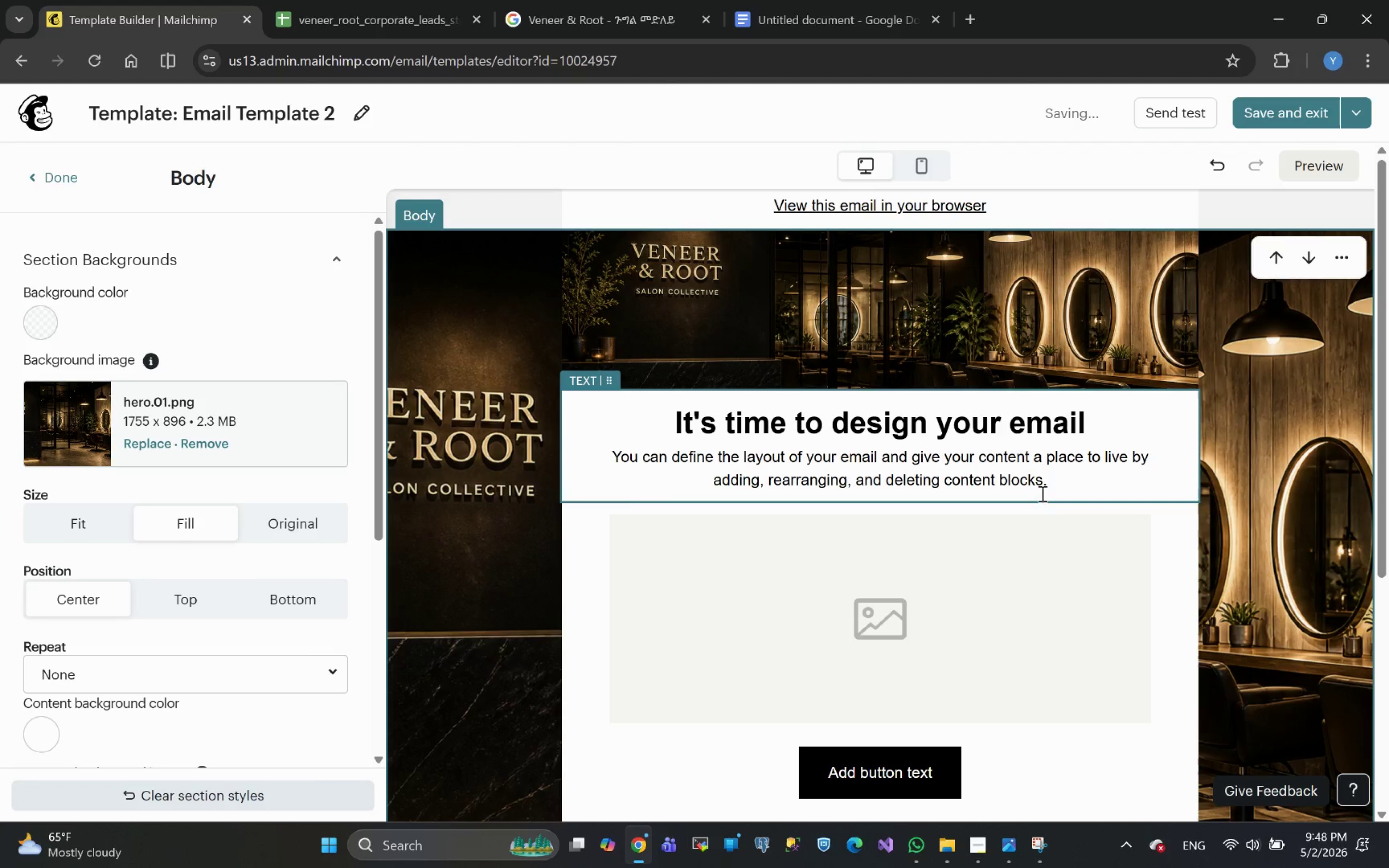 
key(Control+Z)
 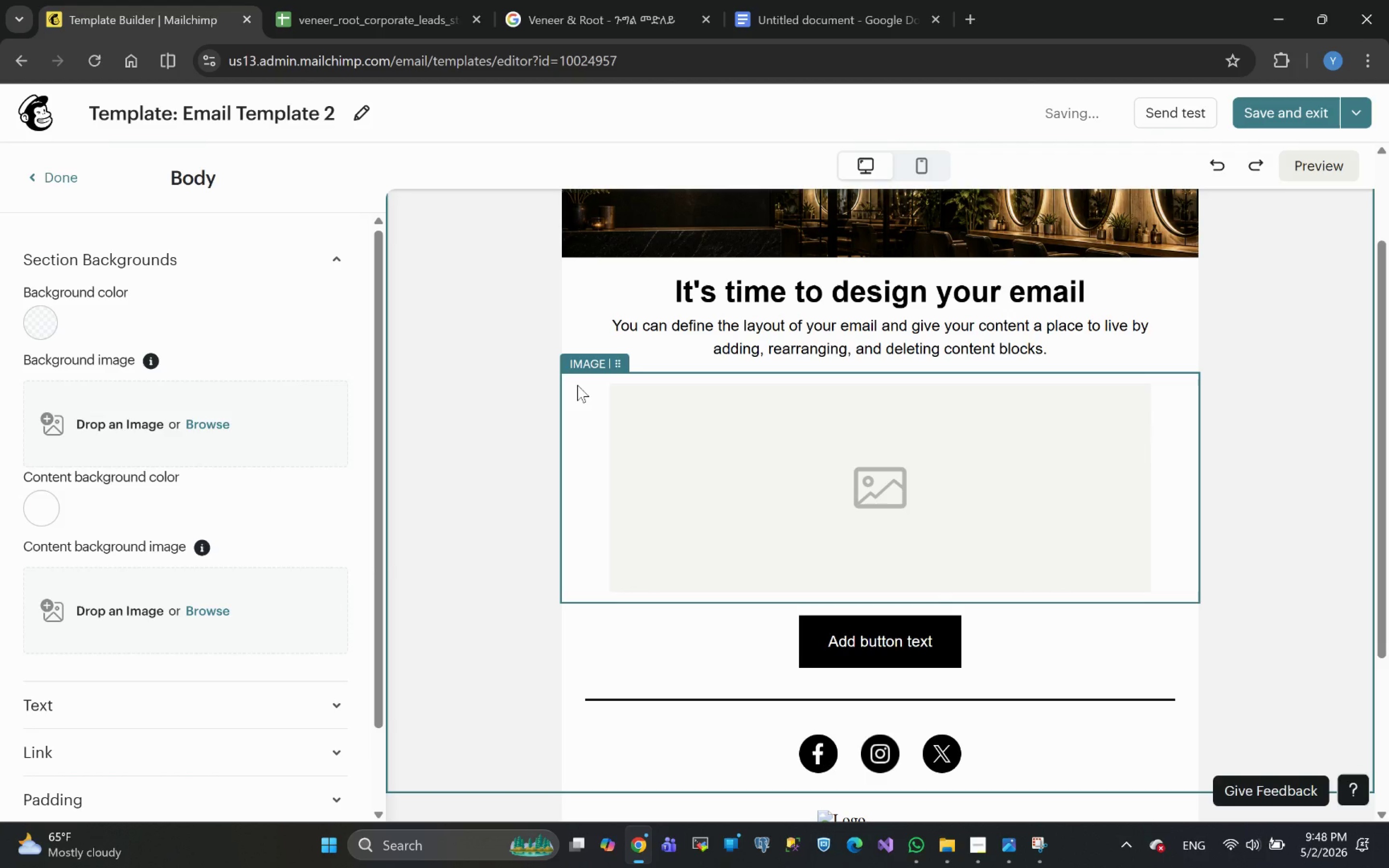 
wait(7.77)
 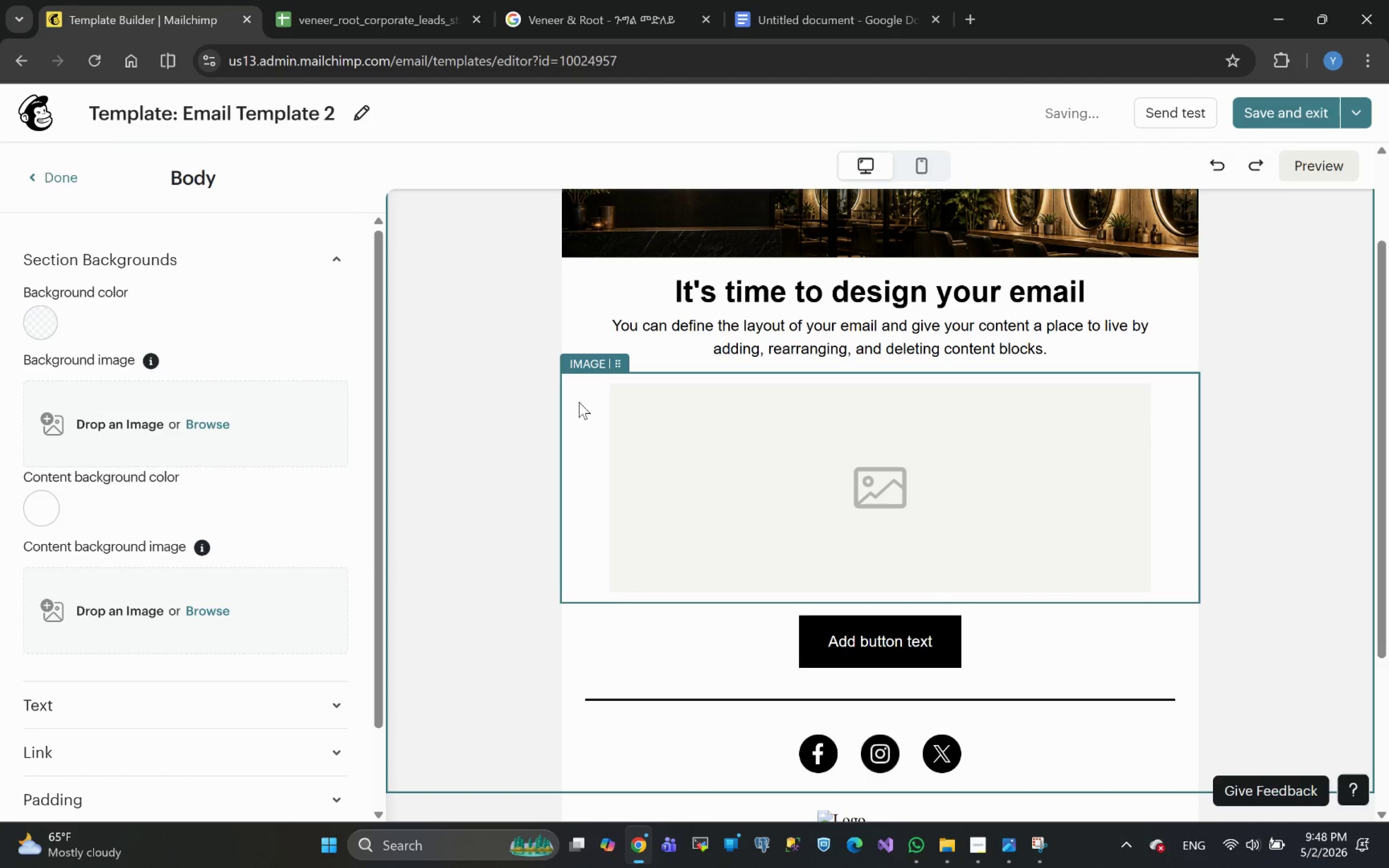 
left_click([531, 444])
 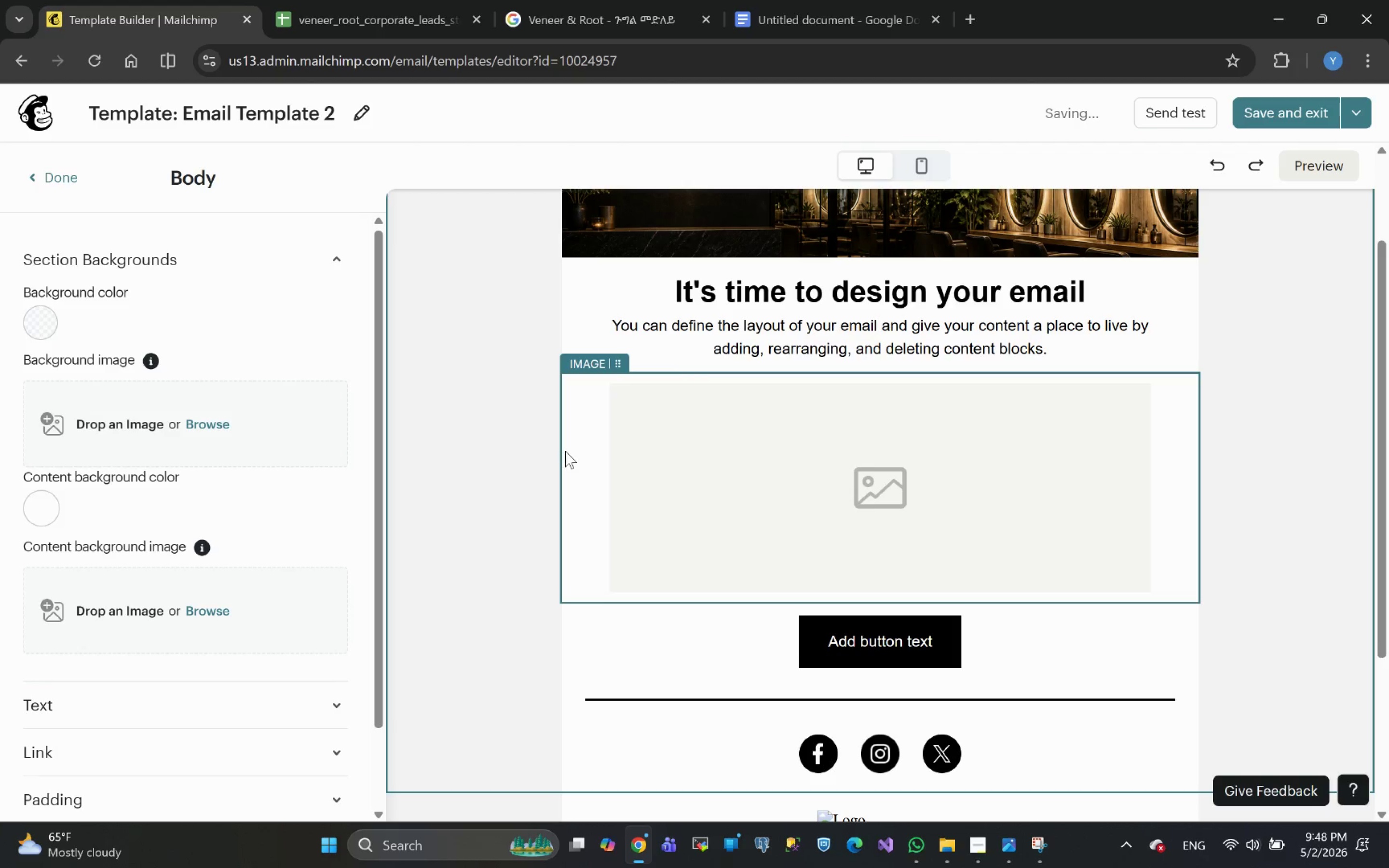 
double_click([552, 461])
 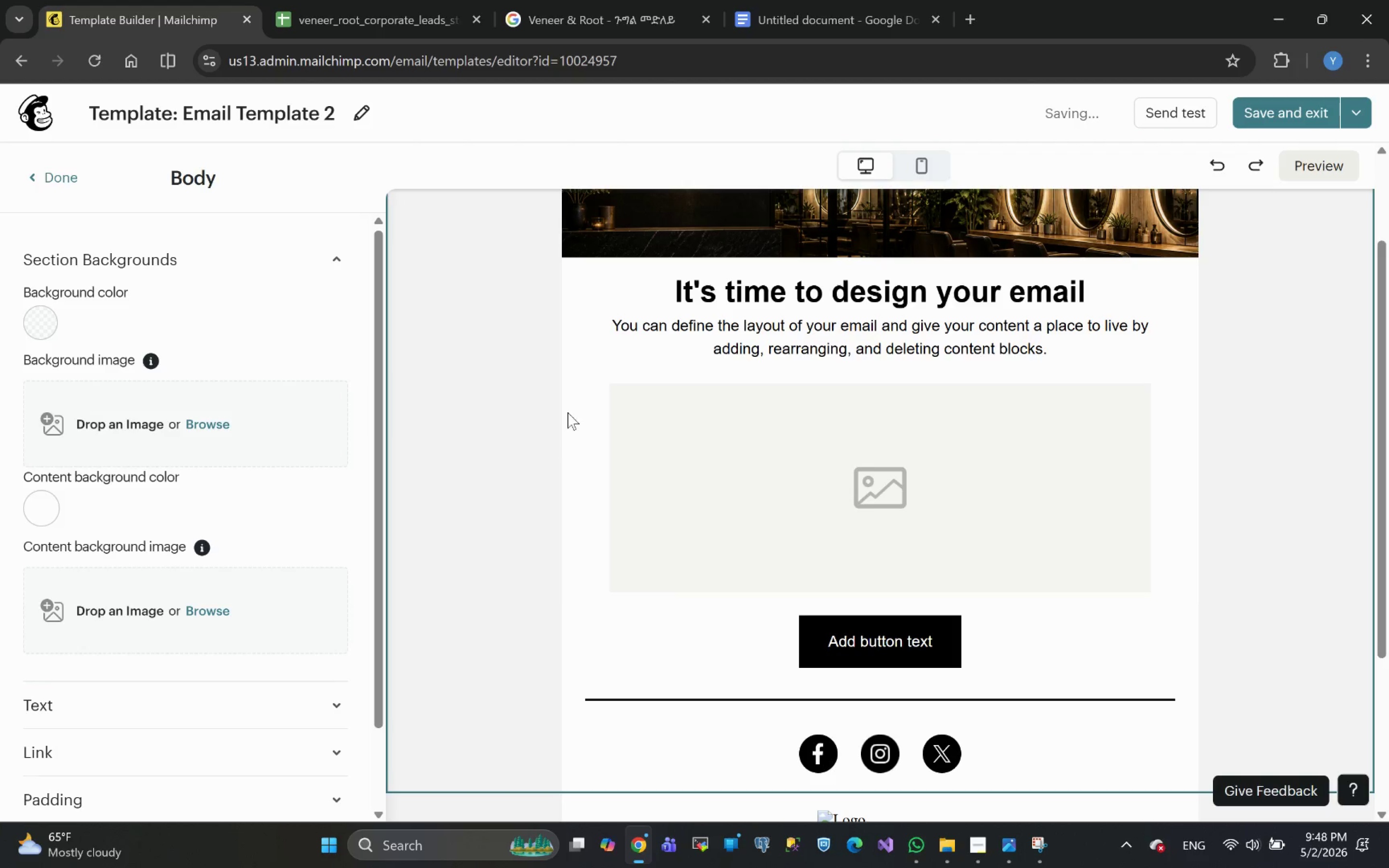 
left_click([432, 362])
 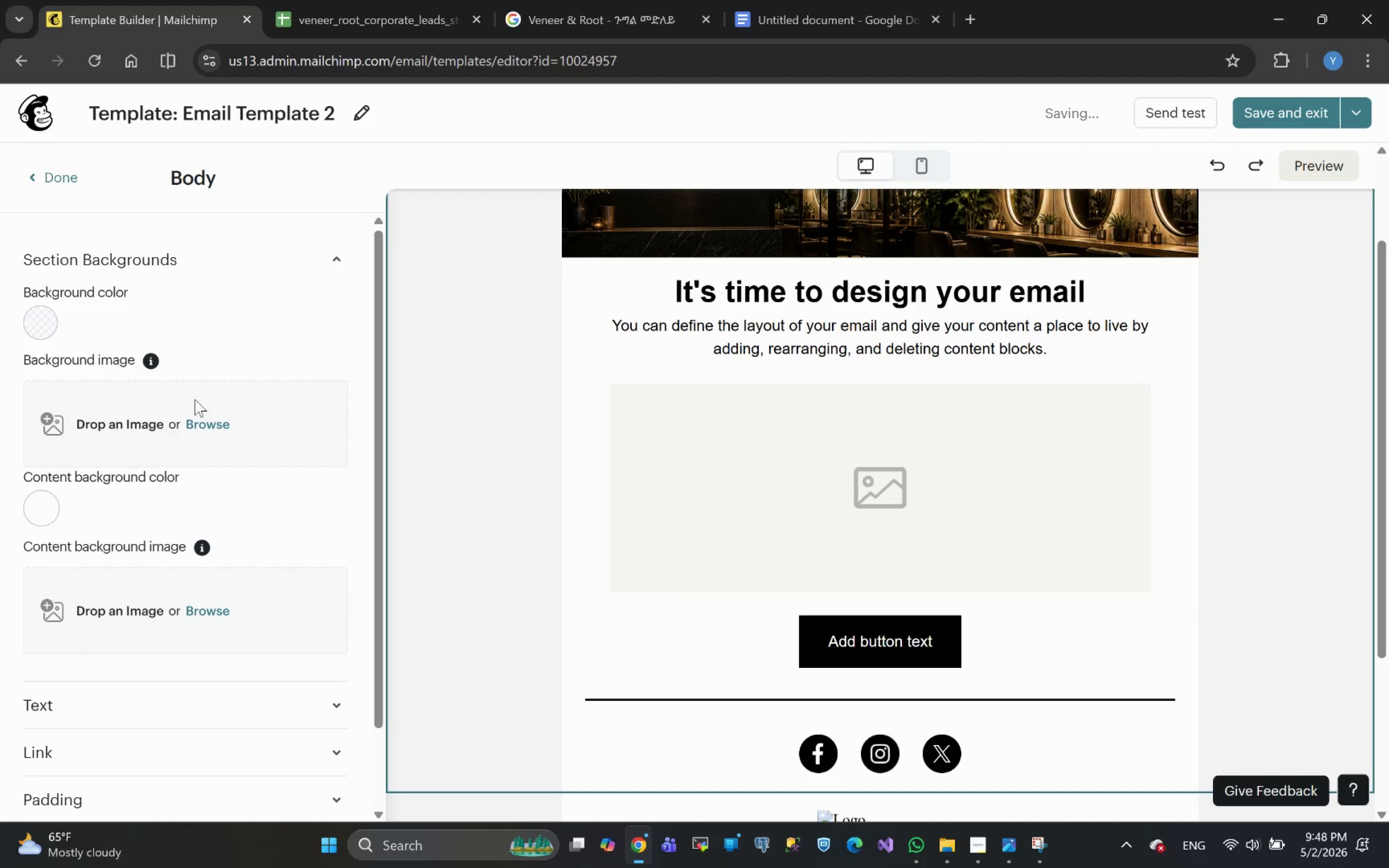 
left_click([212, 418])
 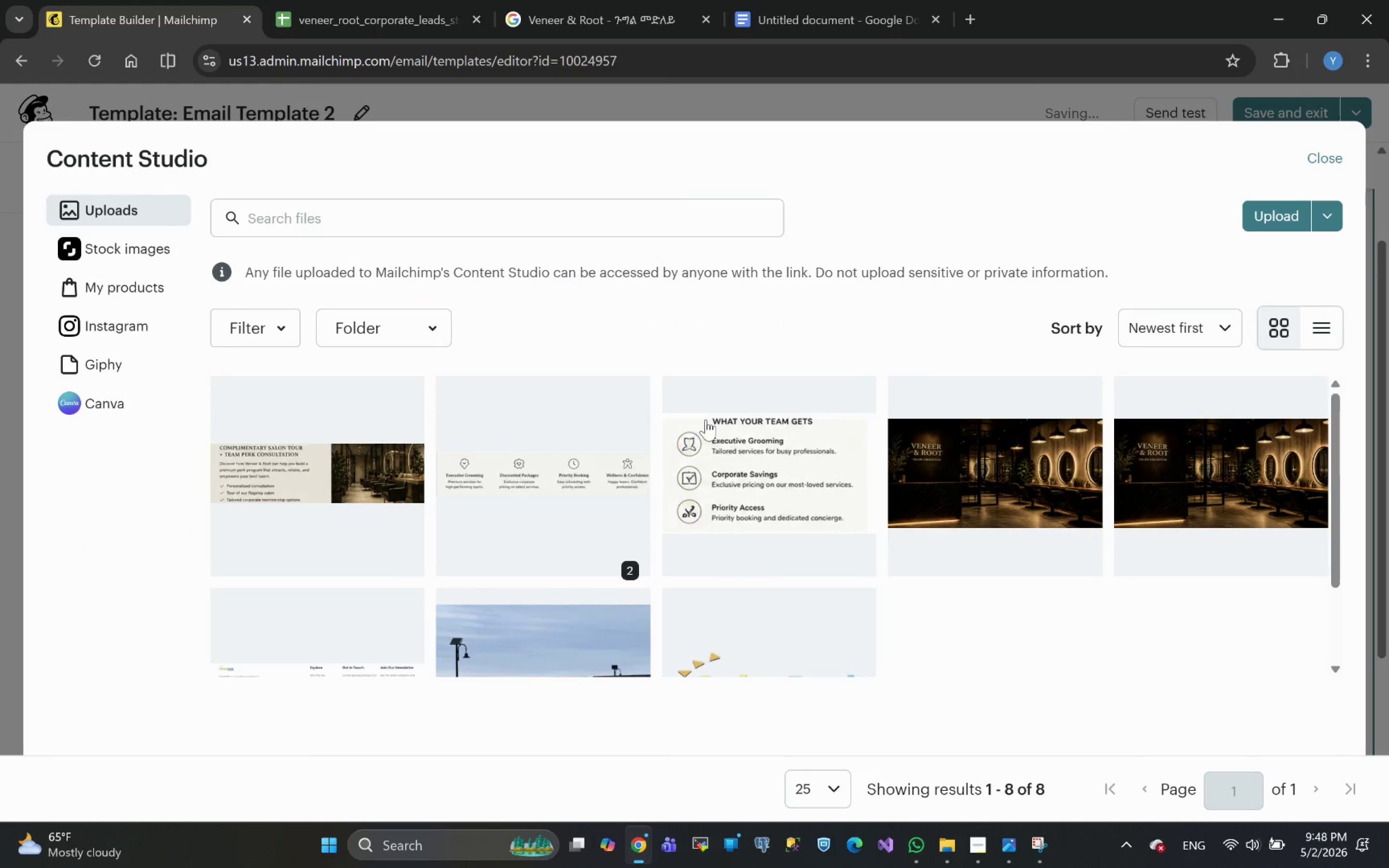 
left_click([1040, 480])
 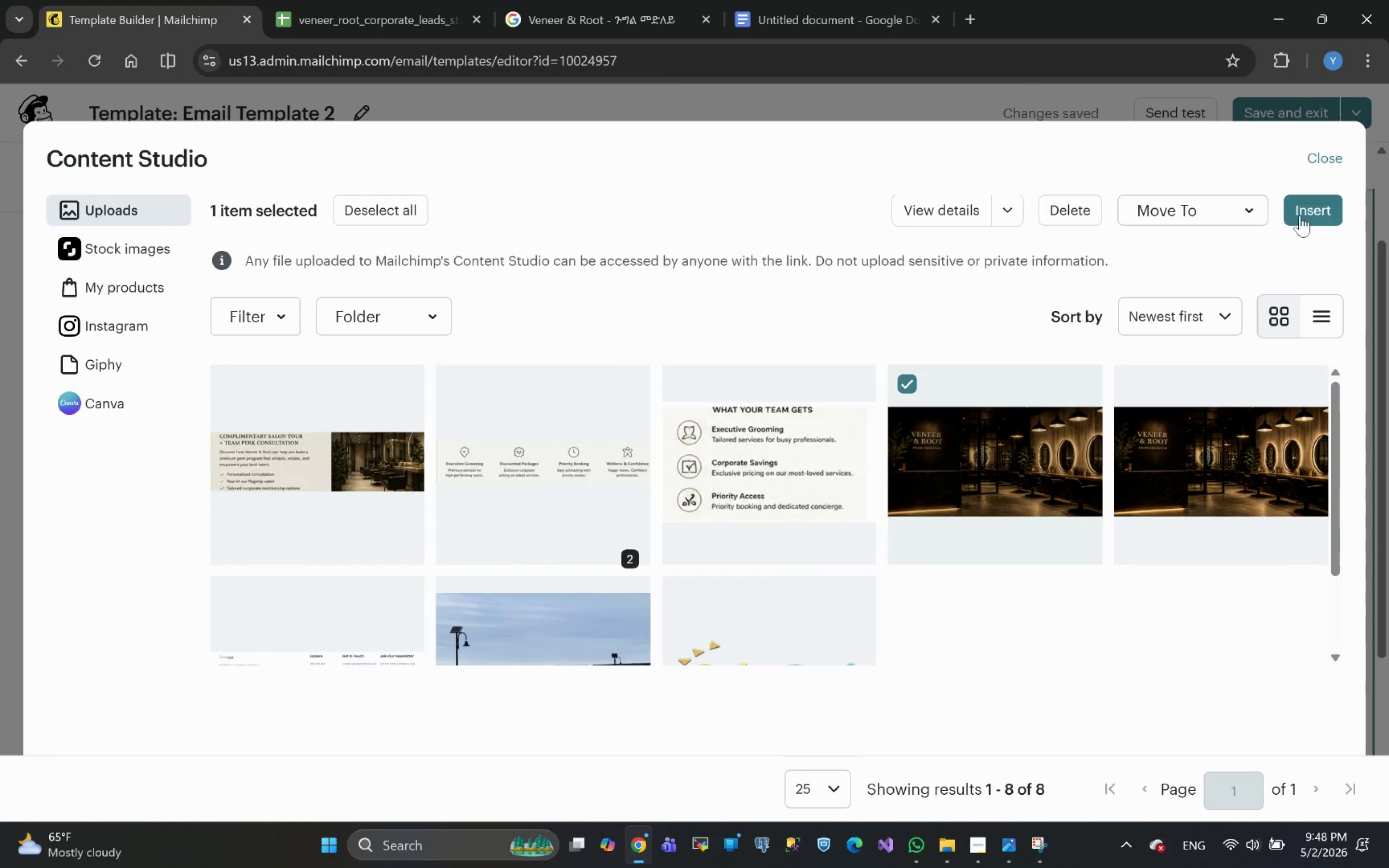 
left_click([1316, 208])
 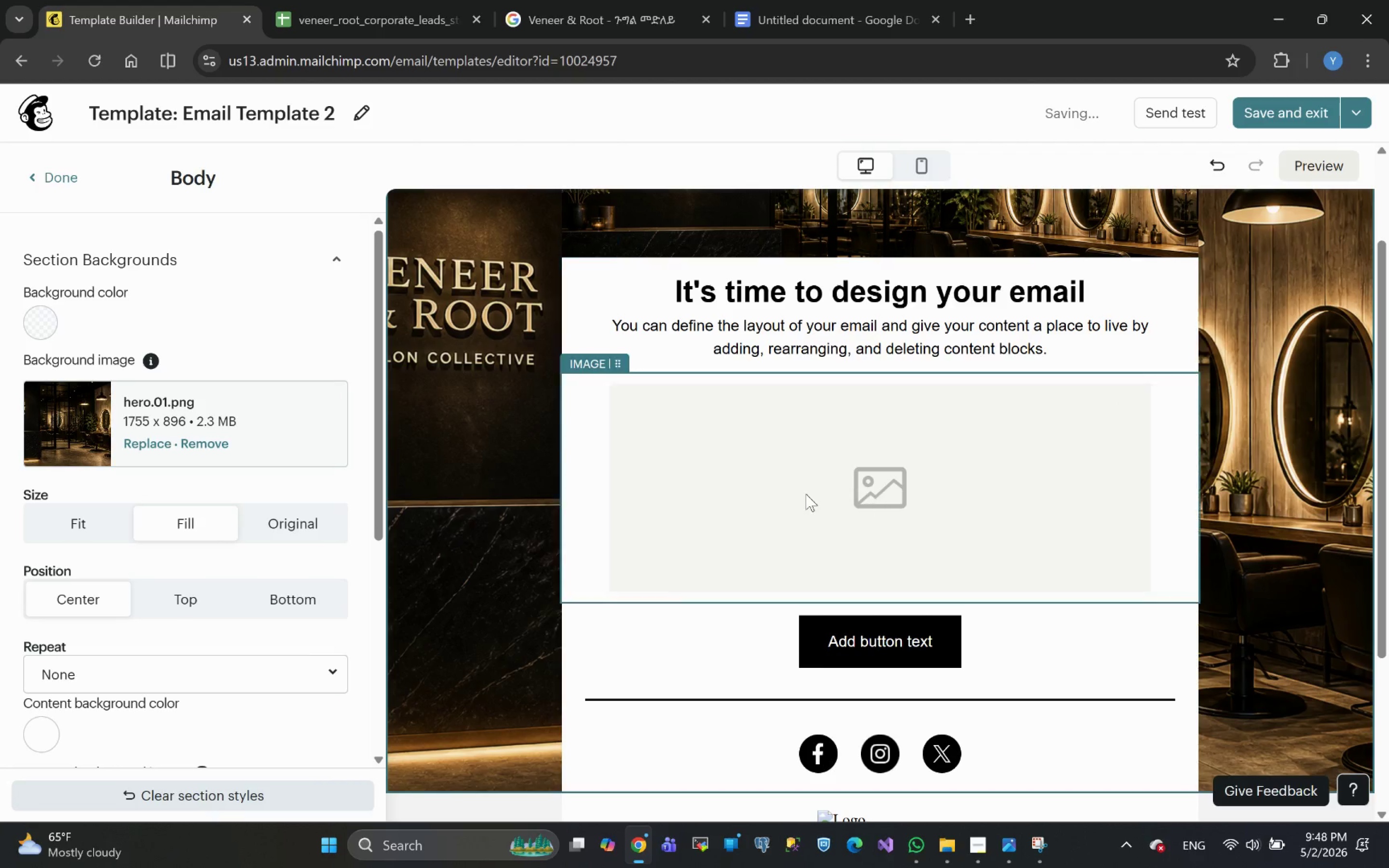 
mouse_move([625, 539])
 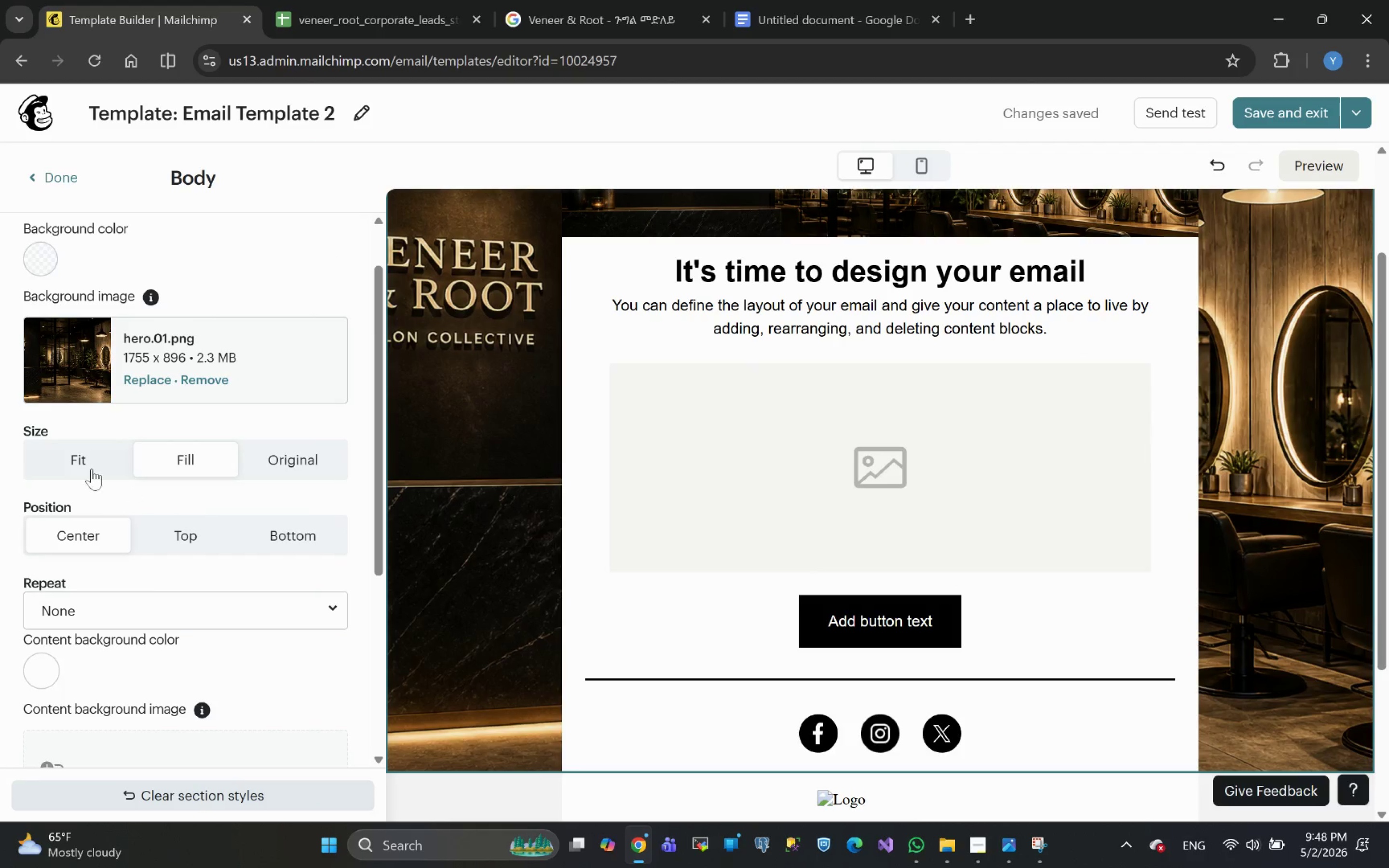 
left_click([81, 467])
 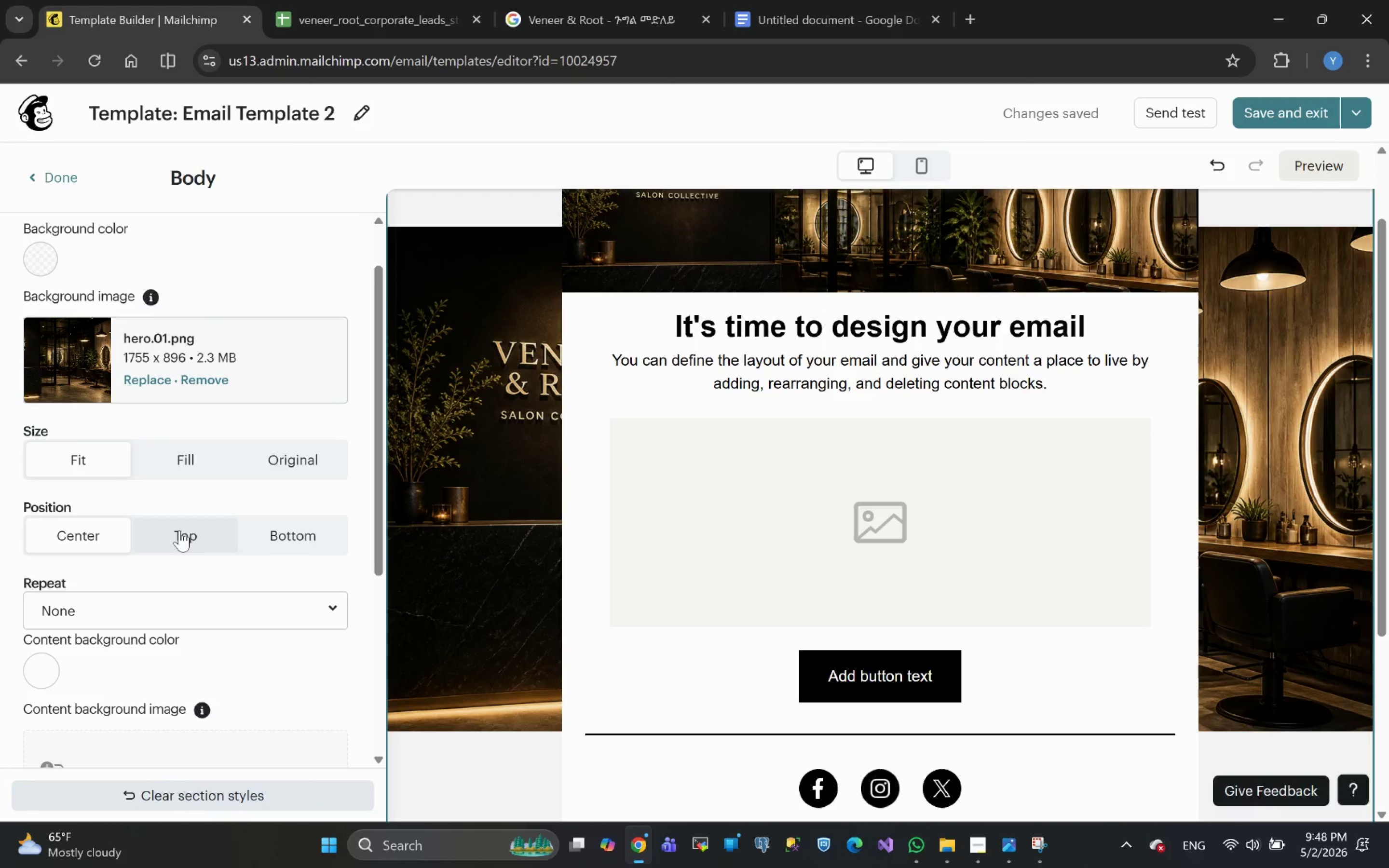 
wait(6.29)
 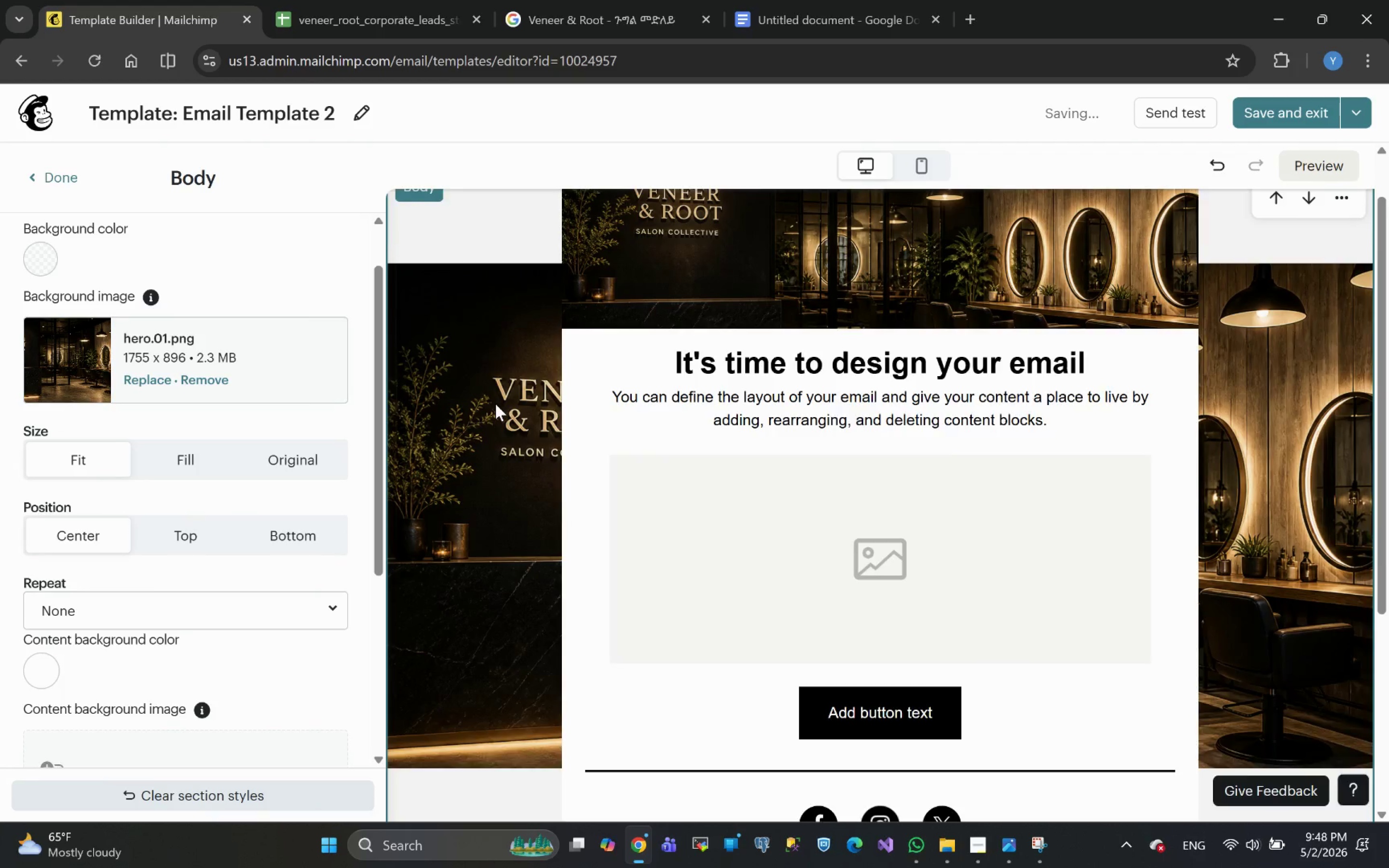 
left_click([191, 535])
 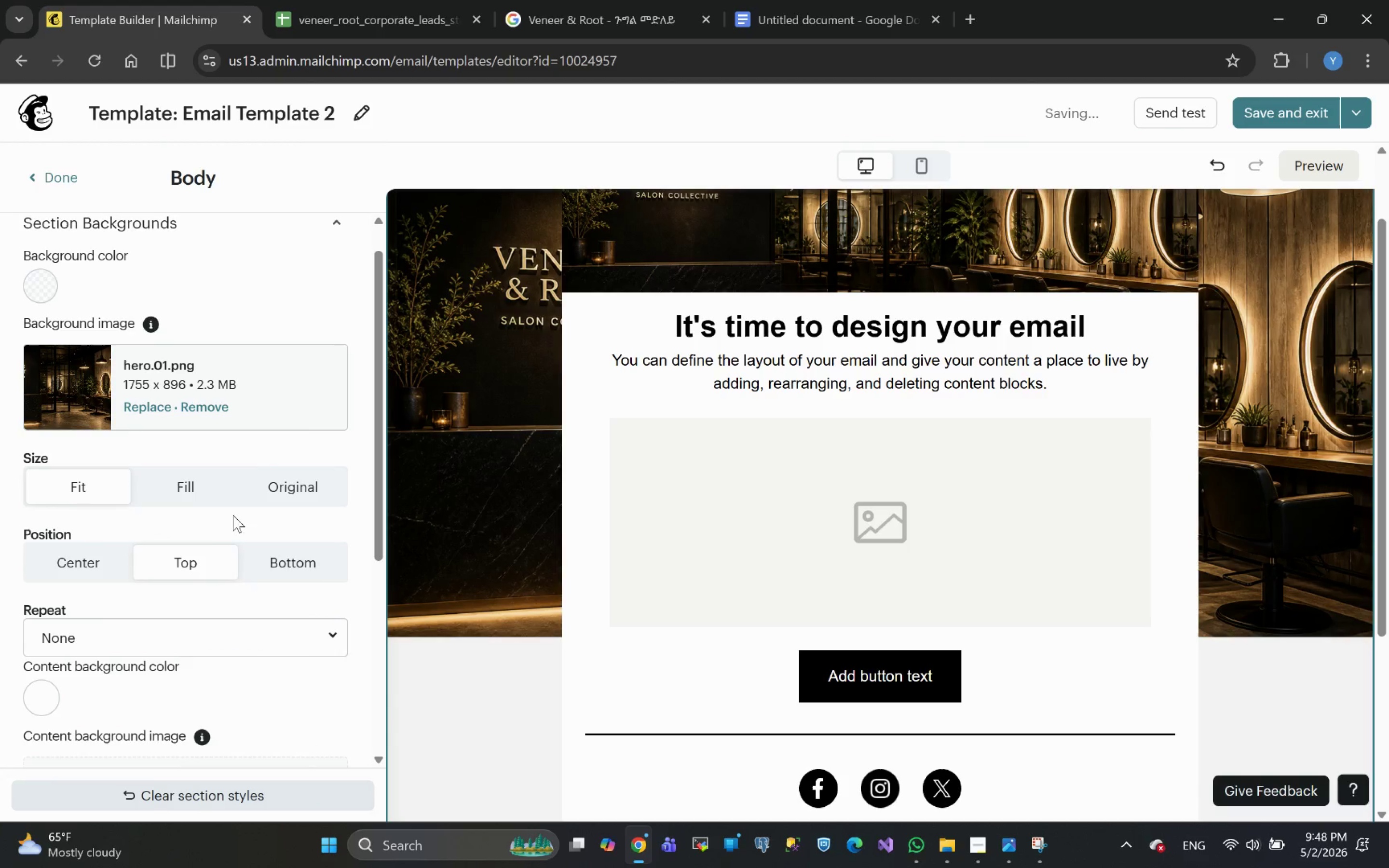 
left_click([293, 553])
 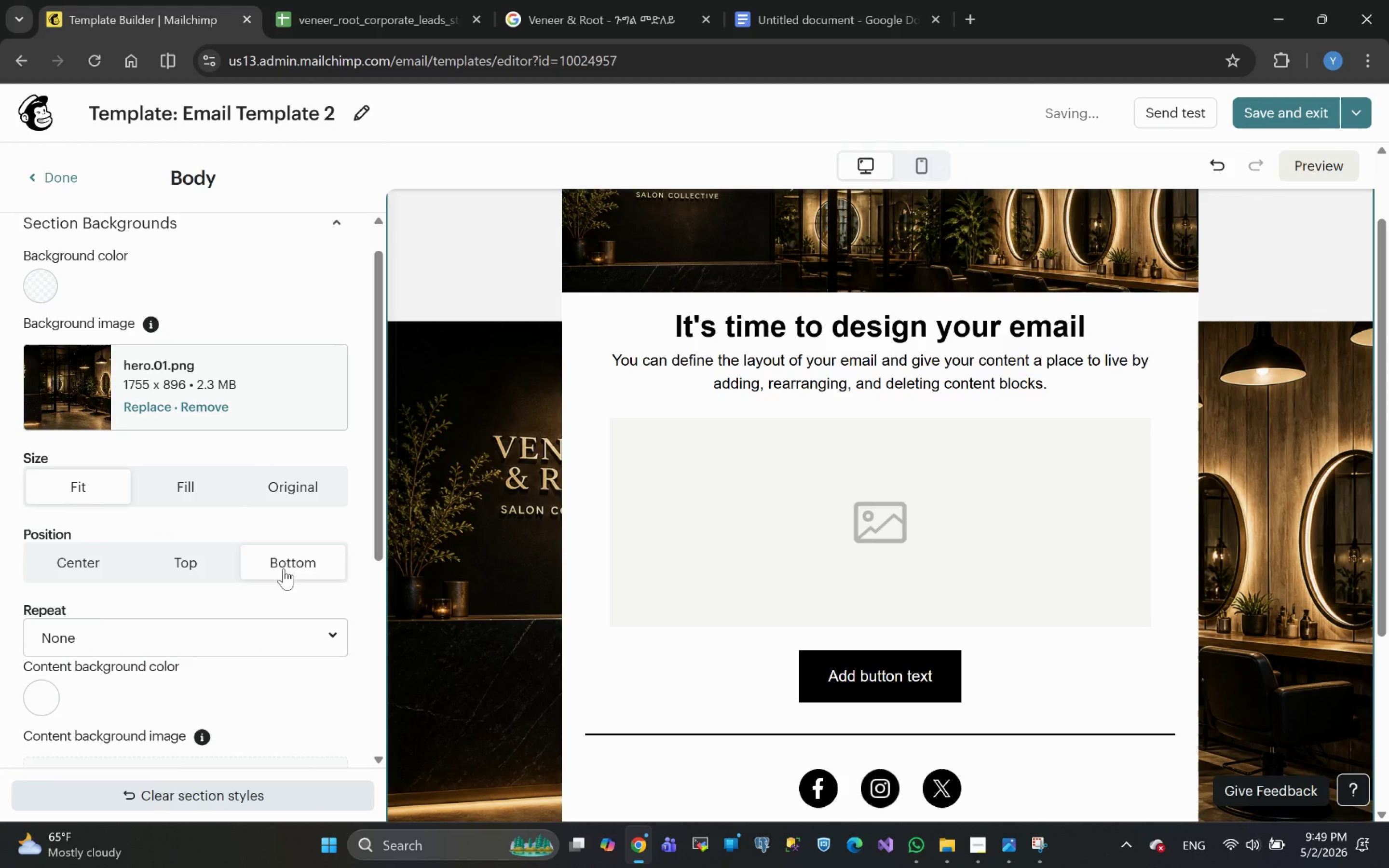 
left_click([198, 566])
 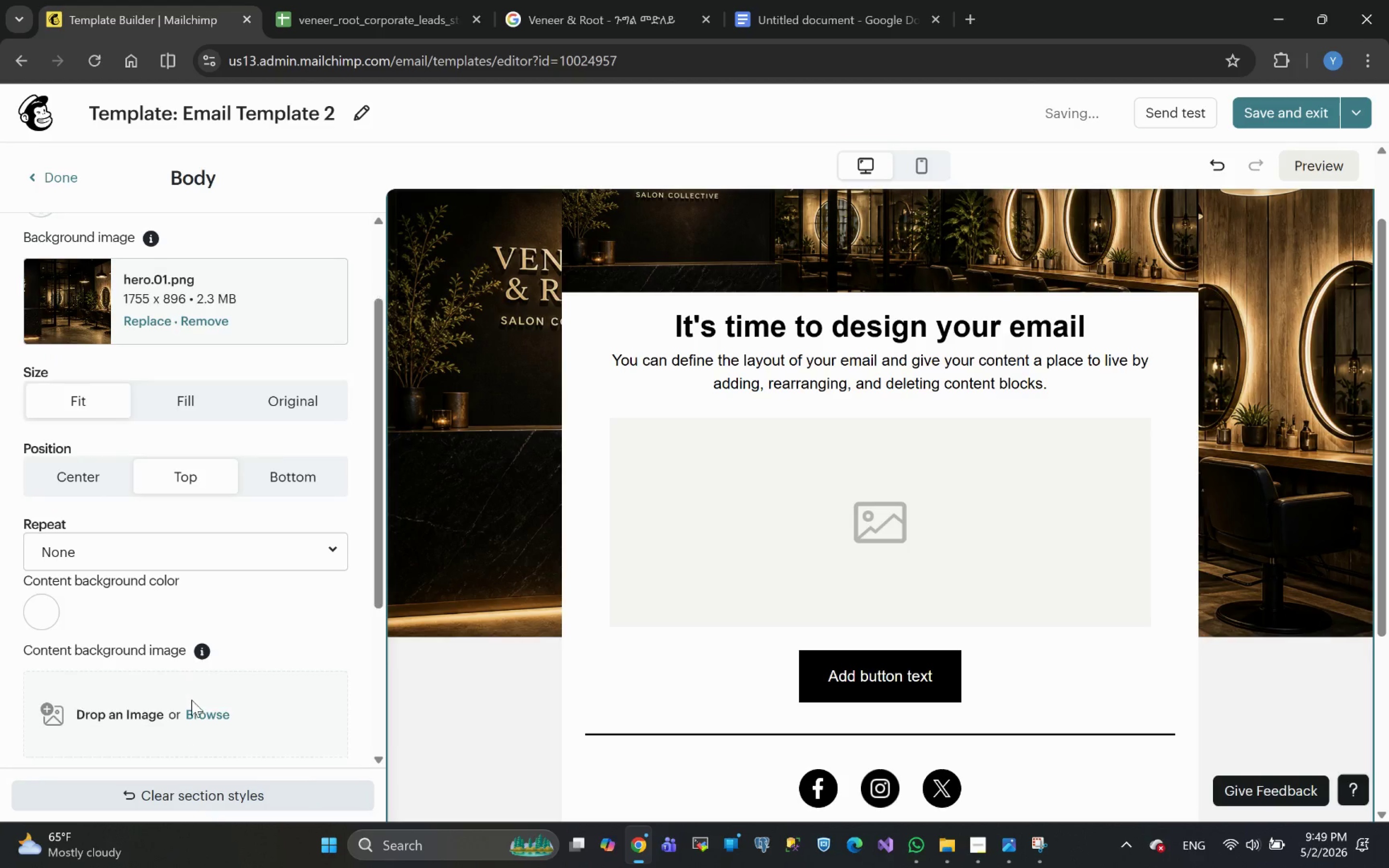 
mouse_move([176, 586])
 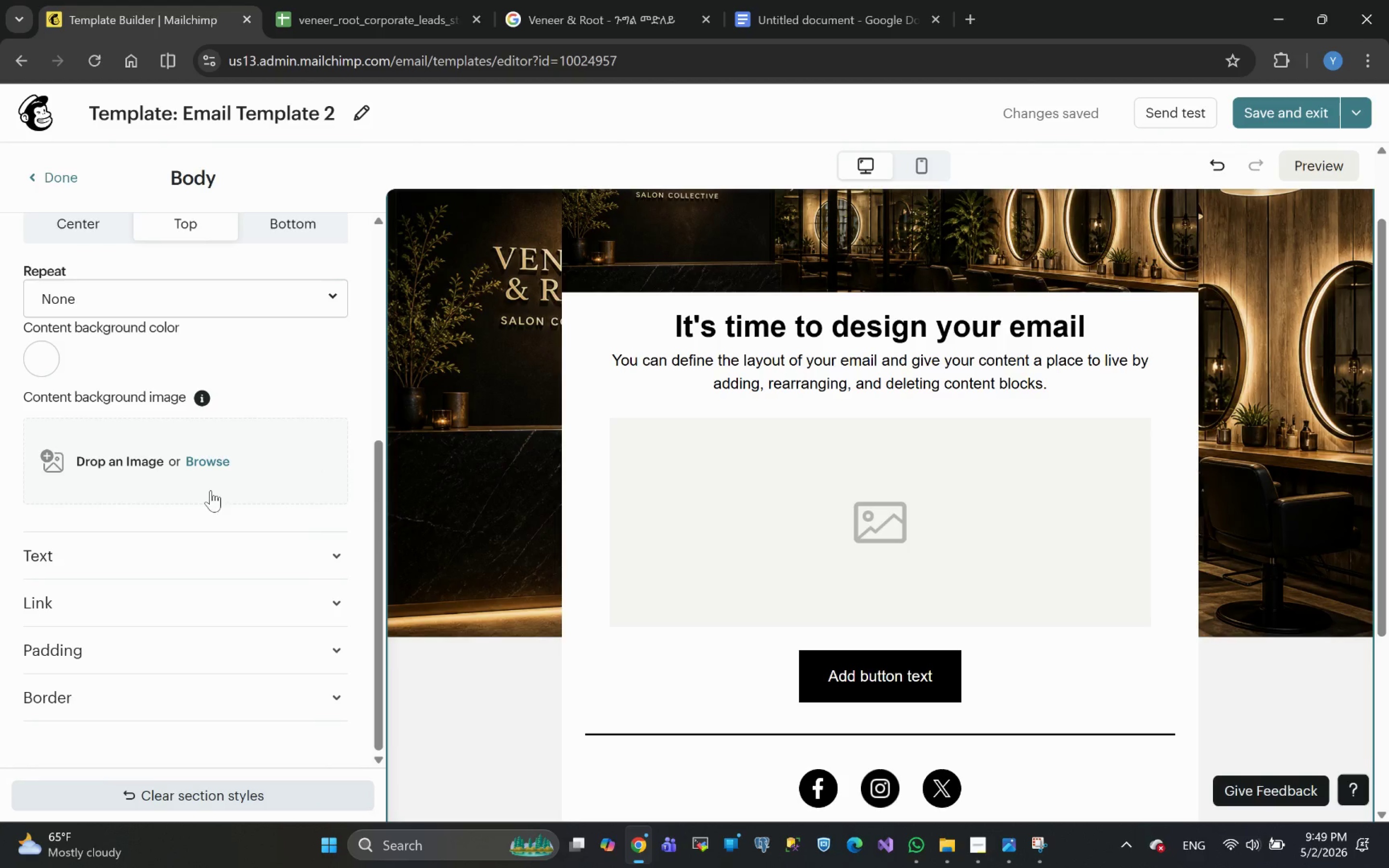 
wait(5.85)
 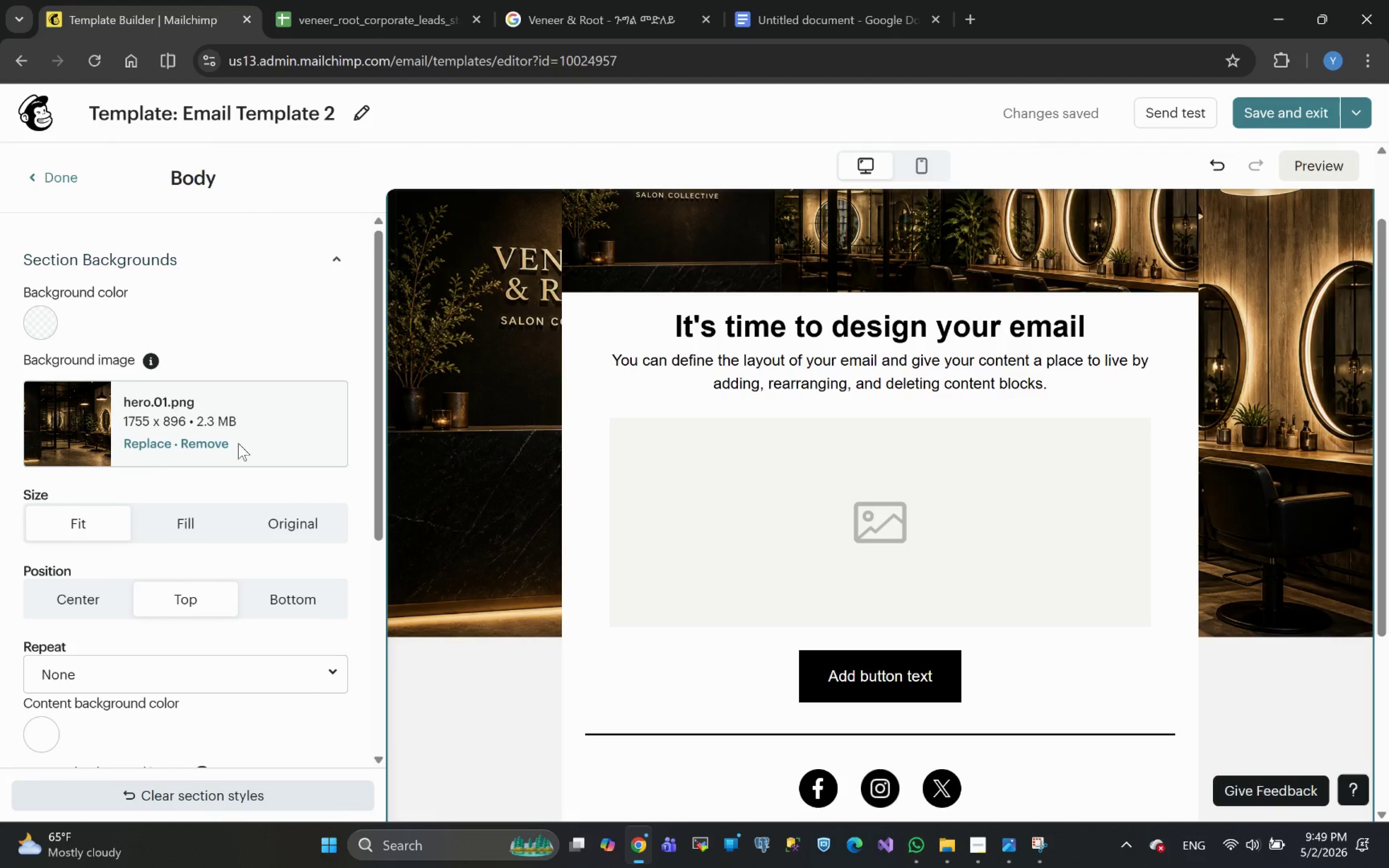 
left_click([141, 651])
 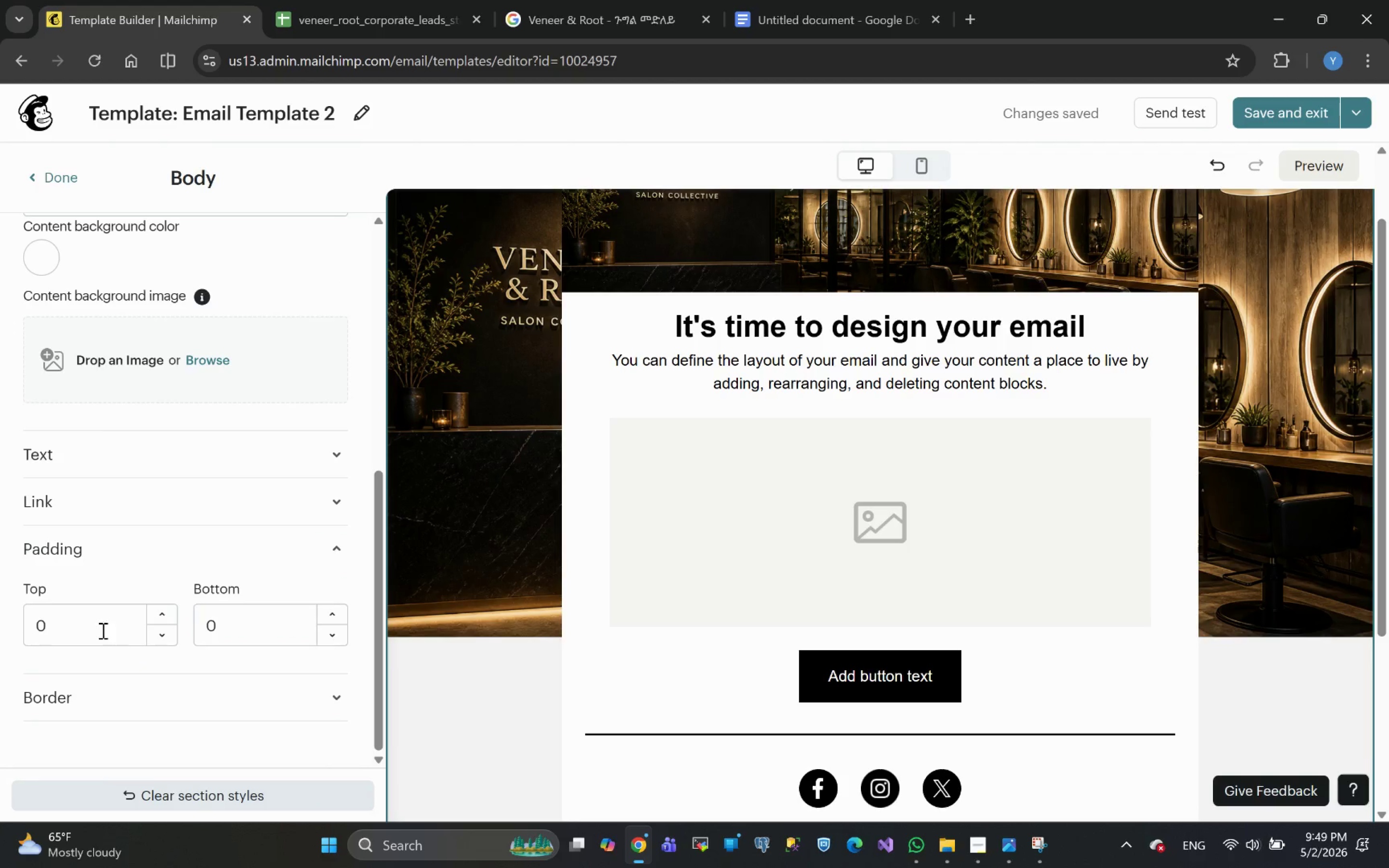 
left_click_drag(start_coordinate=[79, 624], to_coordinate=[37, 628])
 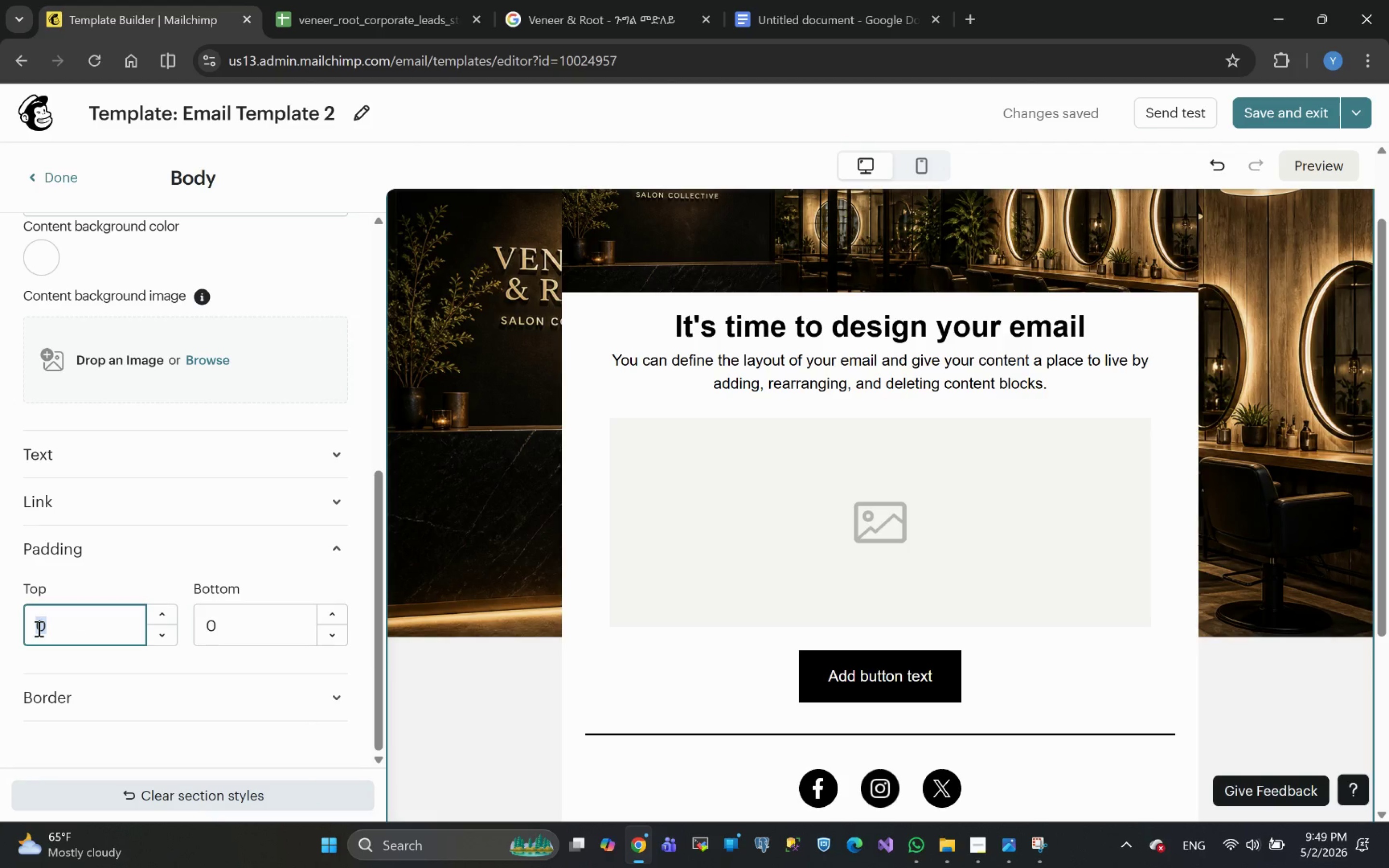 
type(100)
 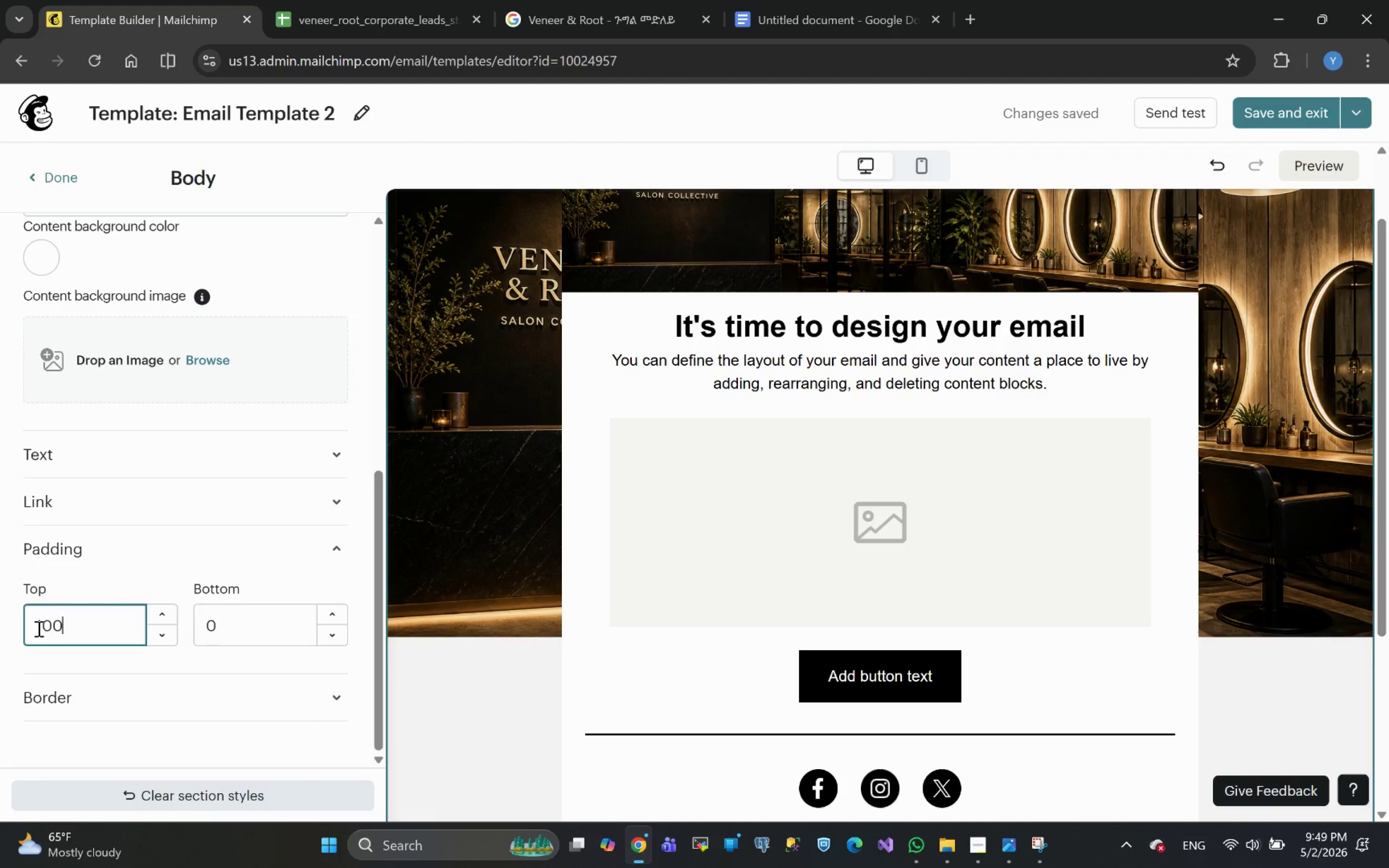 
key(Enter)
 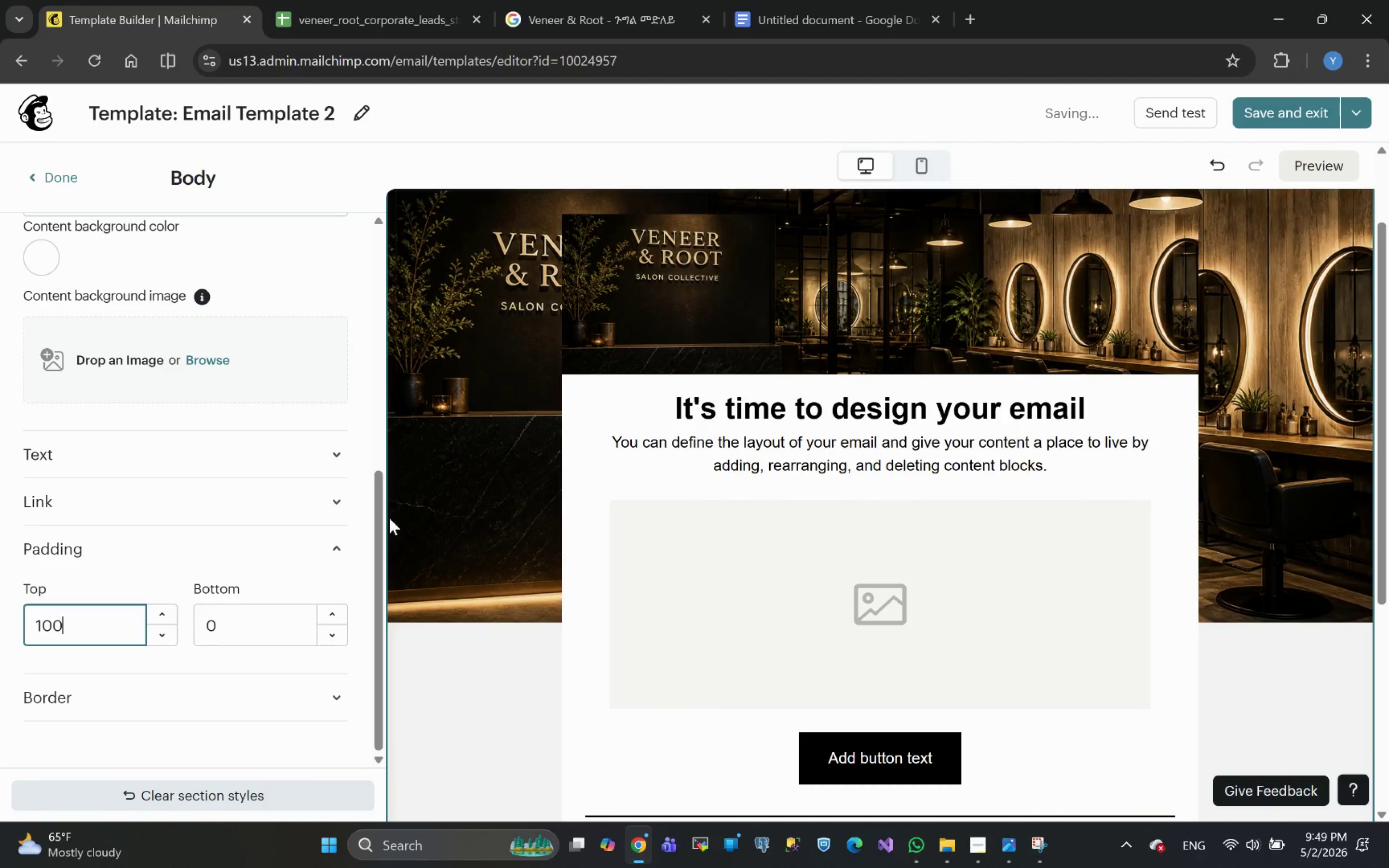 
left_click([235, 624])
 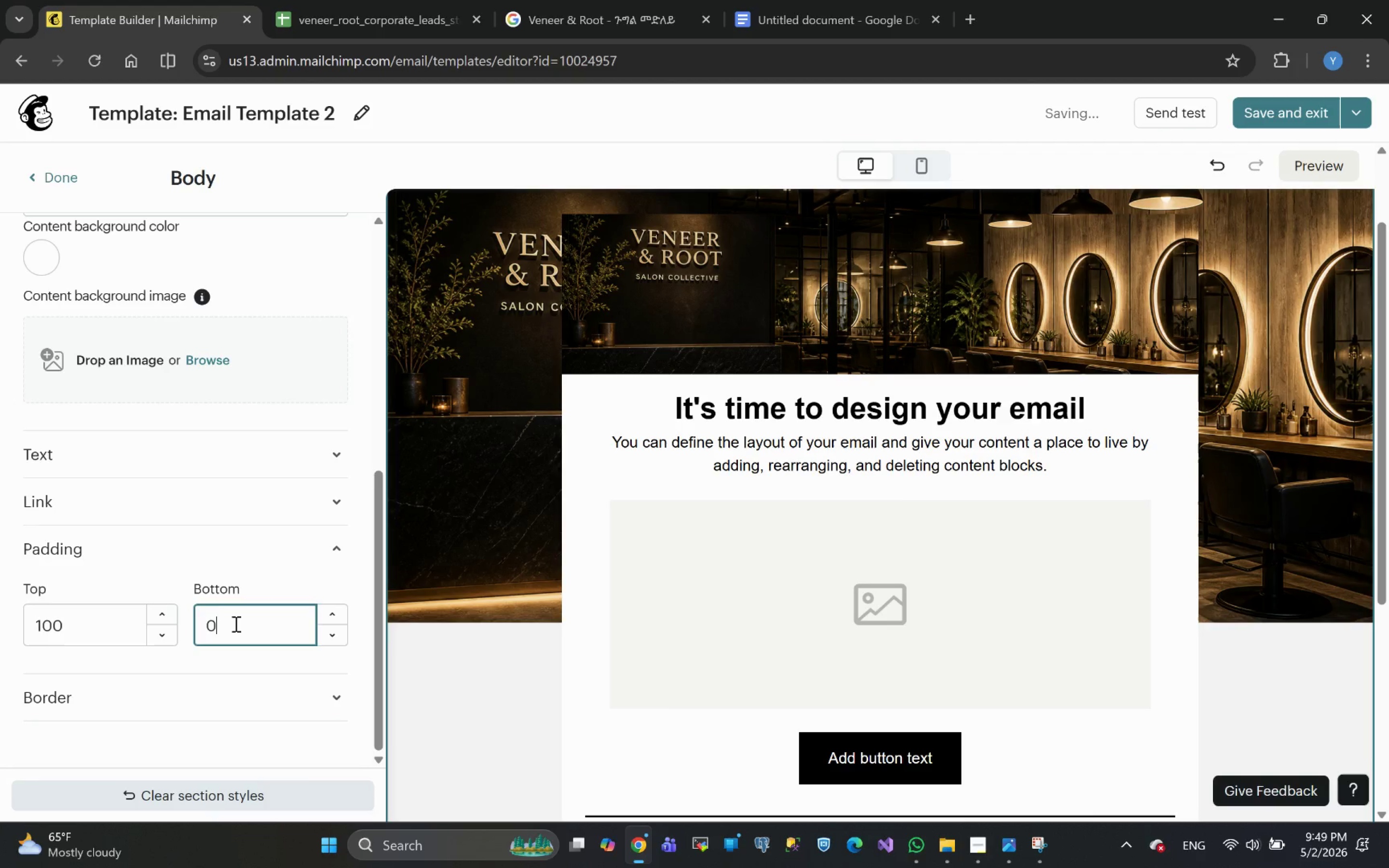 
left_click_drag(start_coordinate=[235, 624], to_coordinate=[195, 622])
 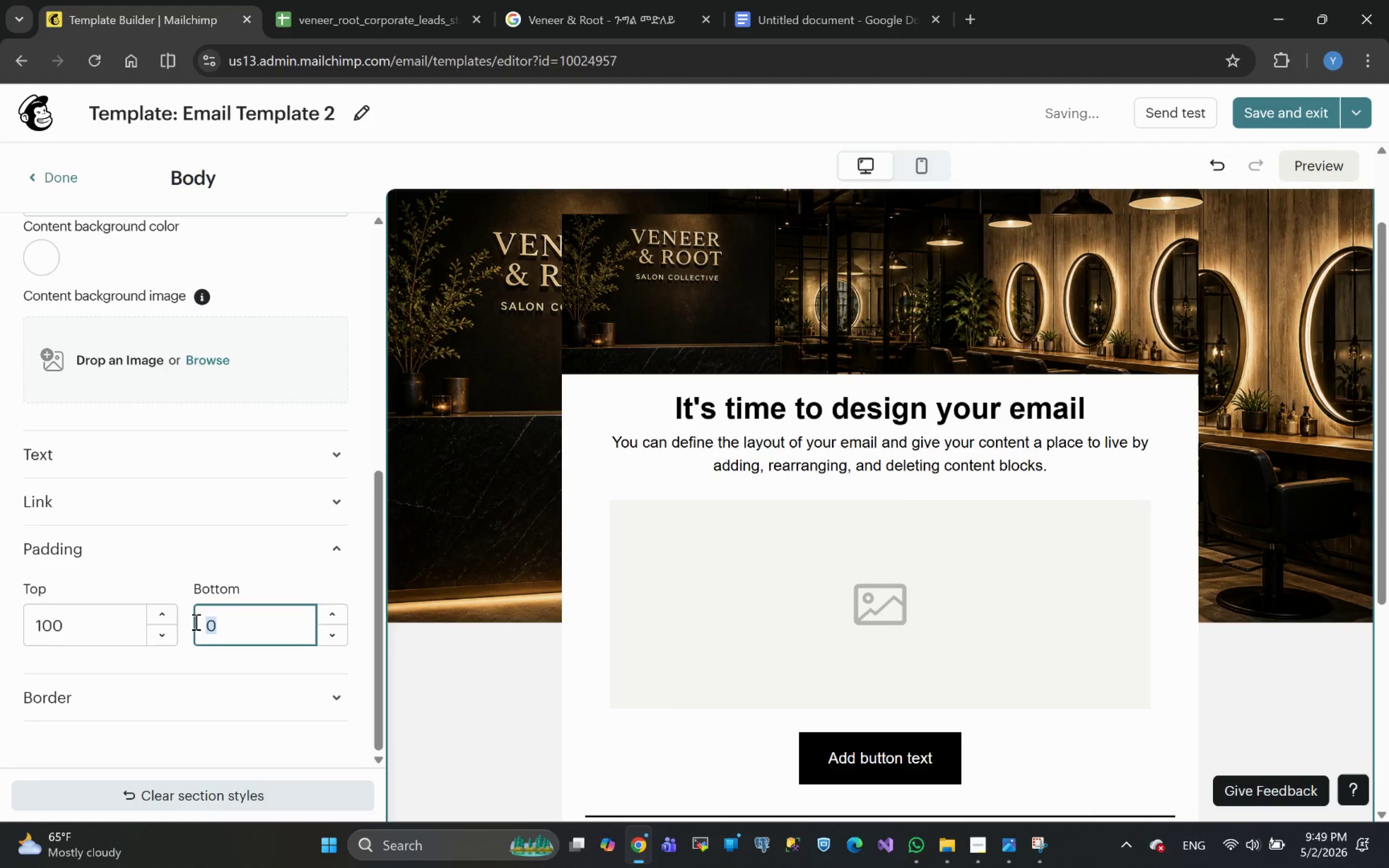 
type(80)
 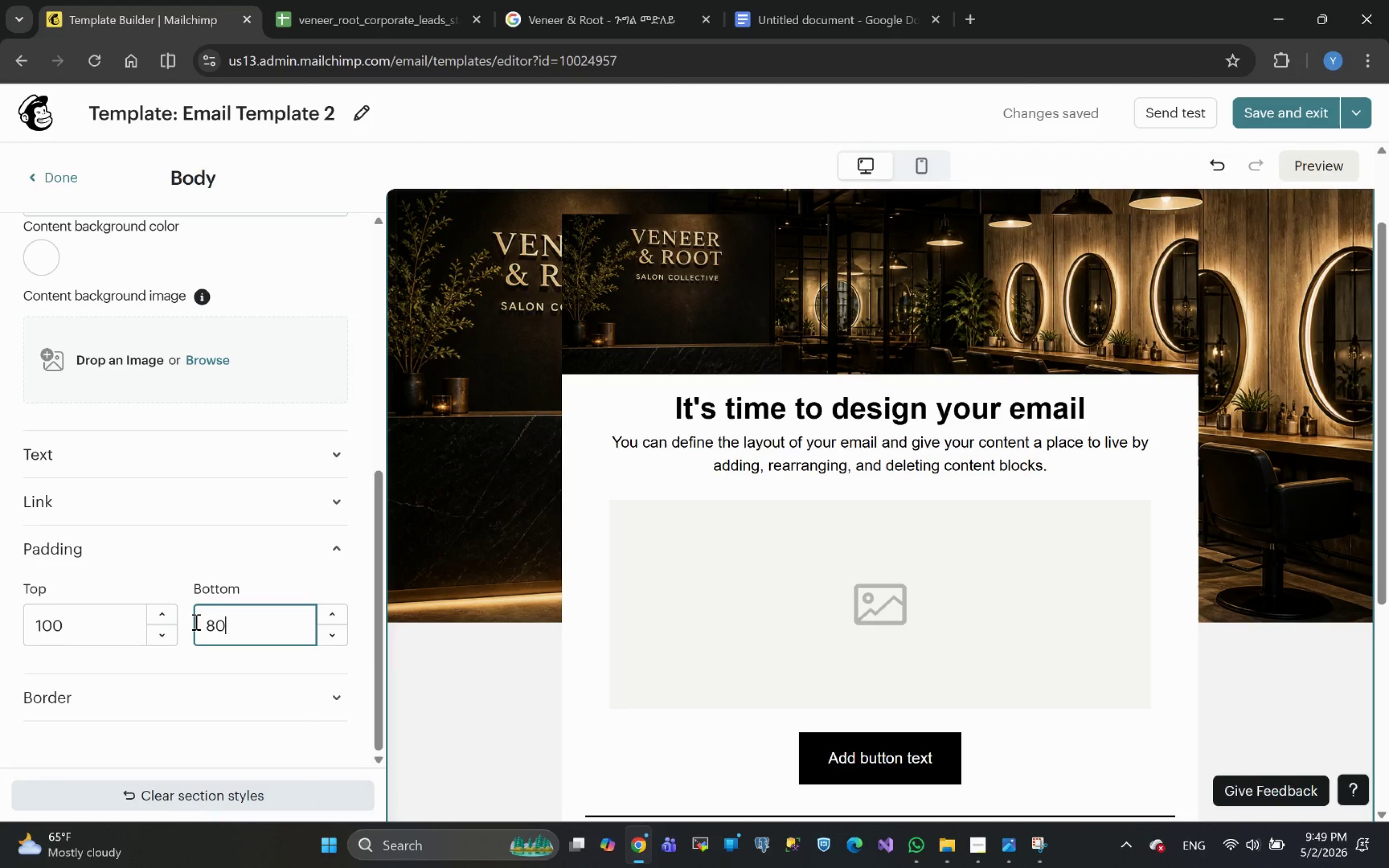 
key(Enter)
 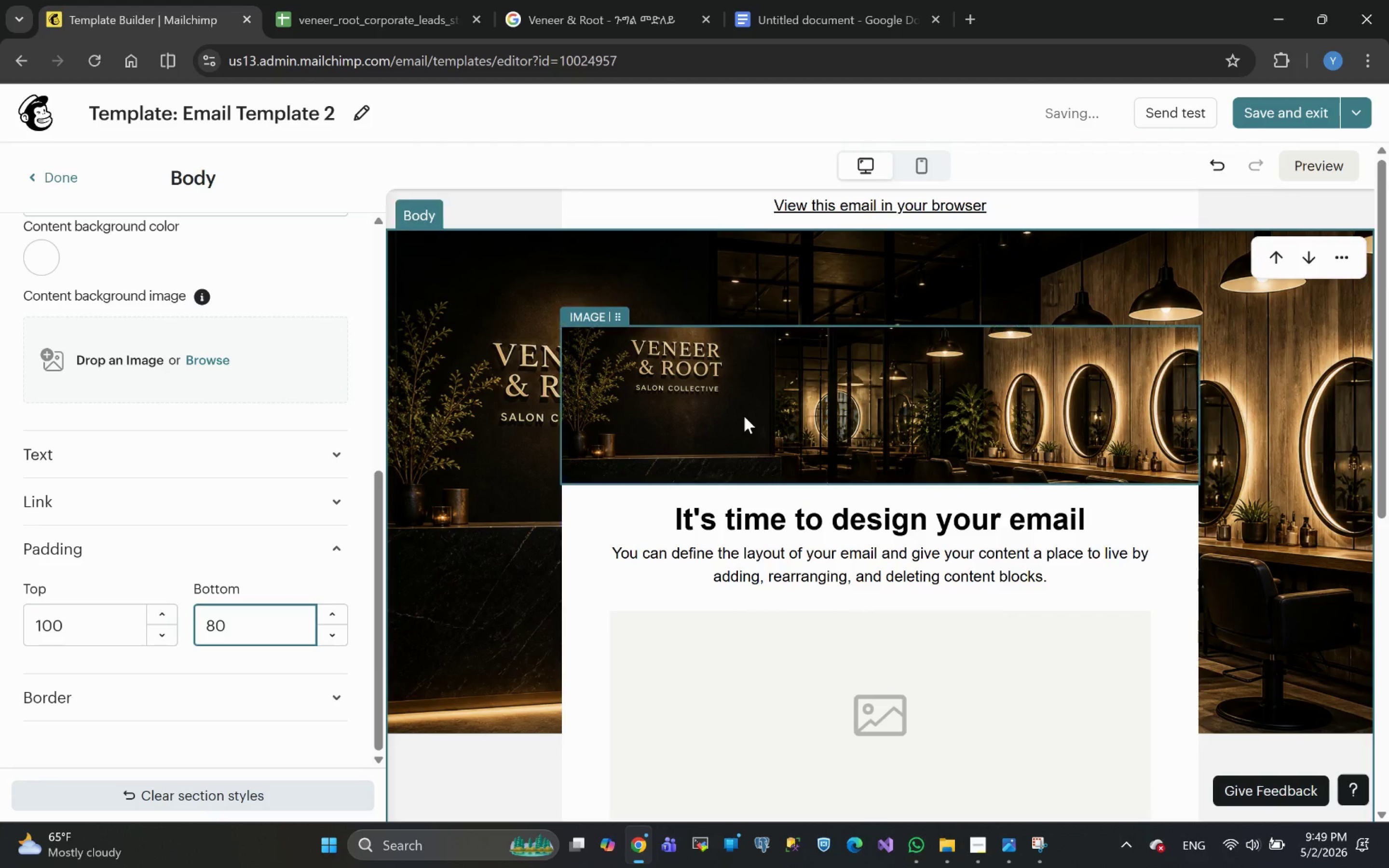 
mouse_move([207, 471])
 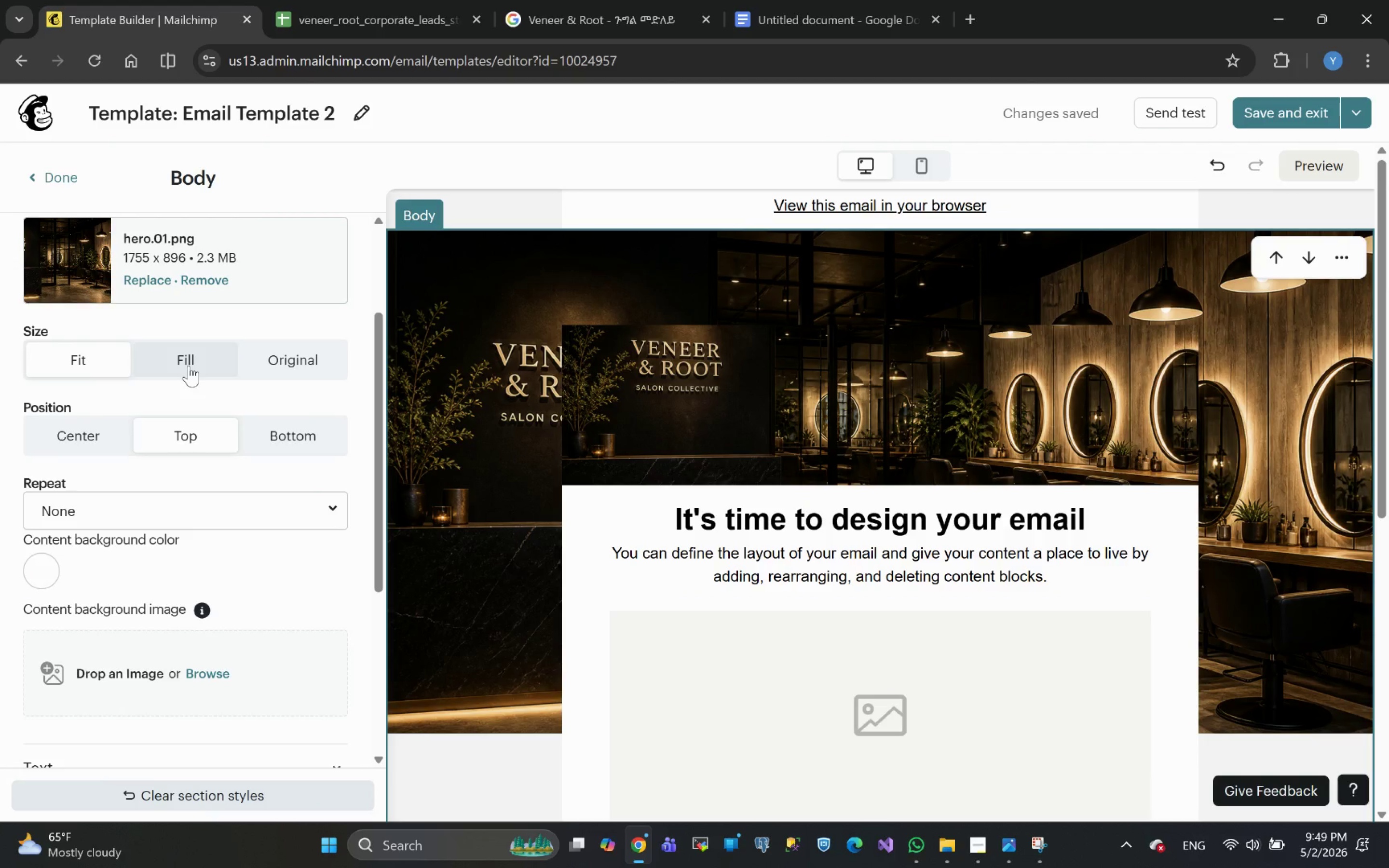 
left_click([189, 366])
 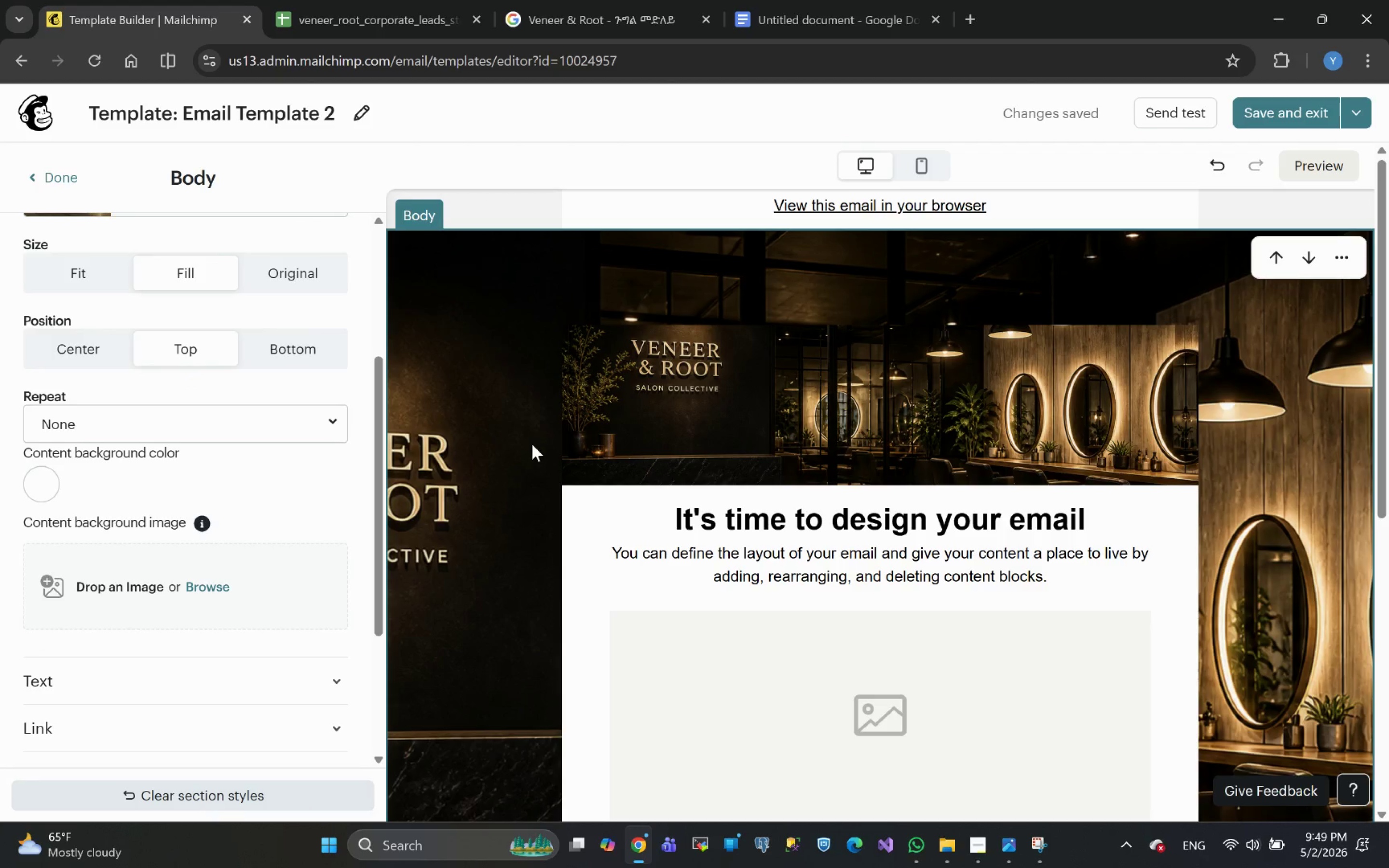 
wait(9.4)
 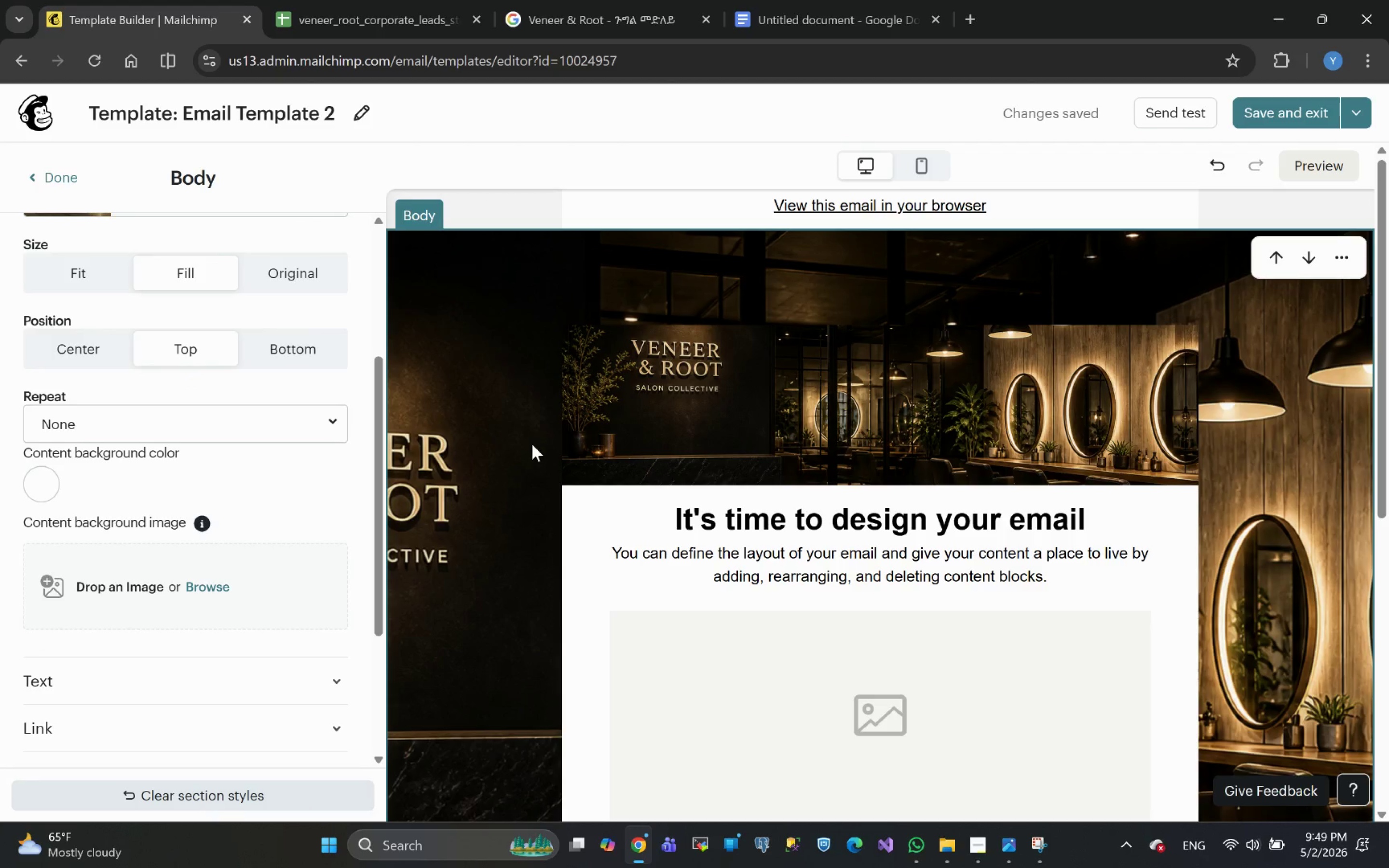 
left_click([83, 352])
 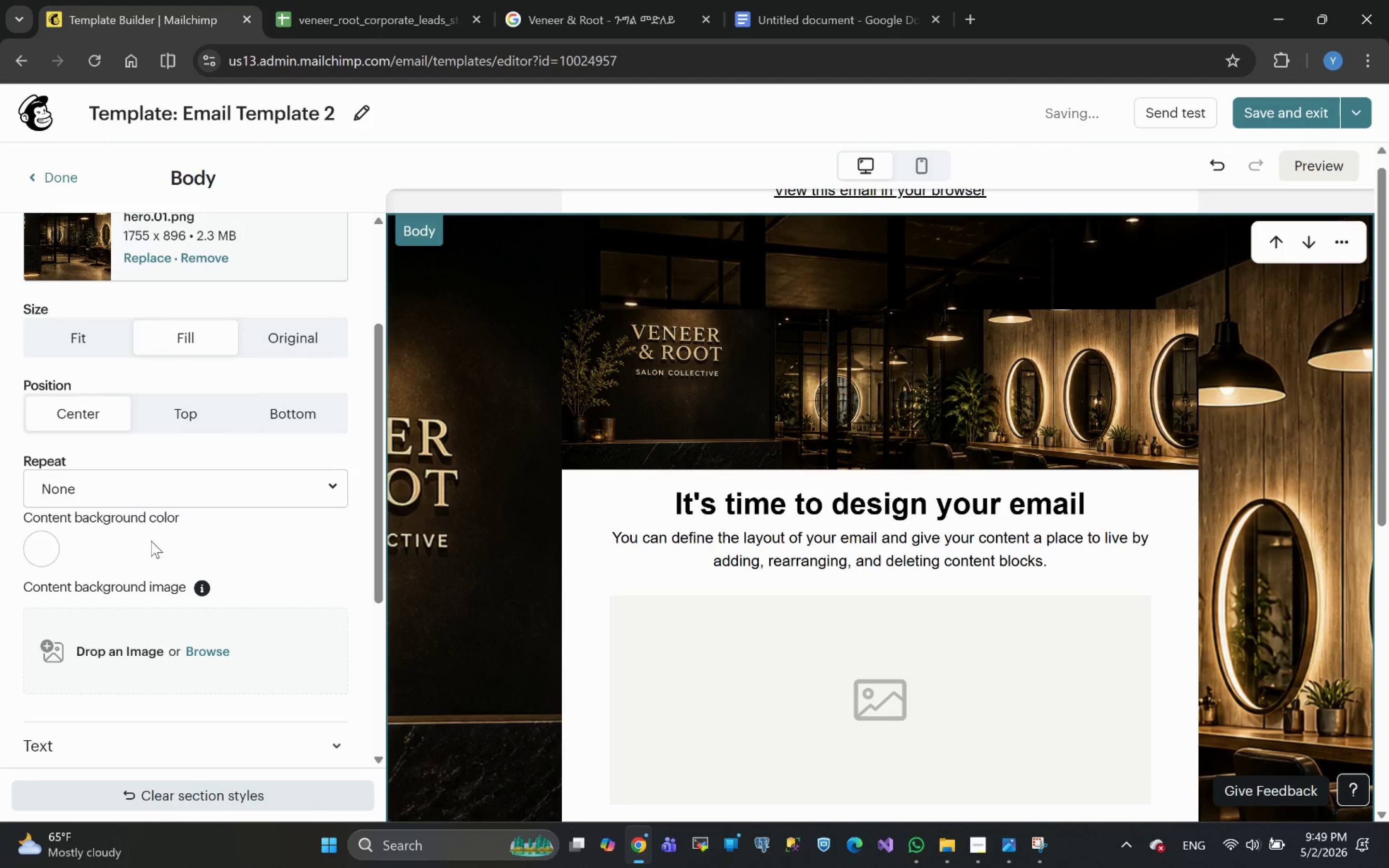 
left_click([177, 421])
 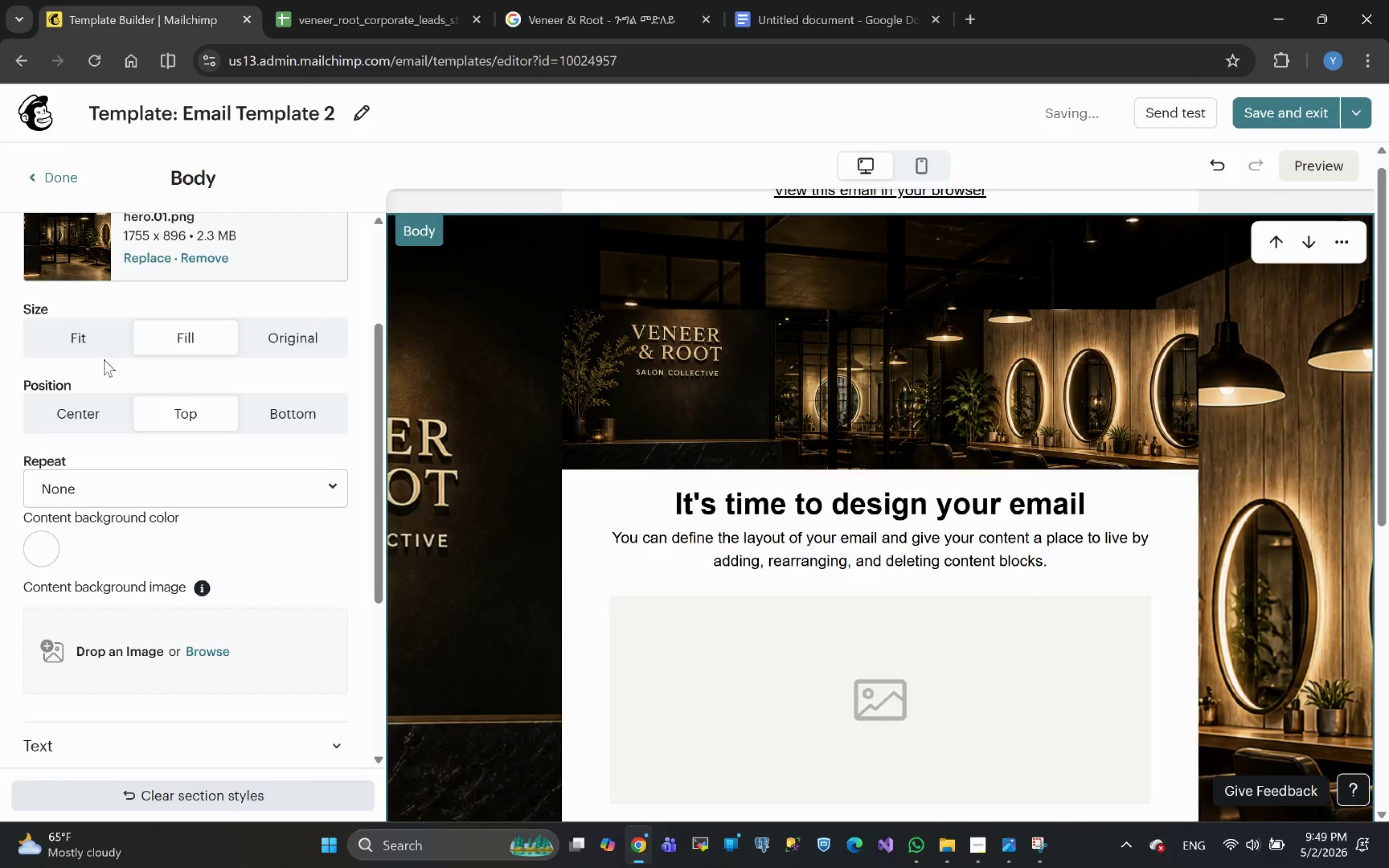 
left_click([92, 345])
 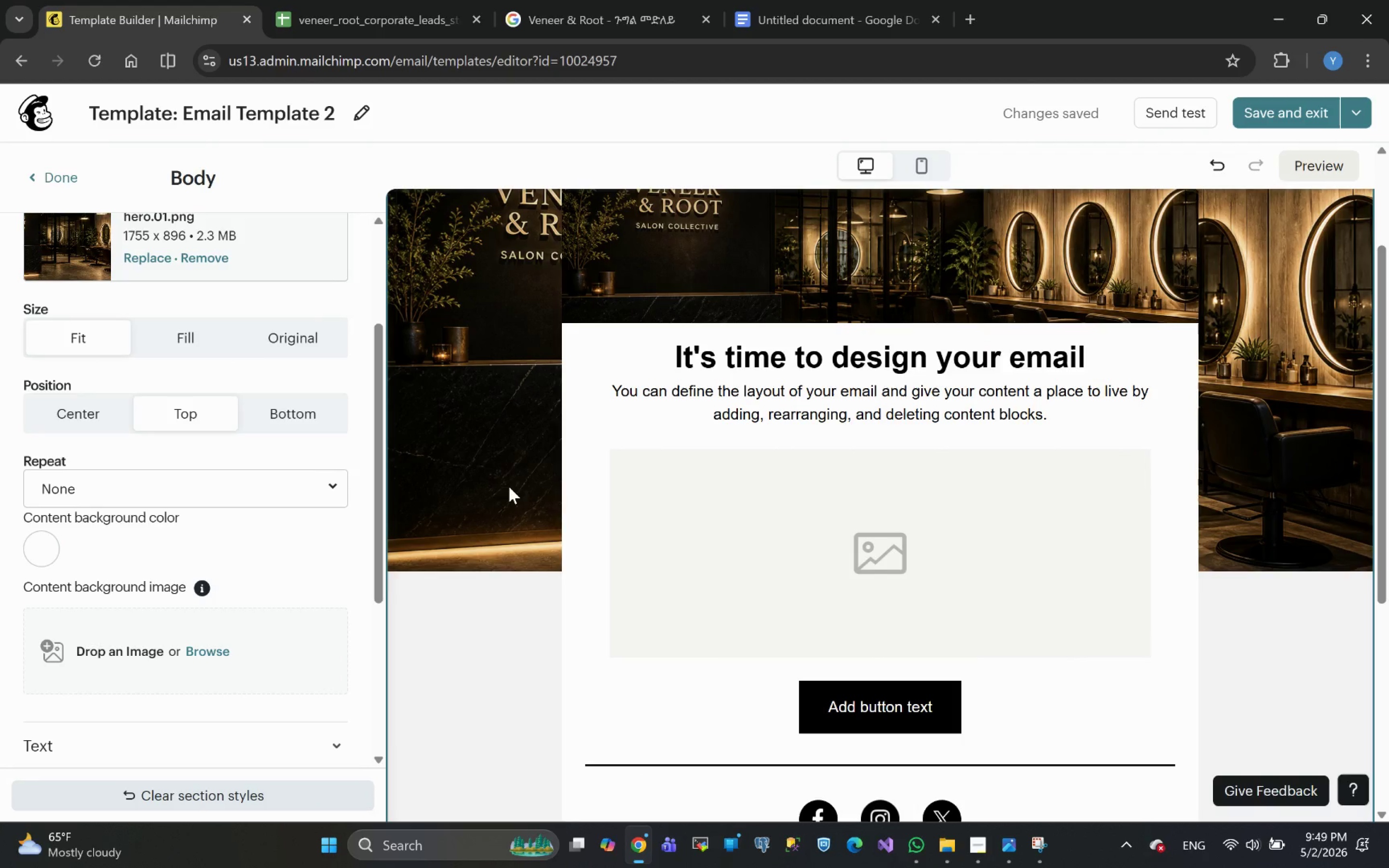 
wait(13.28)
 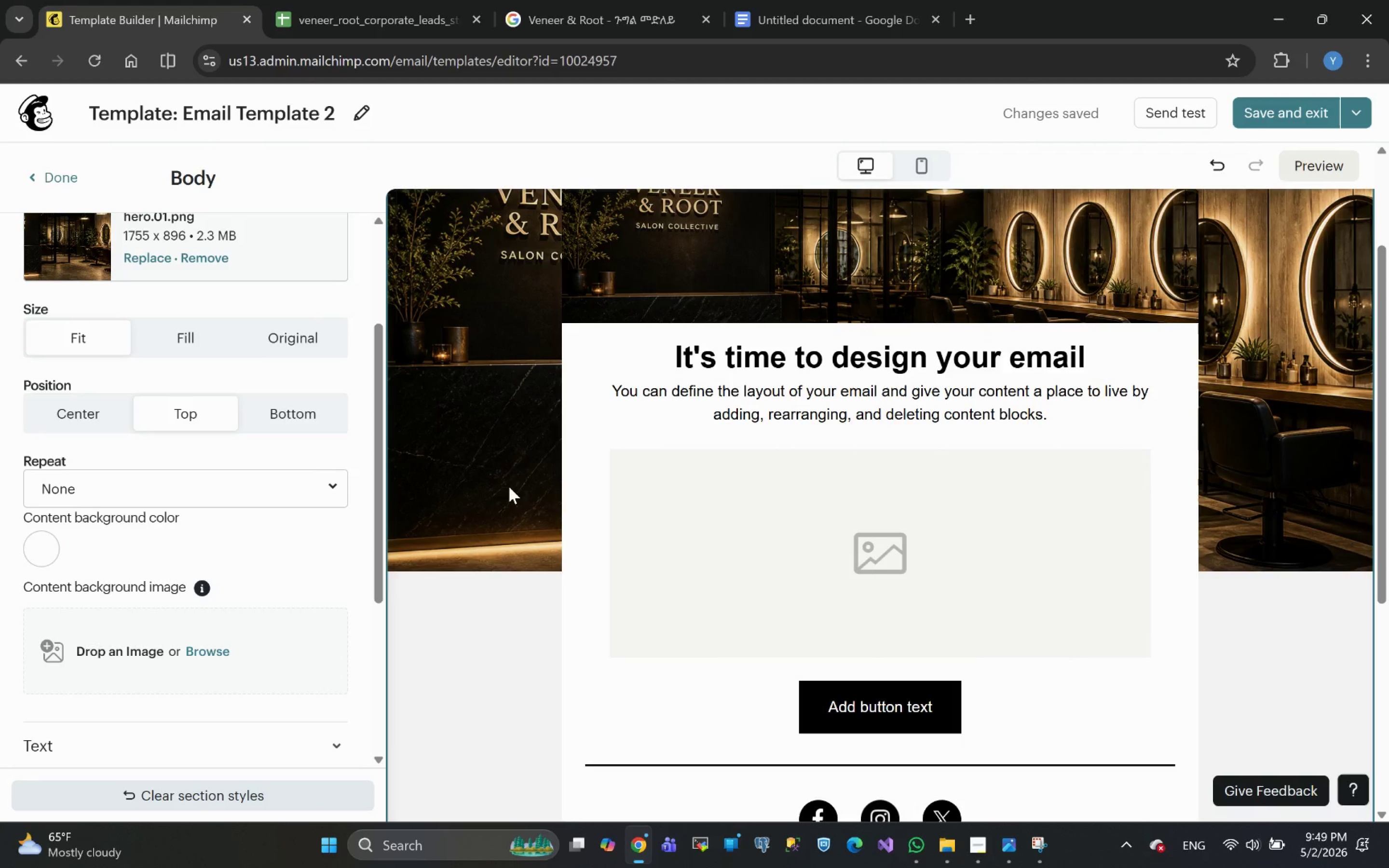 
left_click([838, 364])
 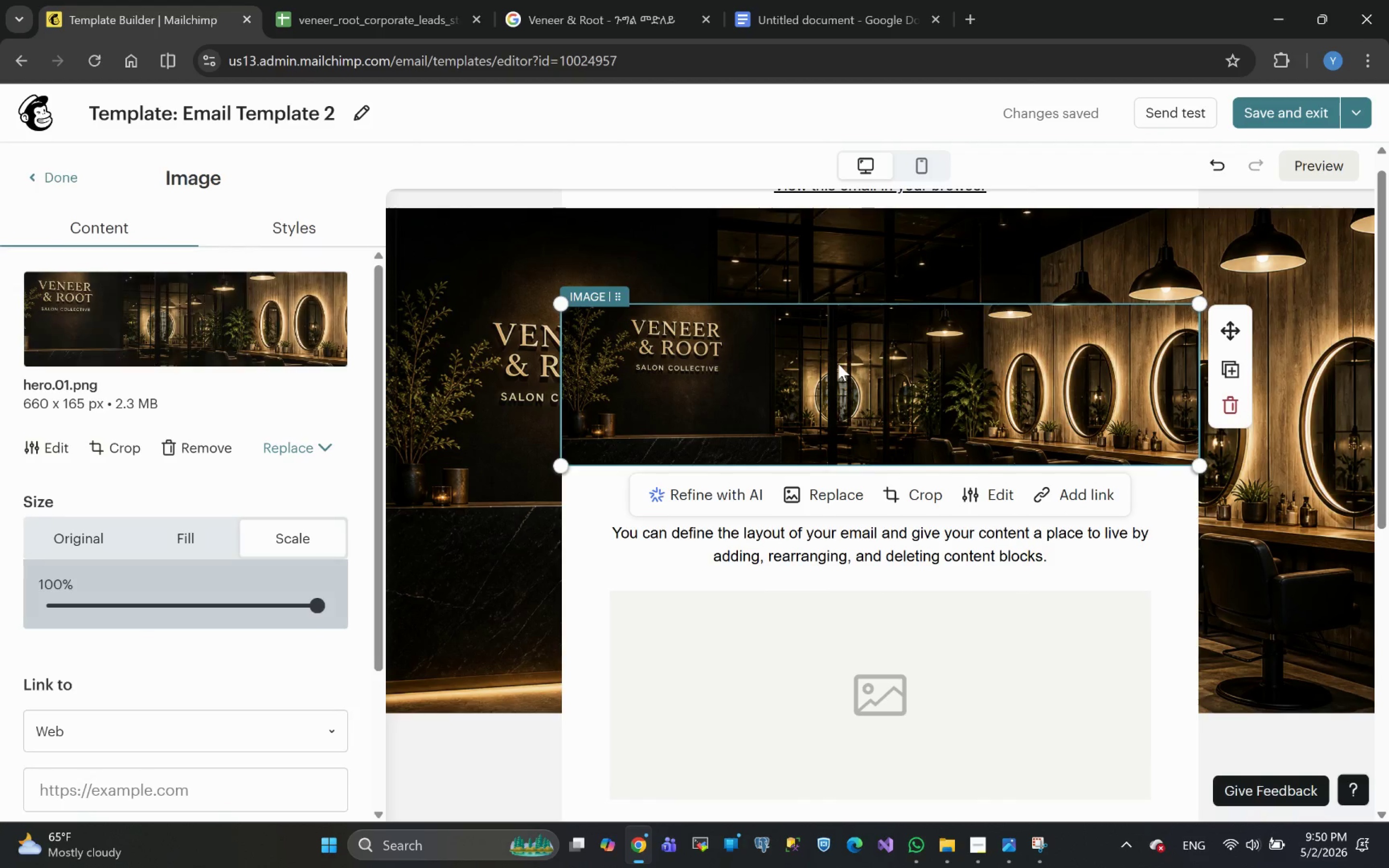 
type(edd)
 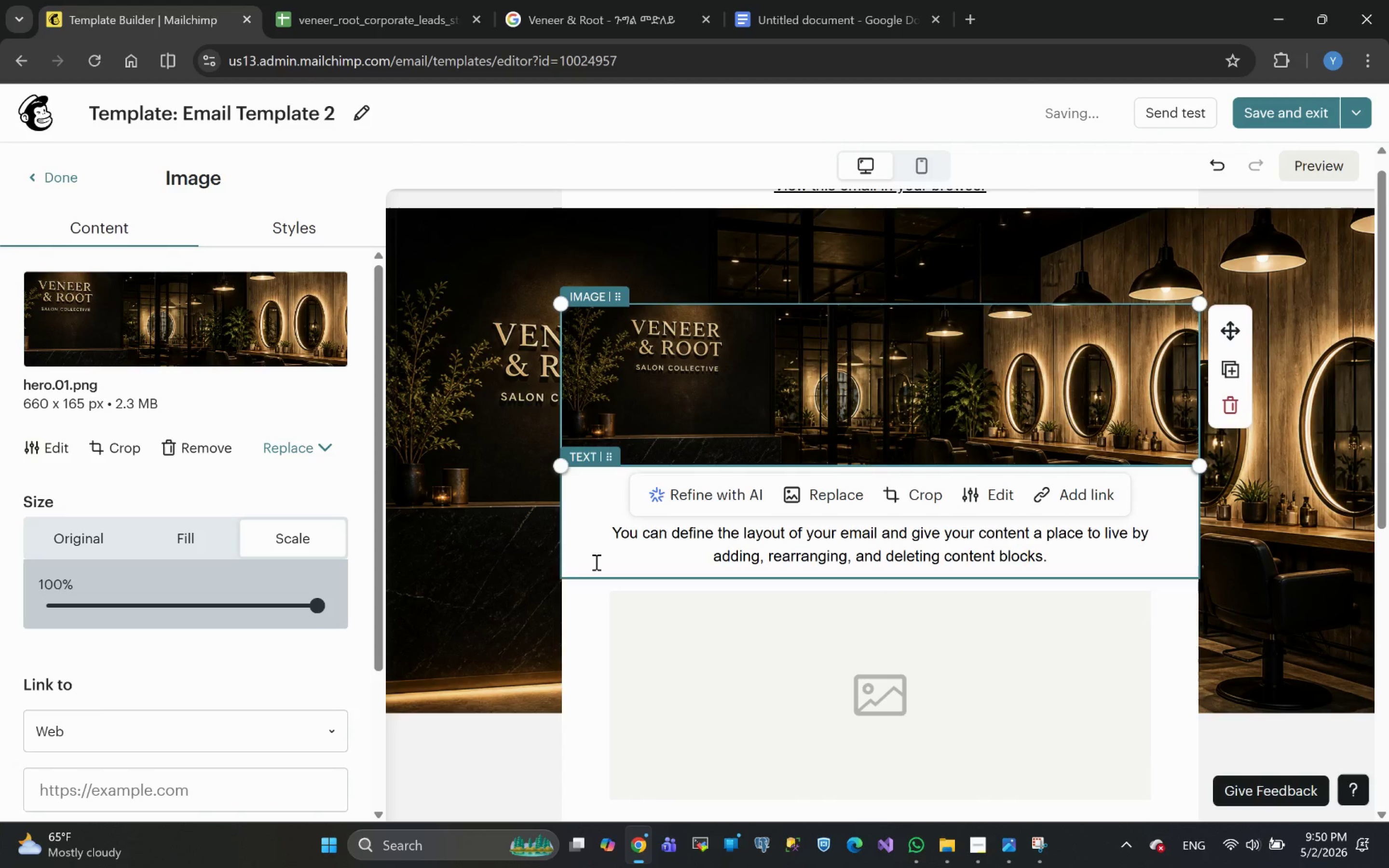 
left_click([512, 589])
 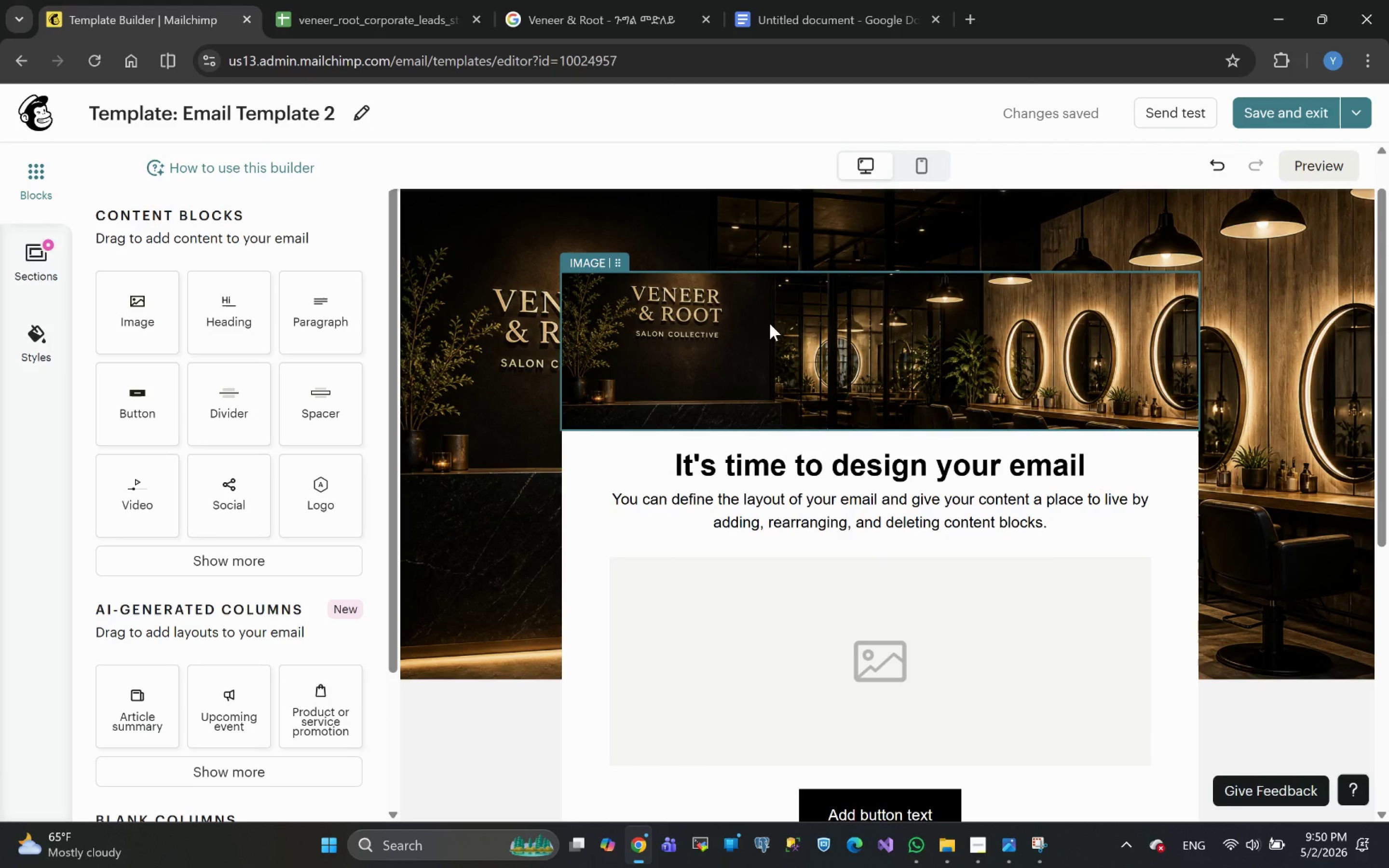 
wait(10.74)
 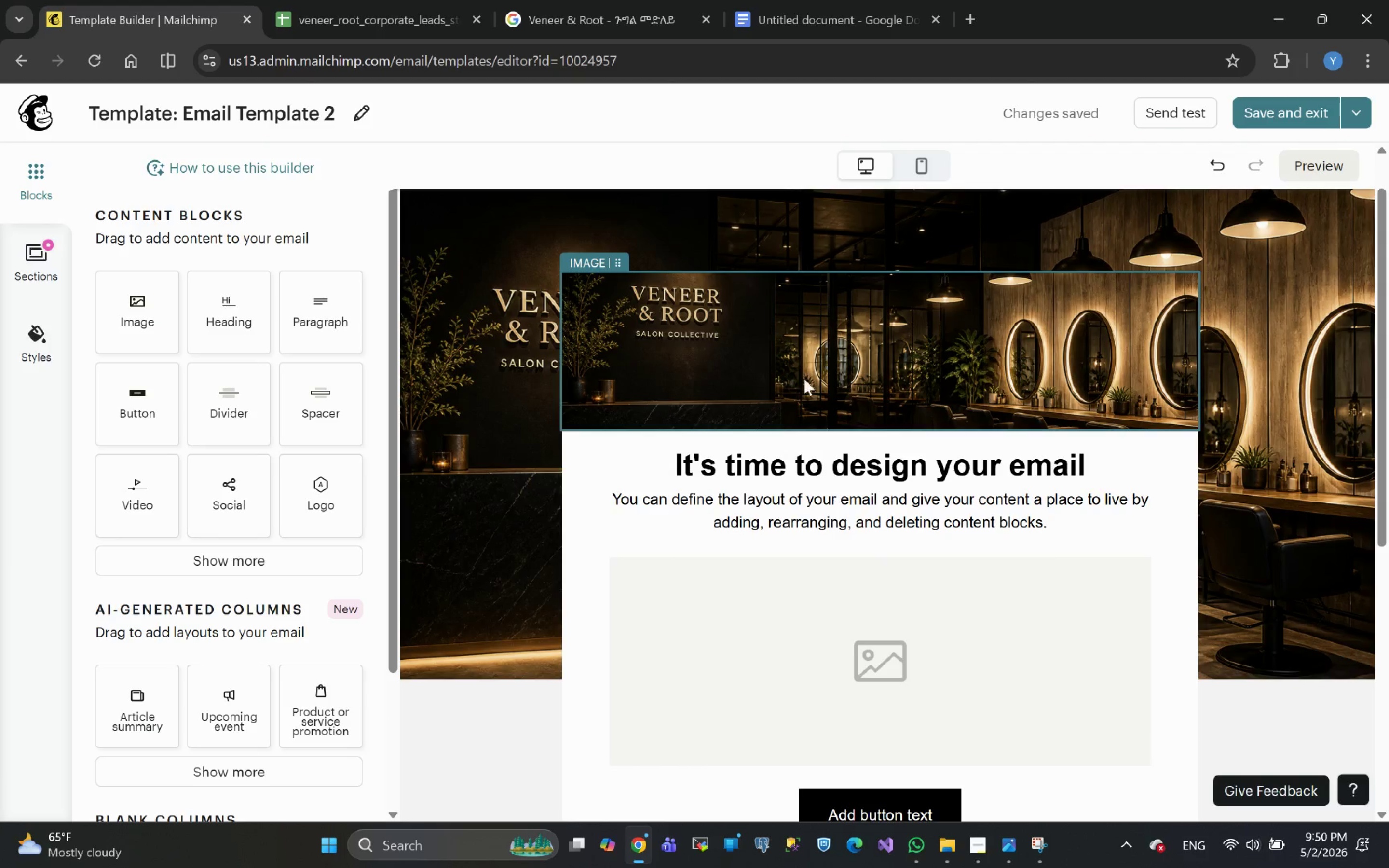 
key(Control+Z)
 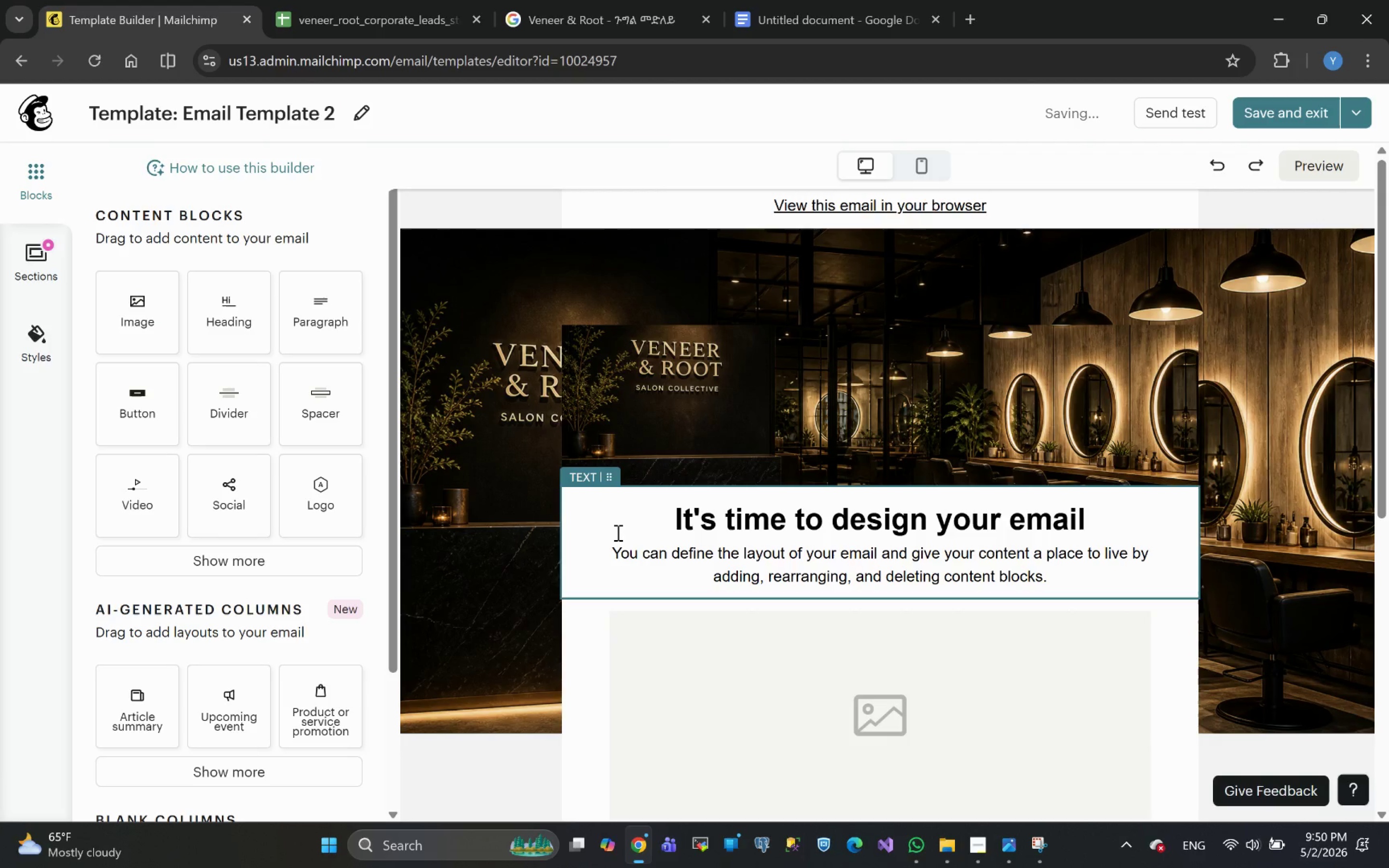 
key(Control+Z)
 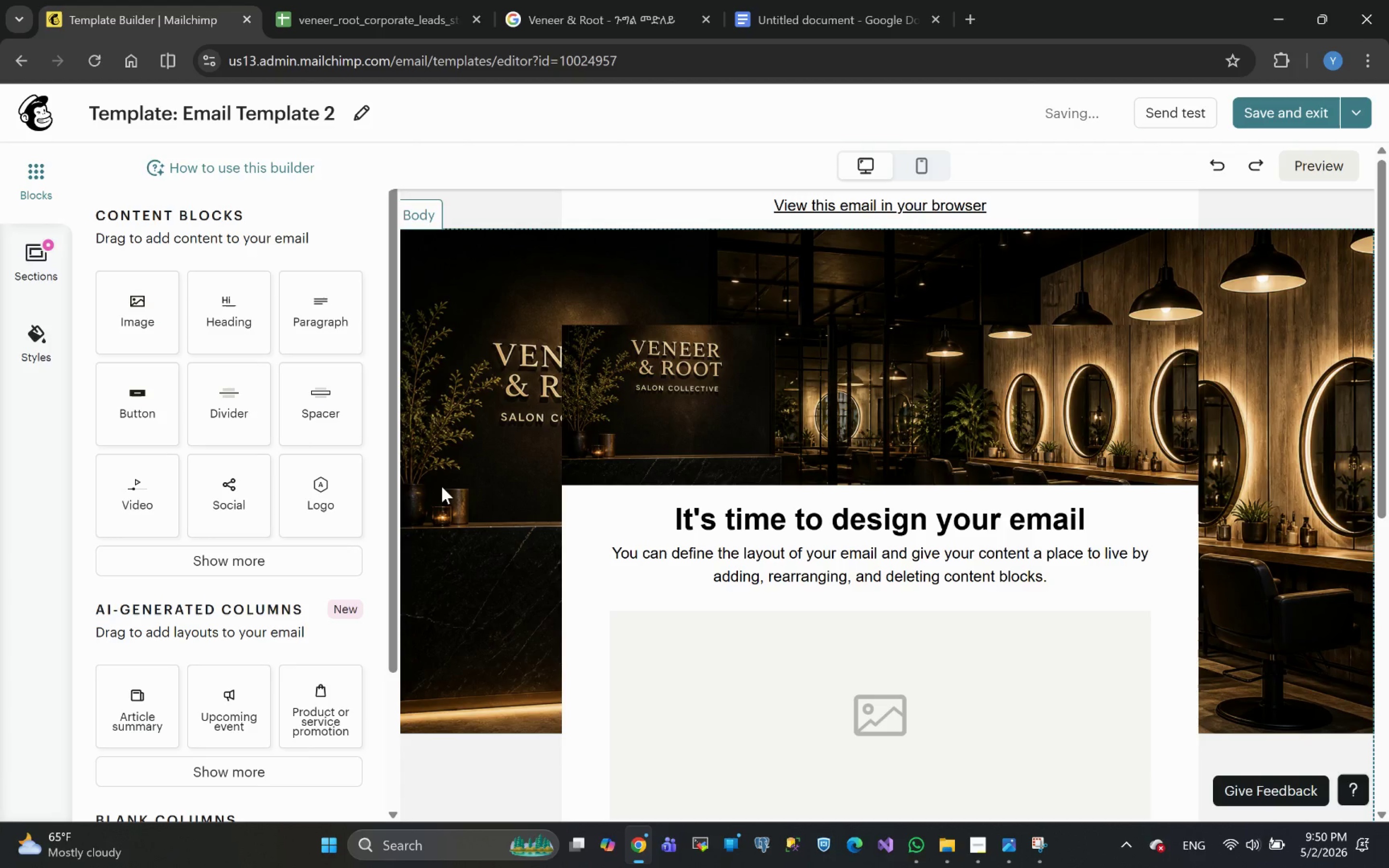 
left_click([442, 487])
 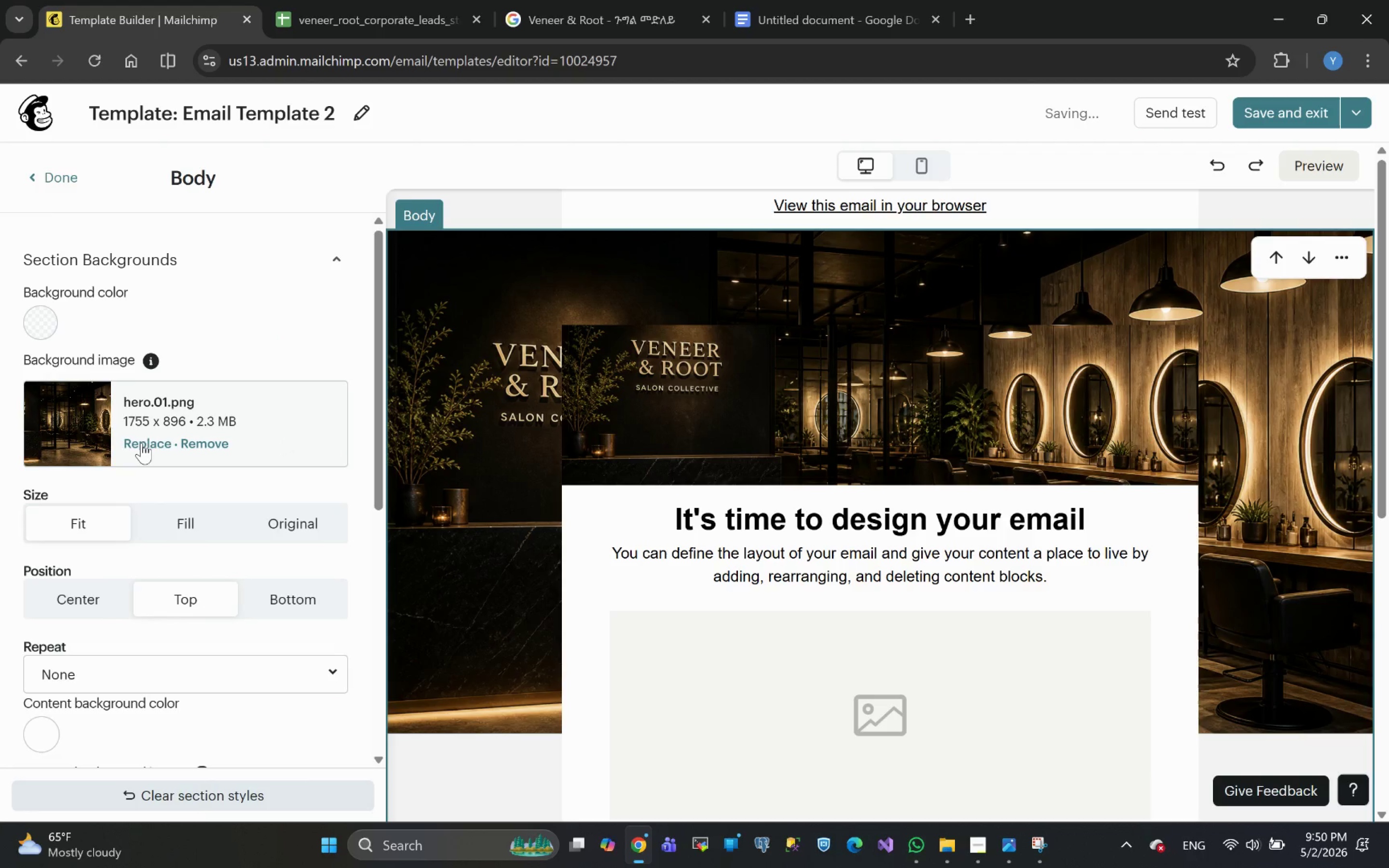 
left_click([199, 445])
 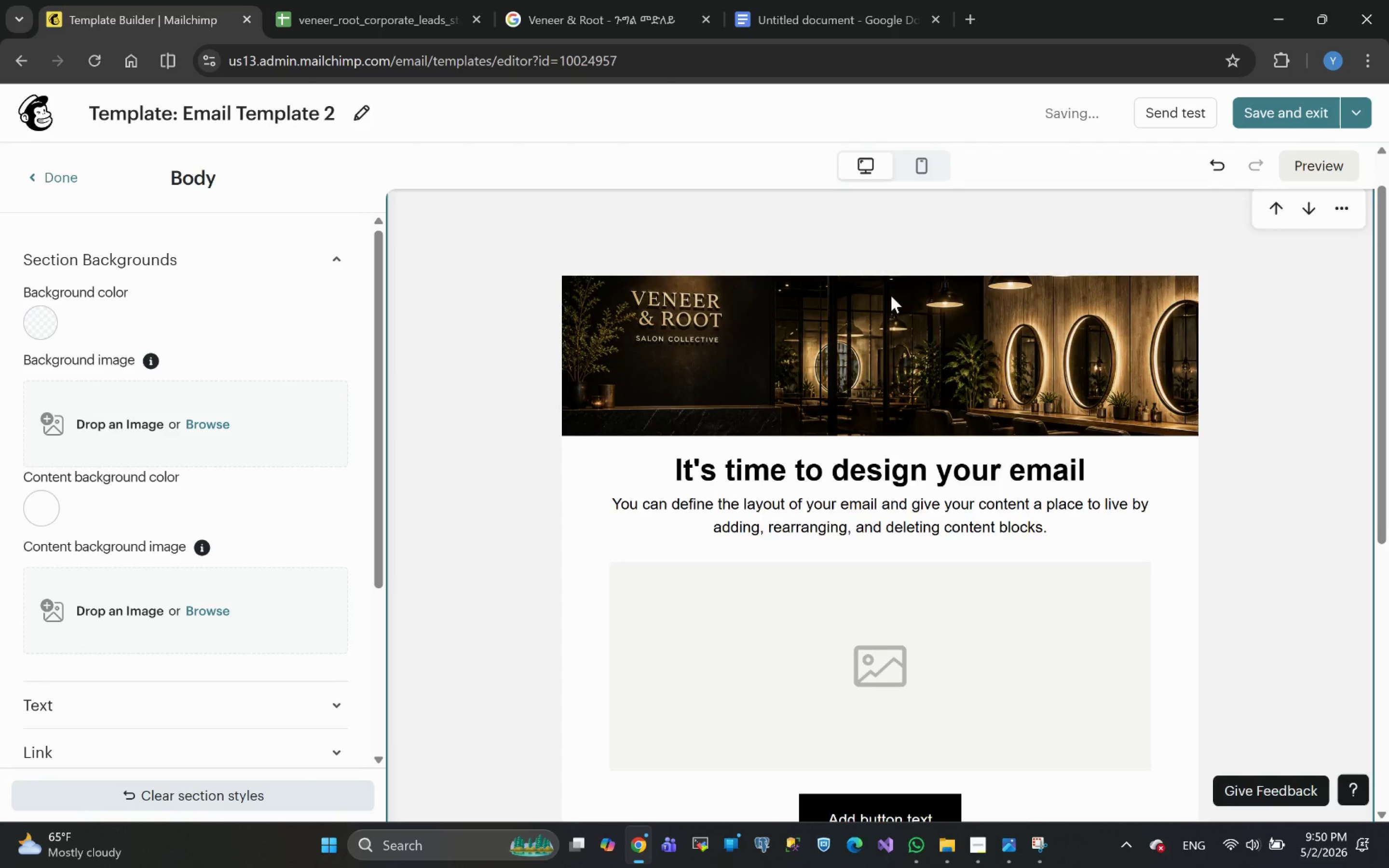 
left_click([768, 296])
 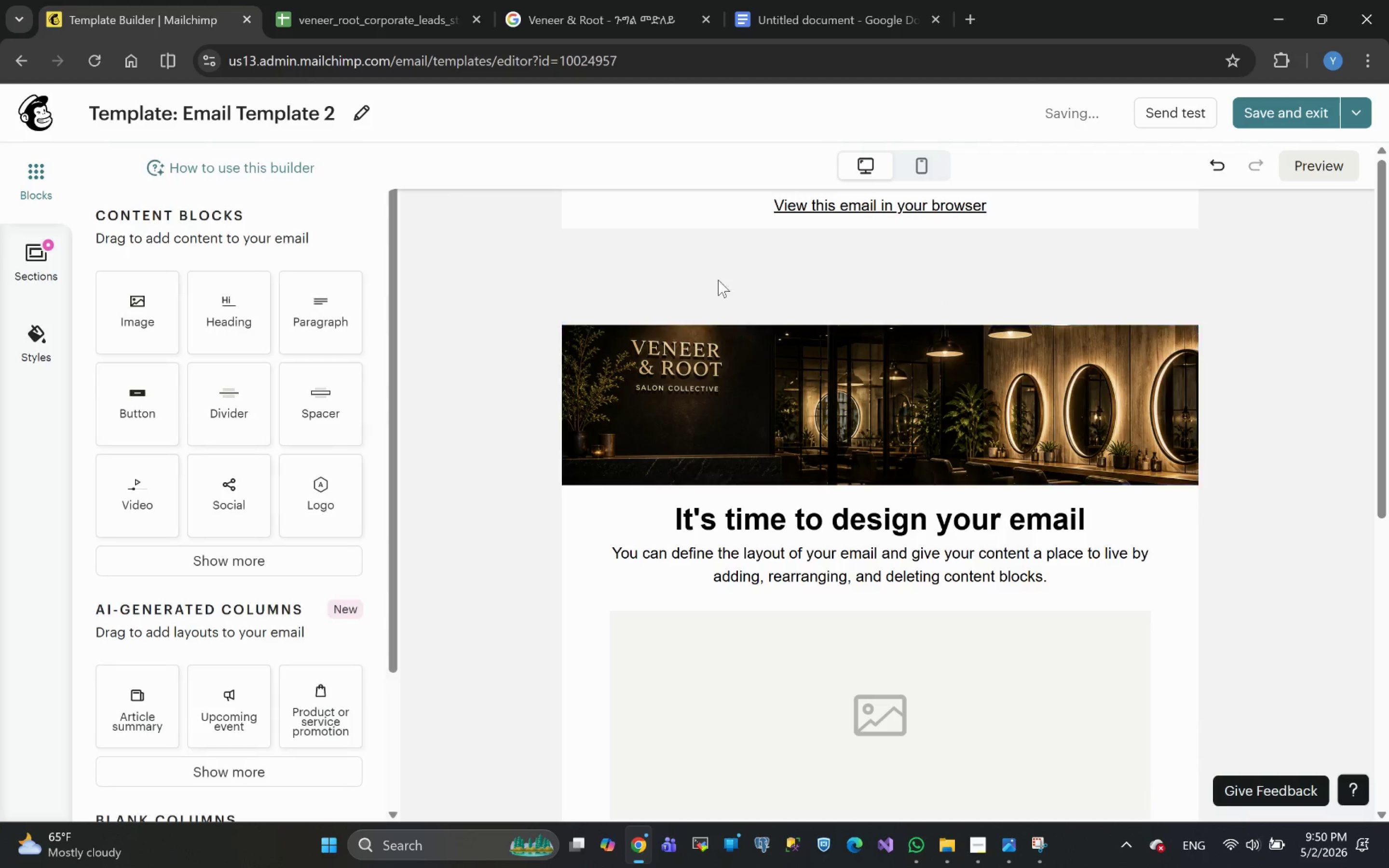 
left_click_drag(start_coordinate=[715, 276], to_coordinate=[709, 407])
 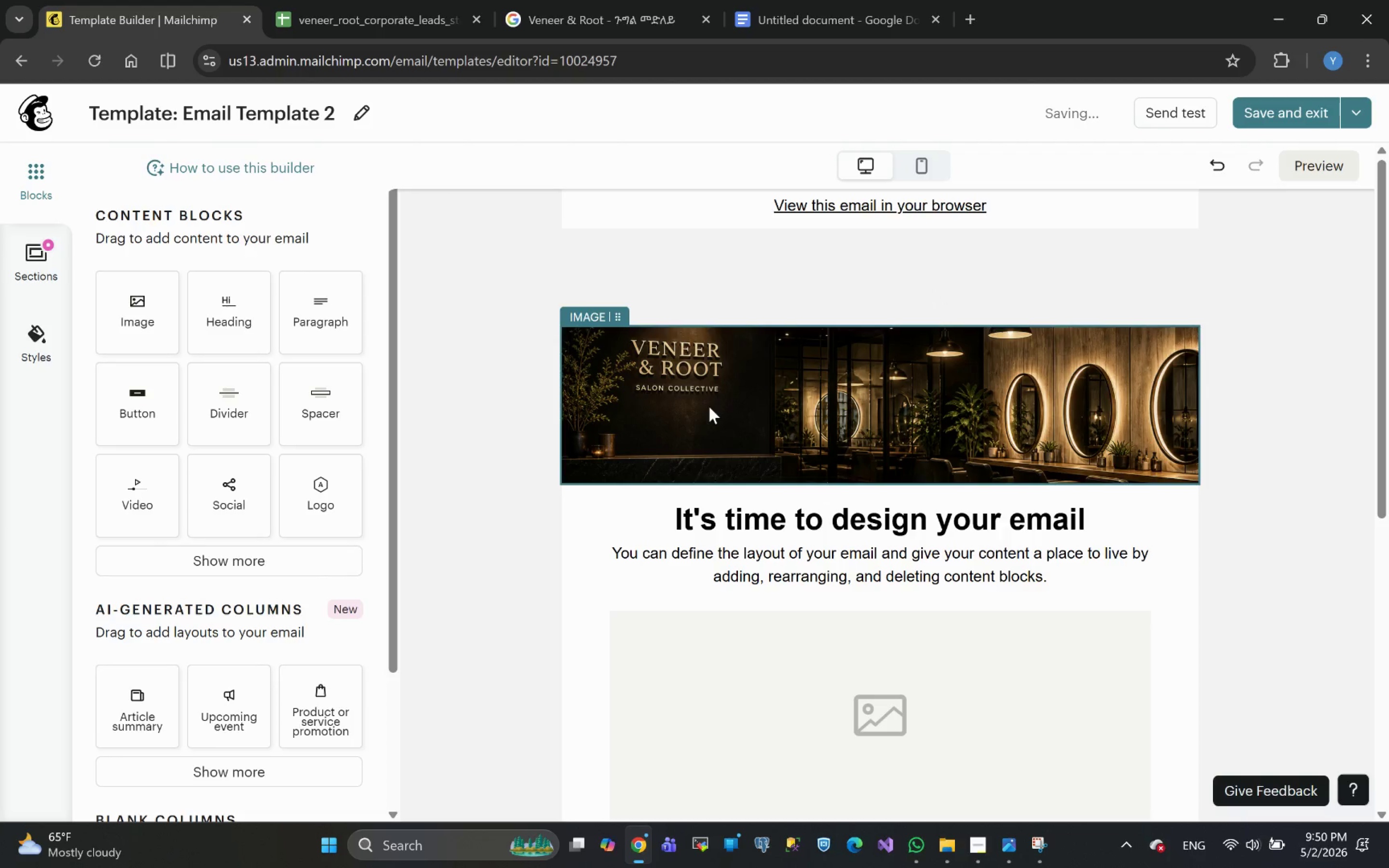 
left_click([709, 407])
 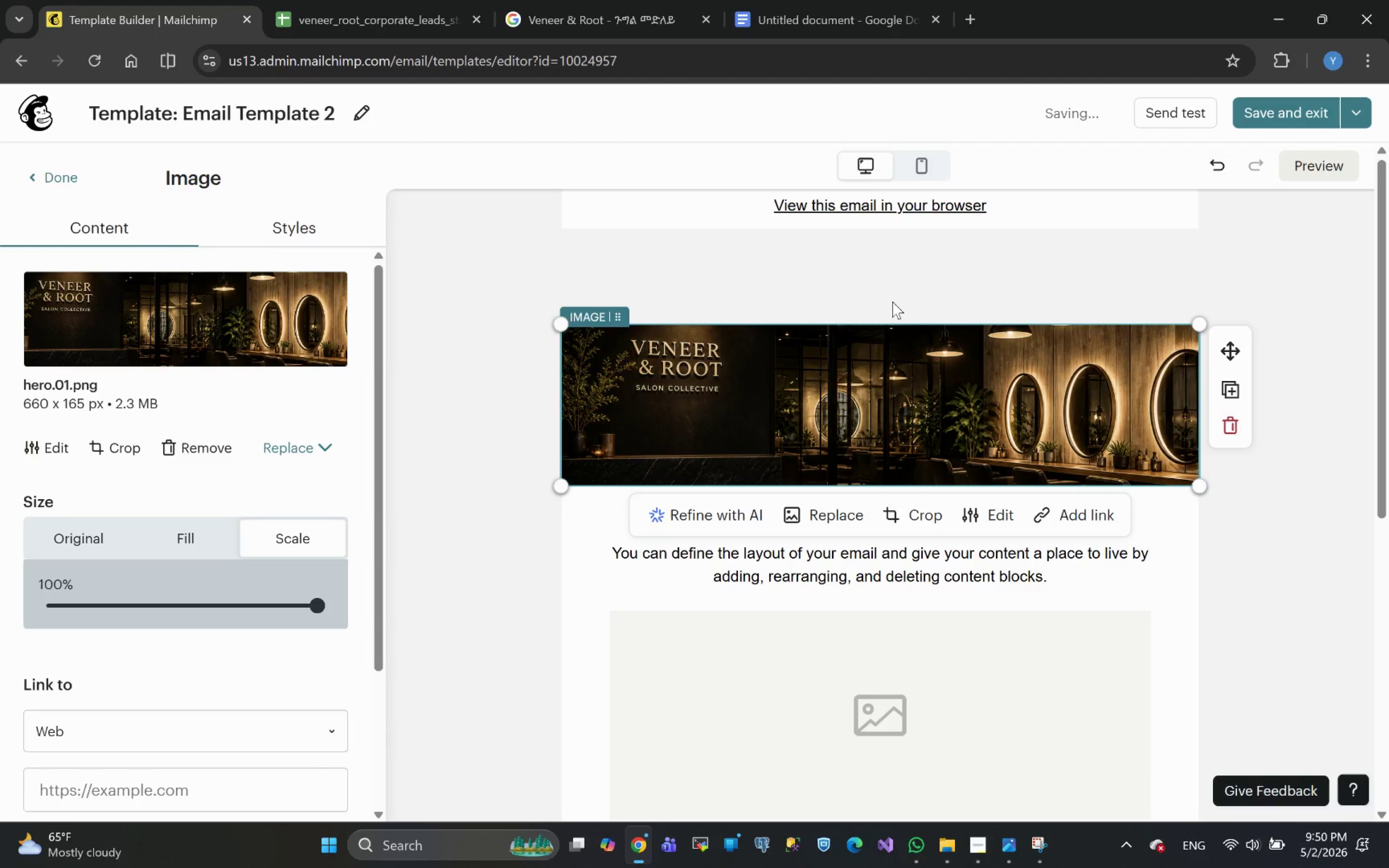 
left_click([648, 267])
 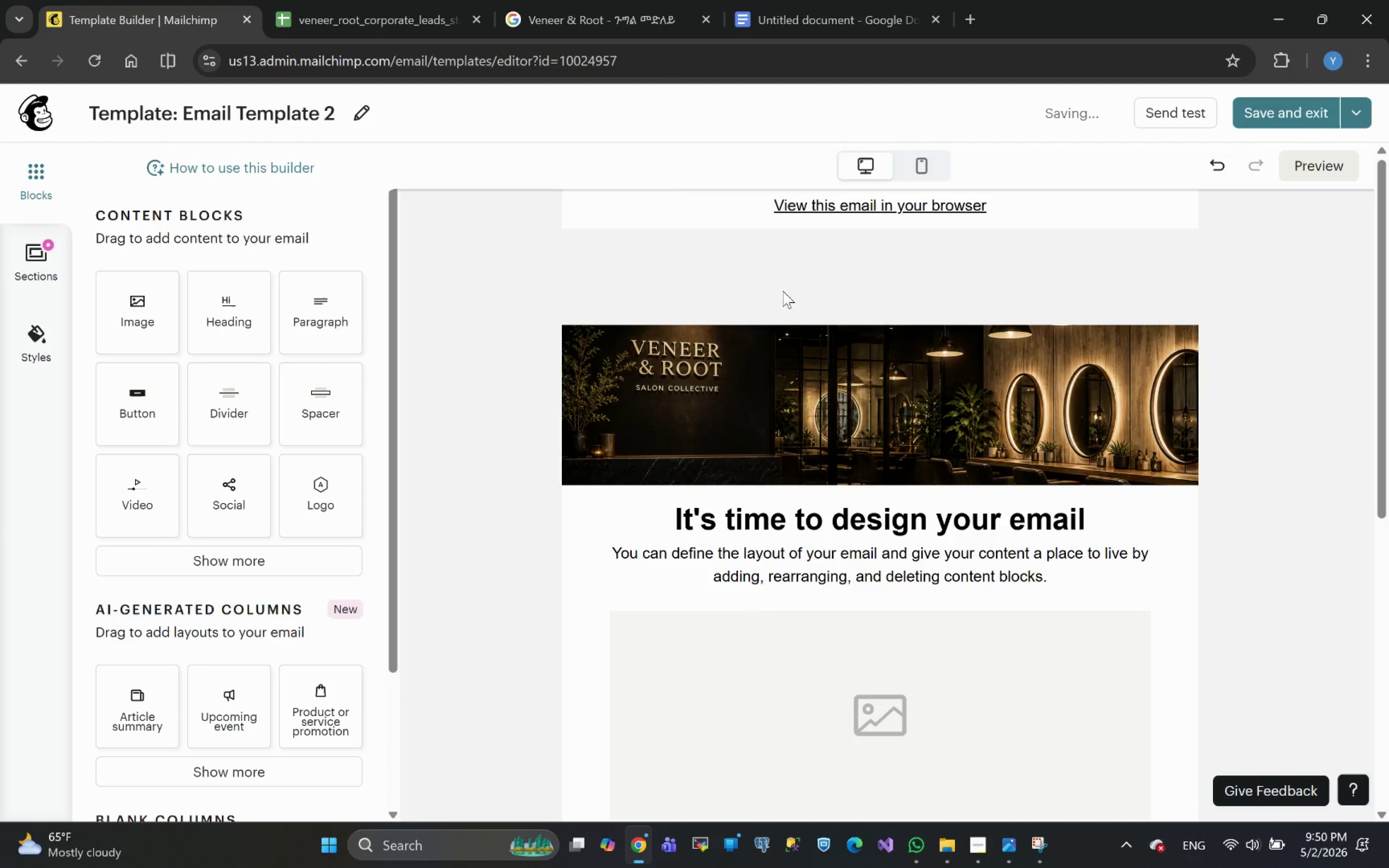 
left_click([949, 341])
 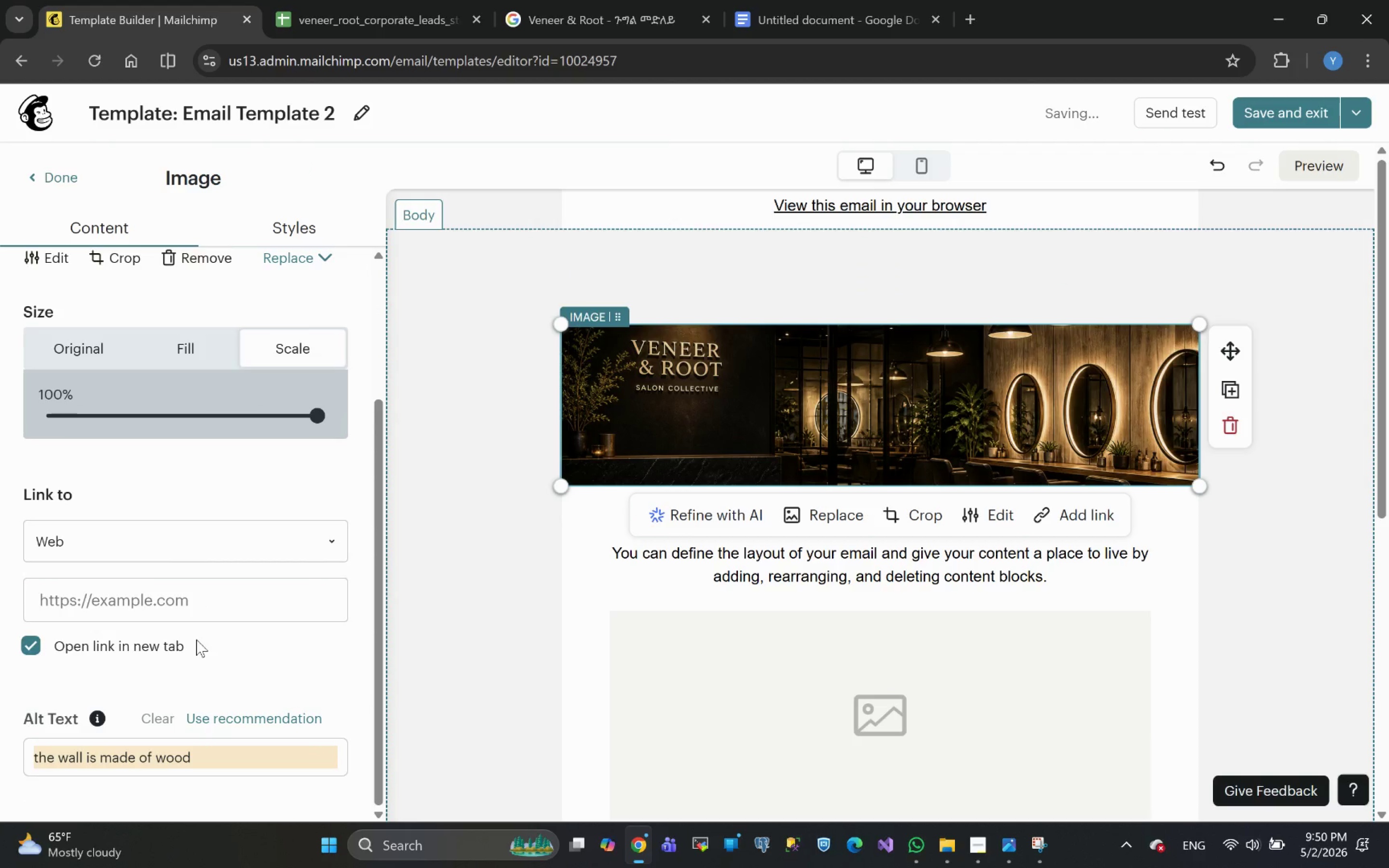 
left_click([294, 241])
 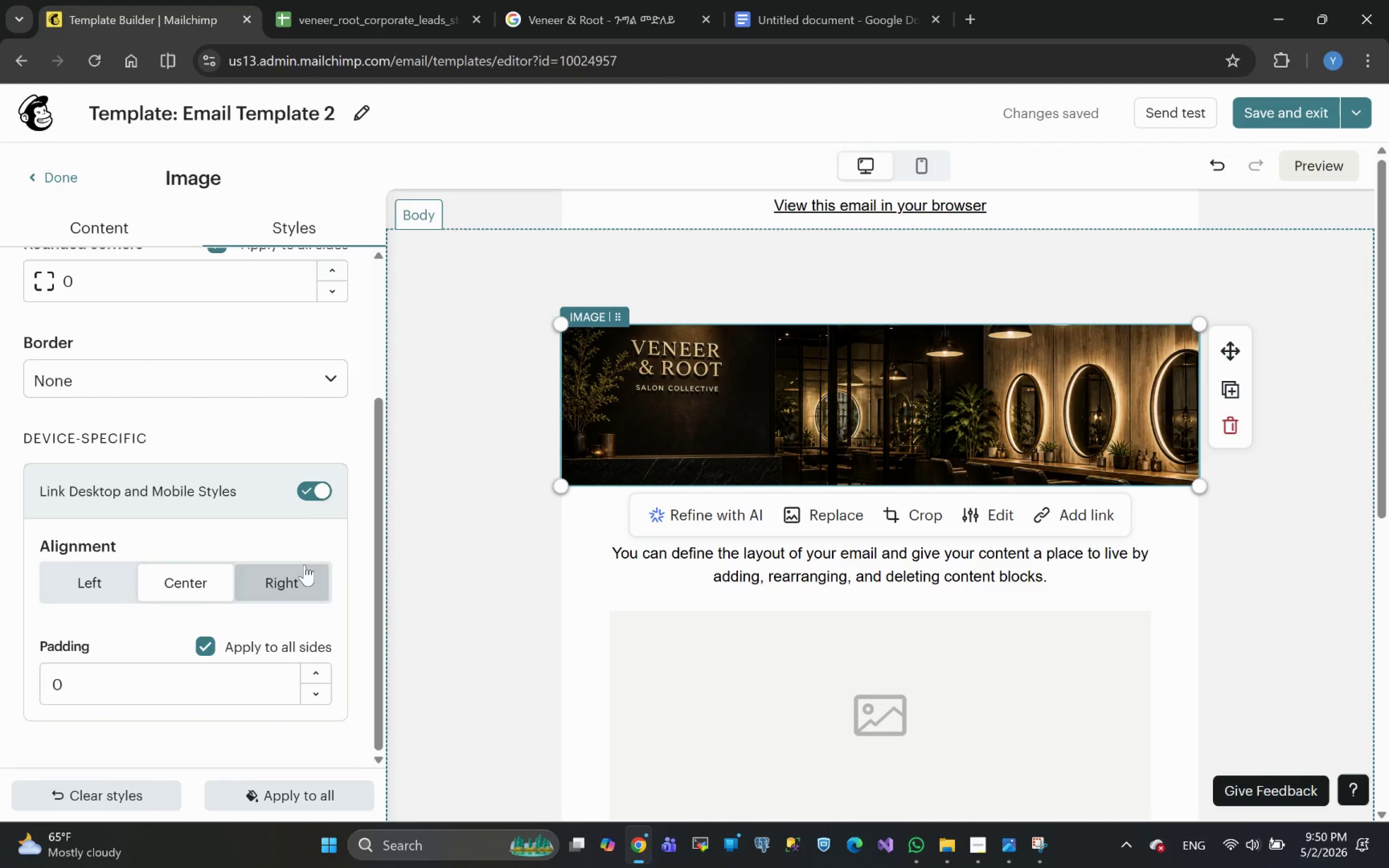 
wait(6.31)
 